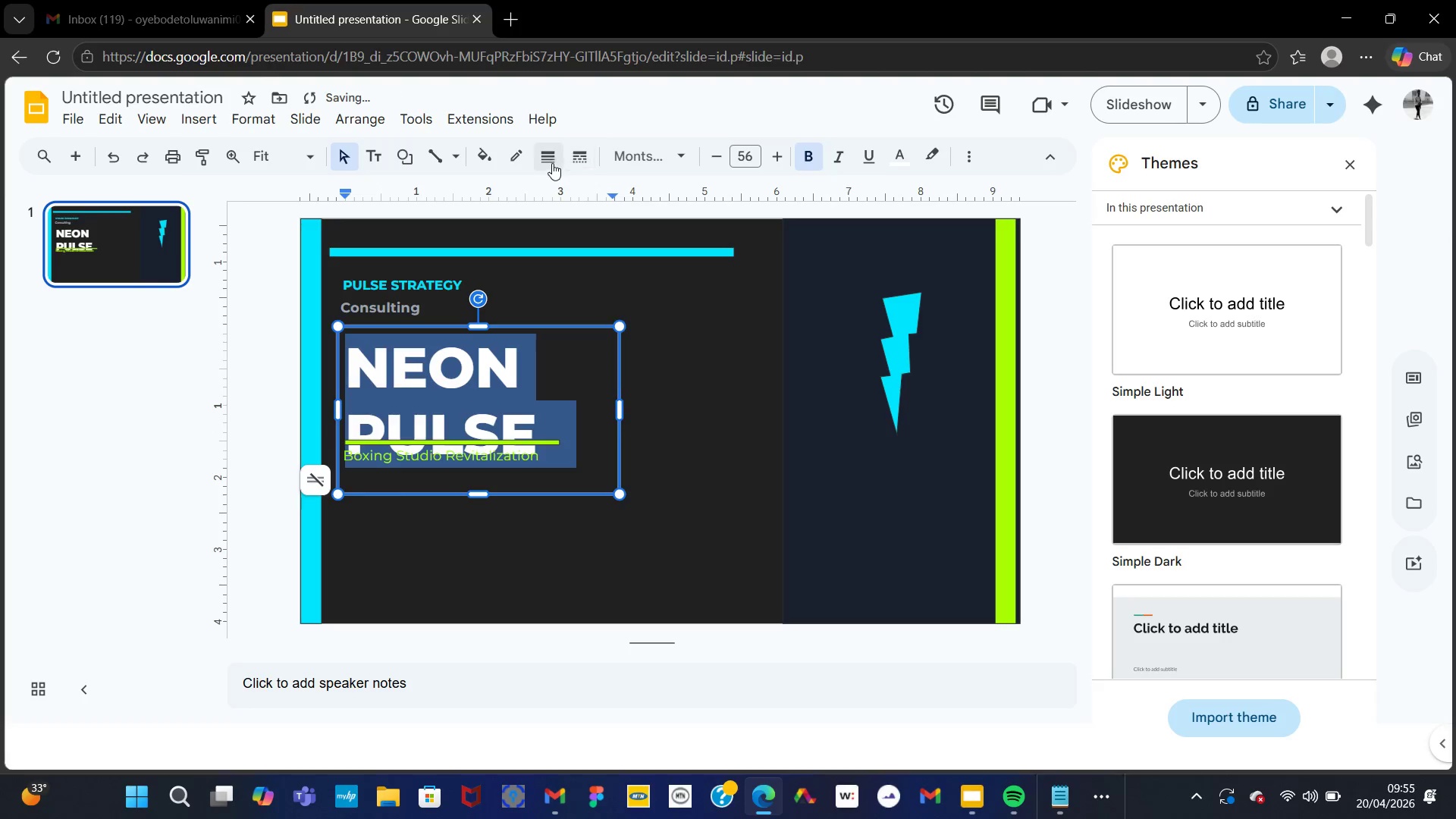 
mouse_move([566, 165])
 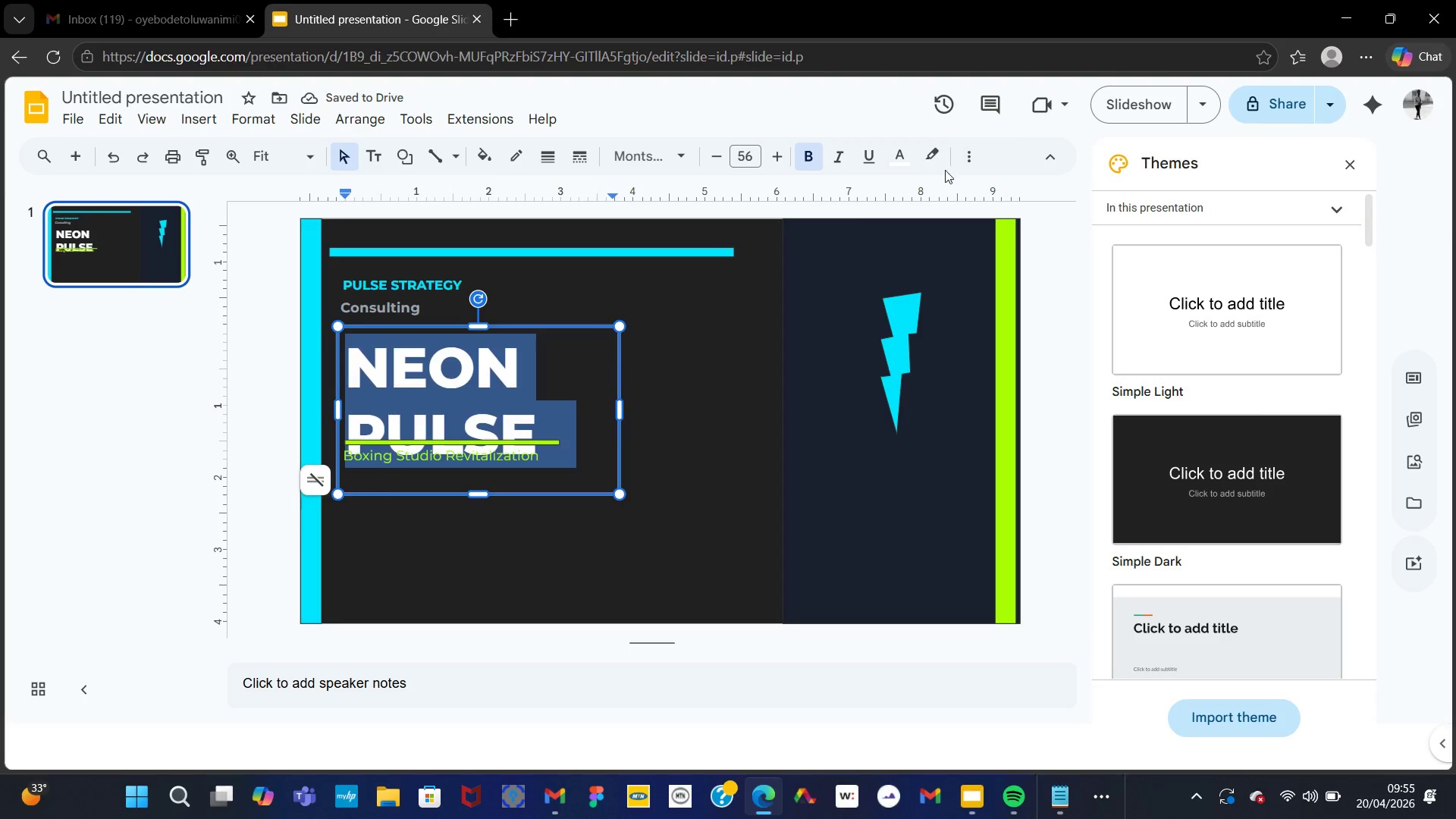 
left_click_drag(start_coordinate=[952, 164], to_coordinate=[963, 157])
 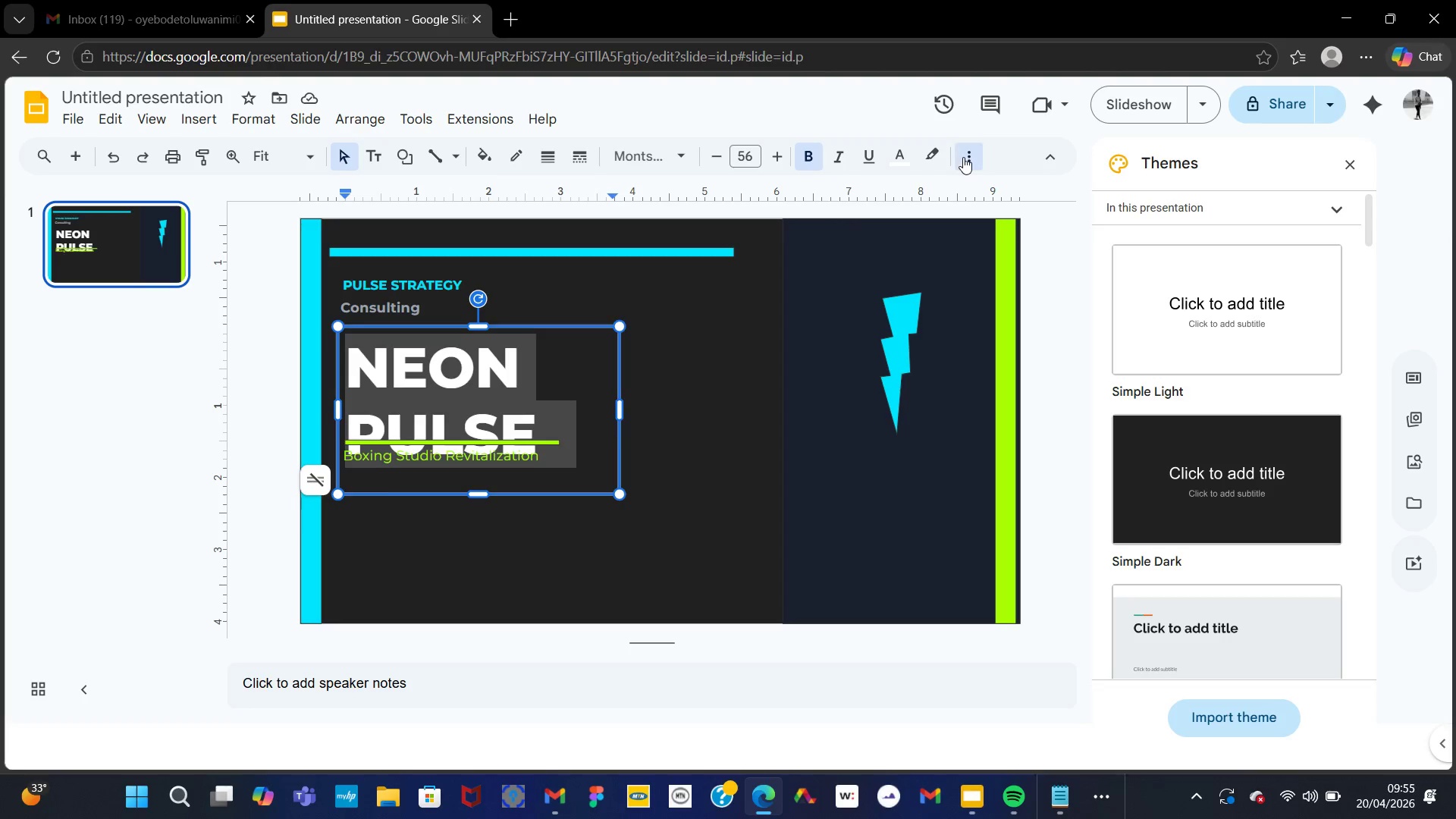 
left_click([963, 157])
 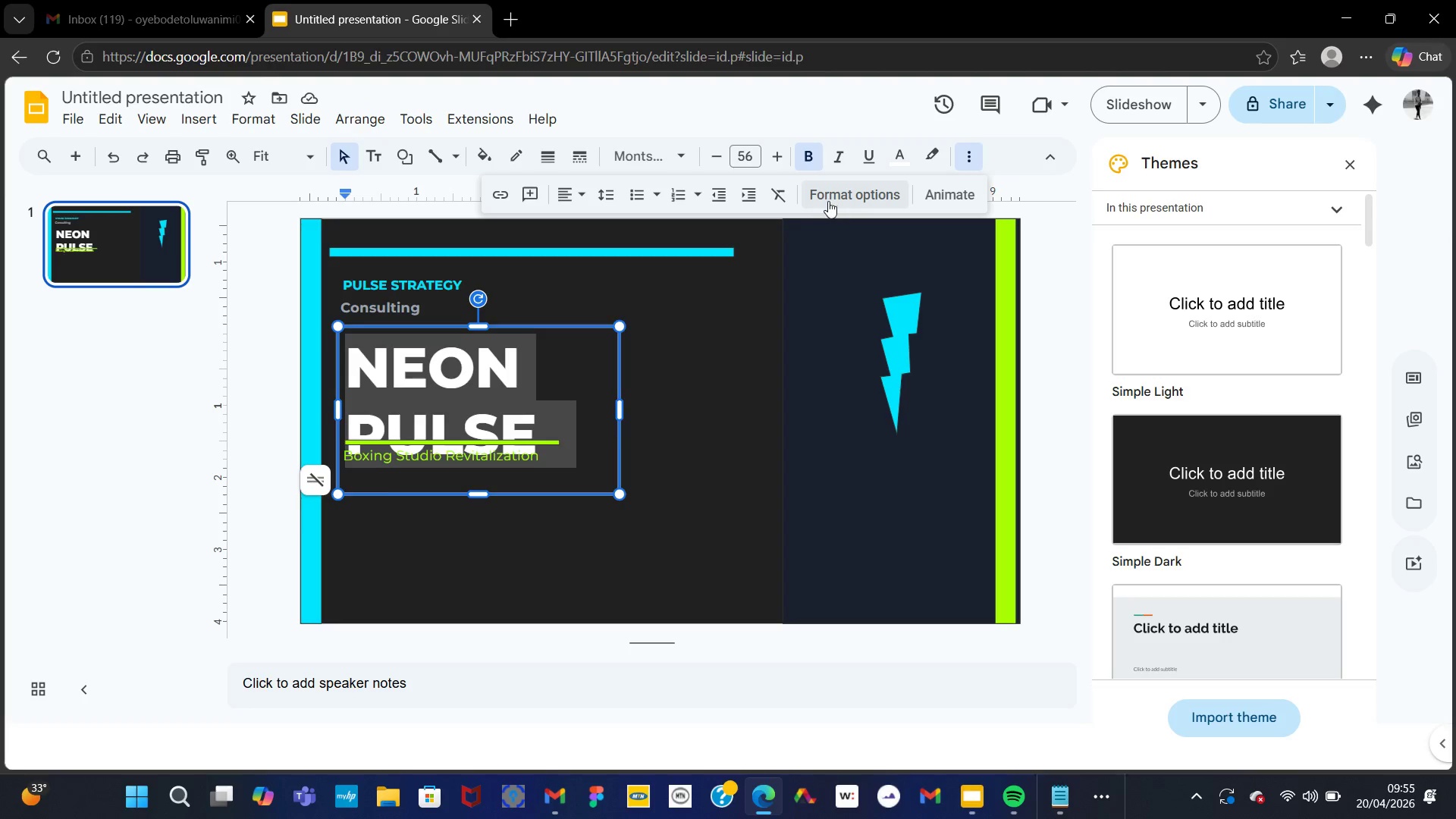 
left_click([808, 195])
 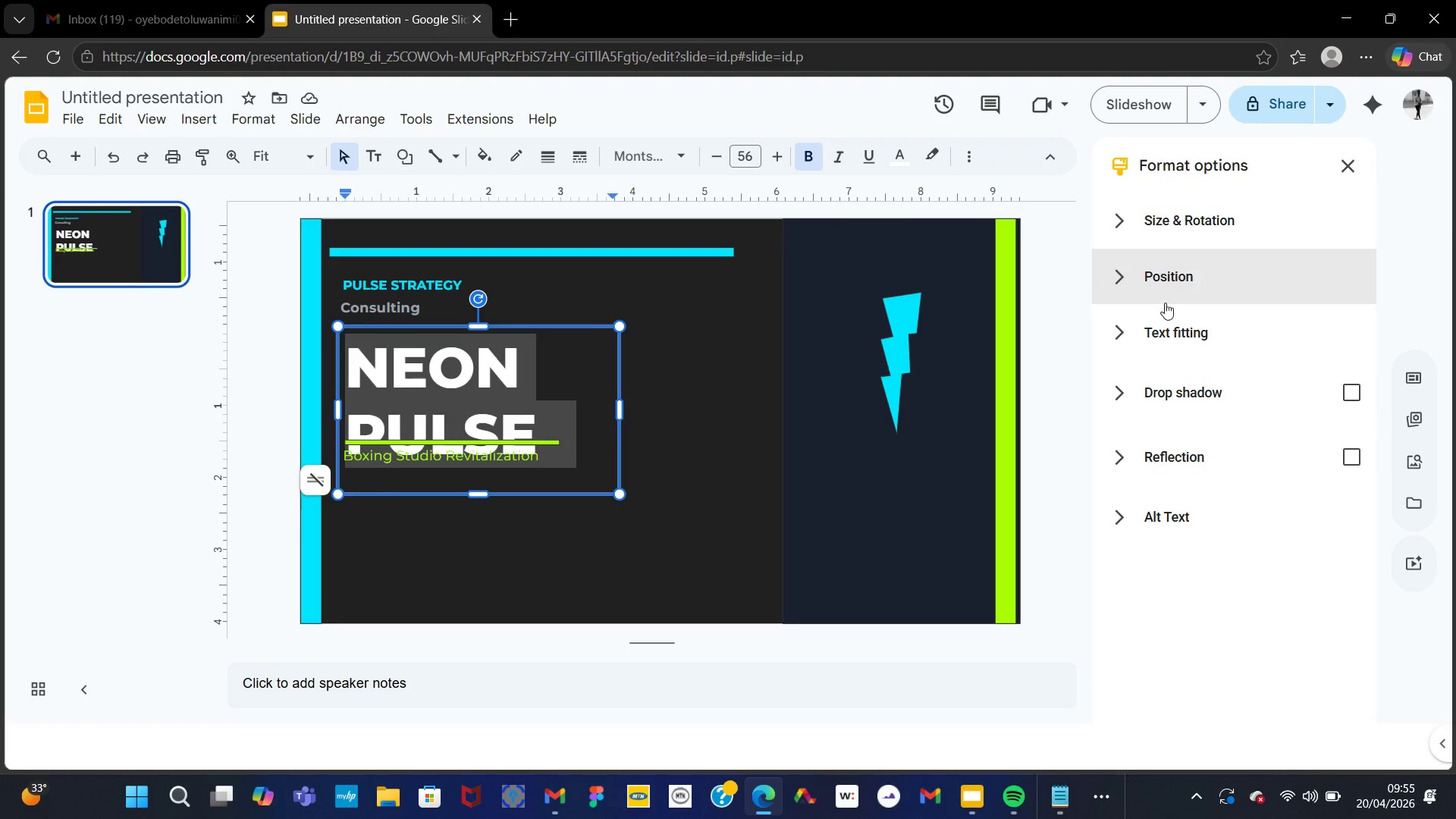 
left_click([1175, 322])
 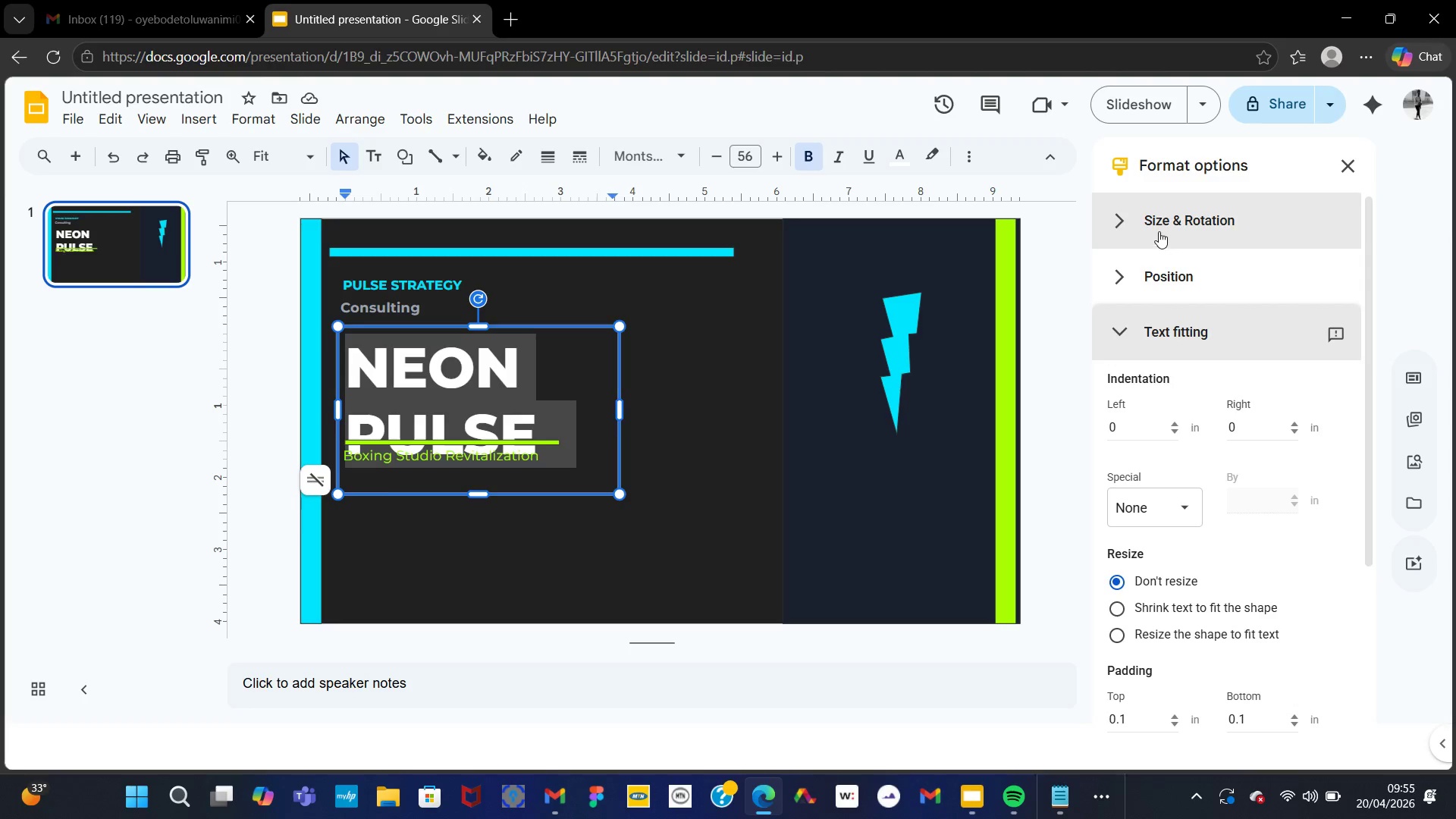 
wait(11.06)
 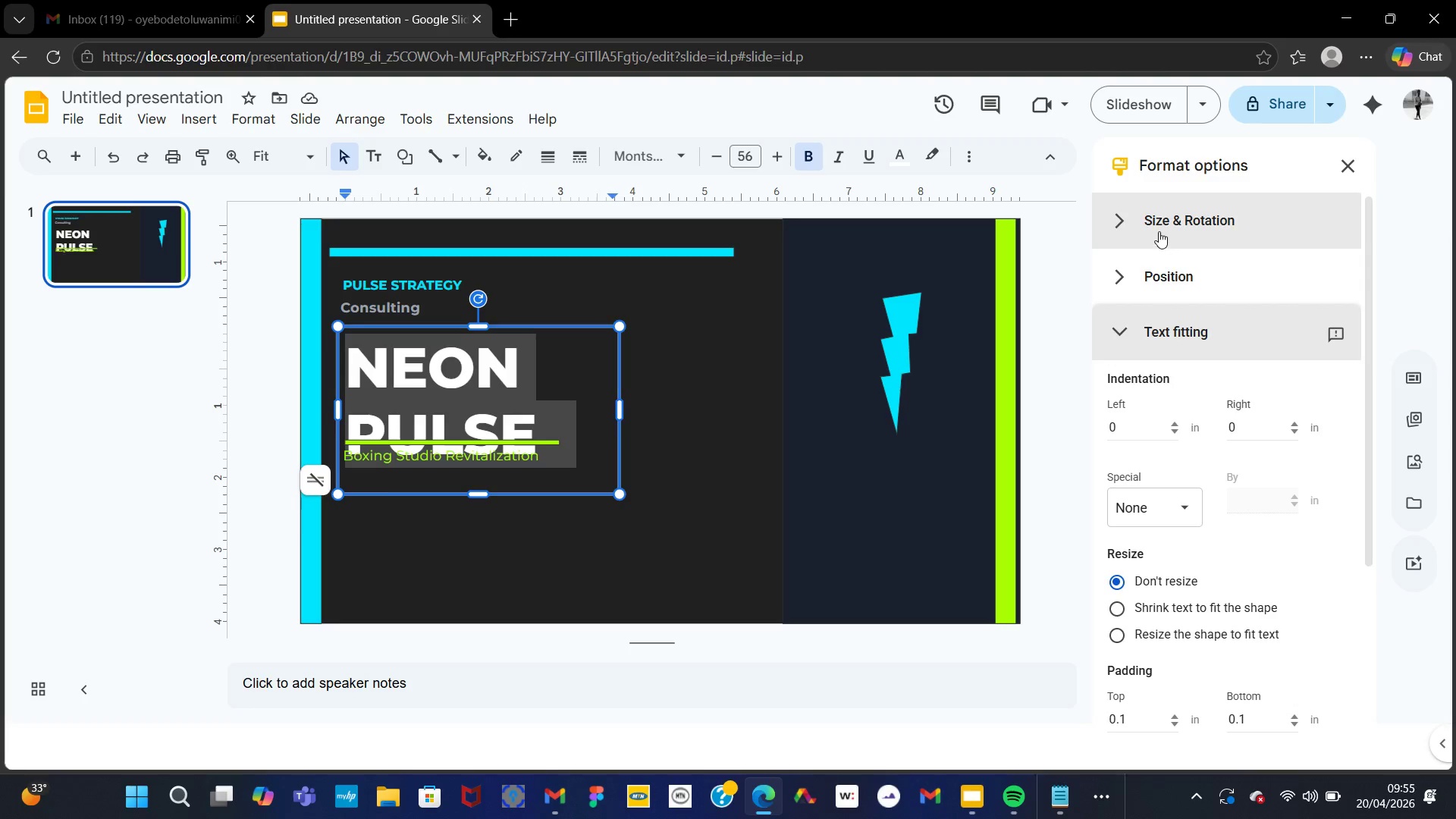 
left_click([1186, 507])
 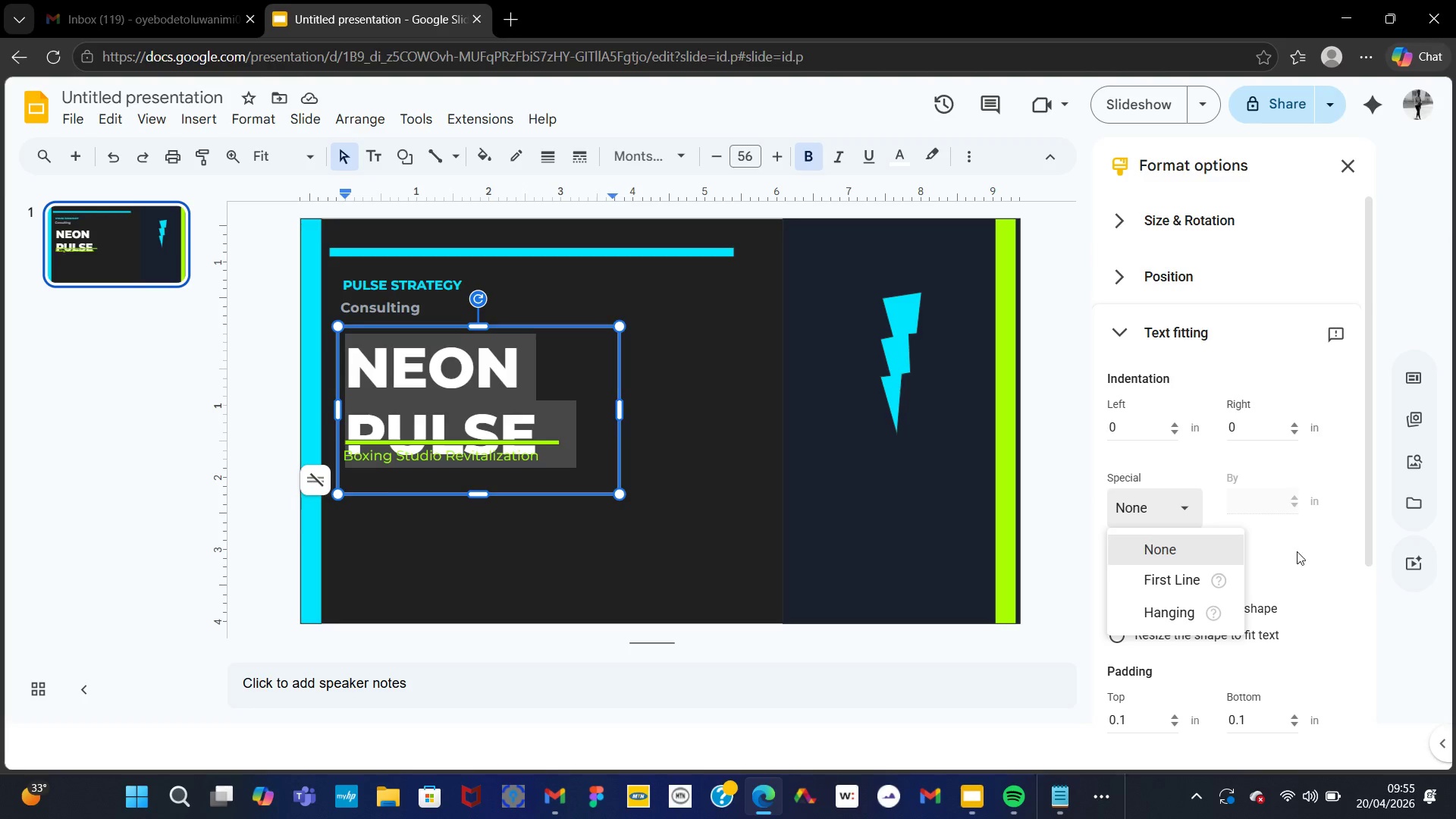 
left_click([1299, 554])
 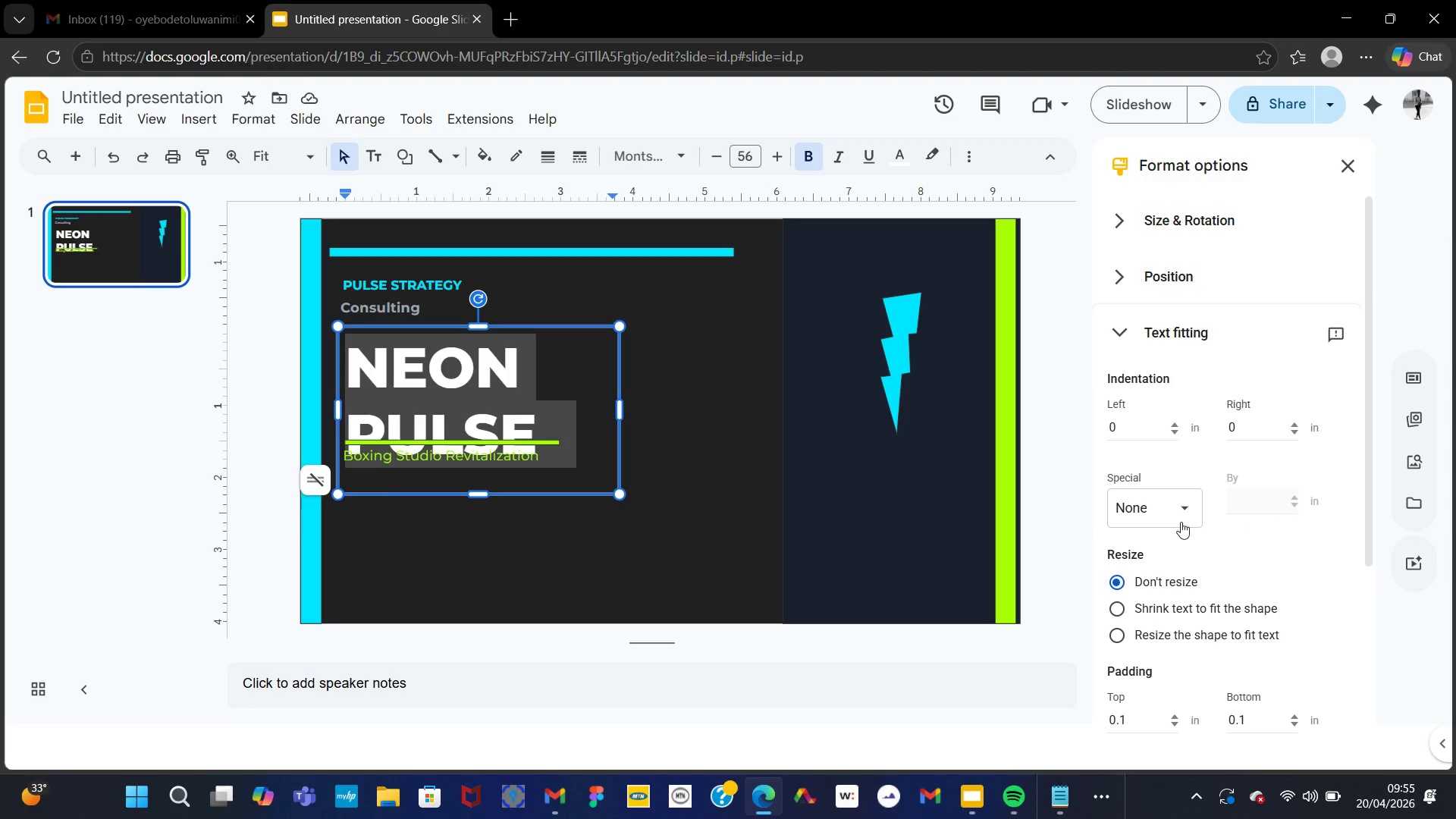 
left_click([1179, 505])
 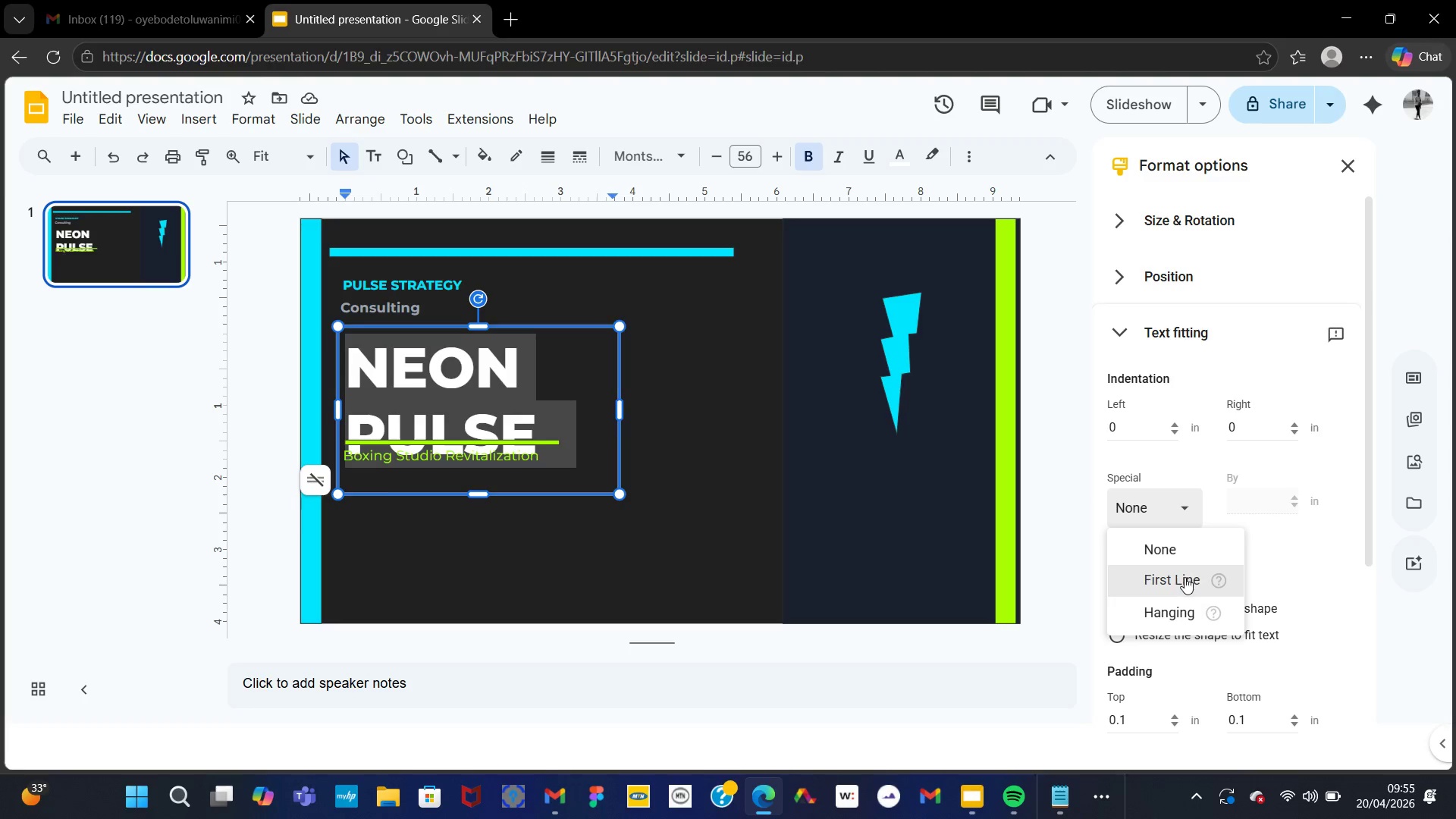 
left_click([1185, 577])
 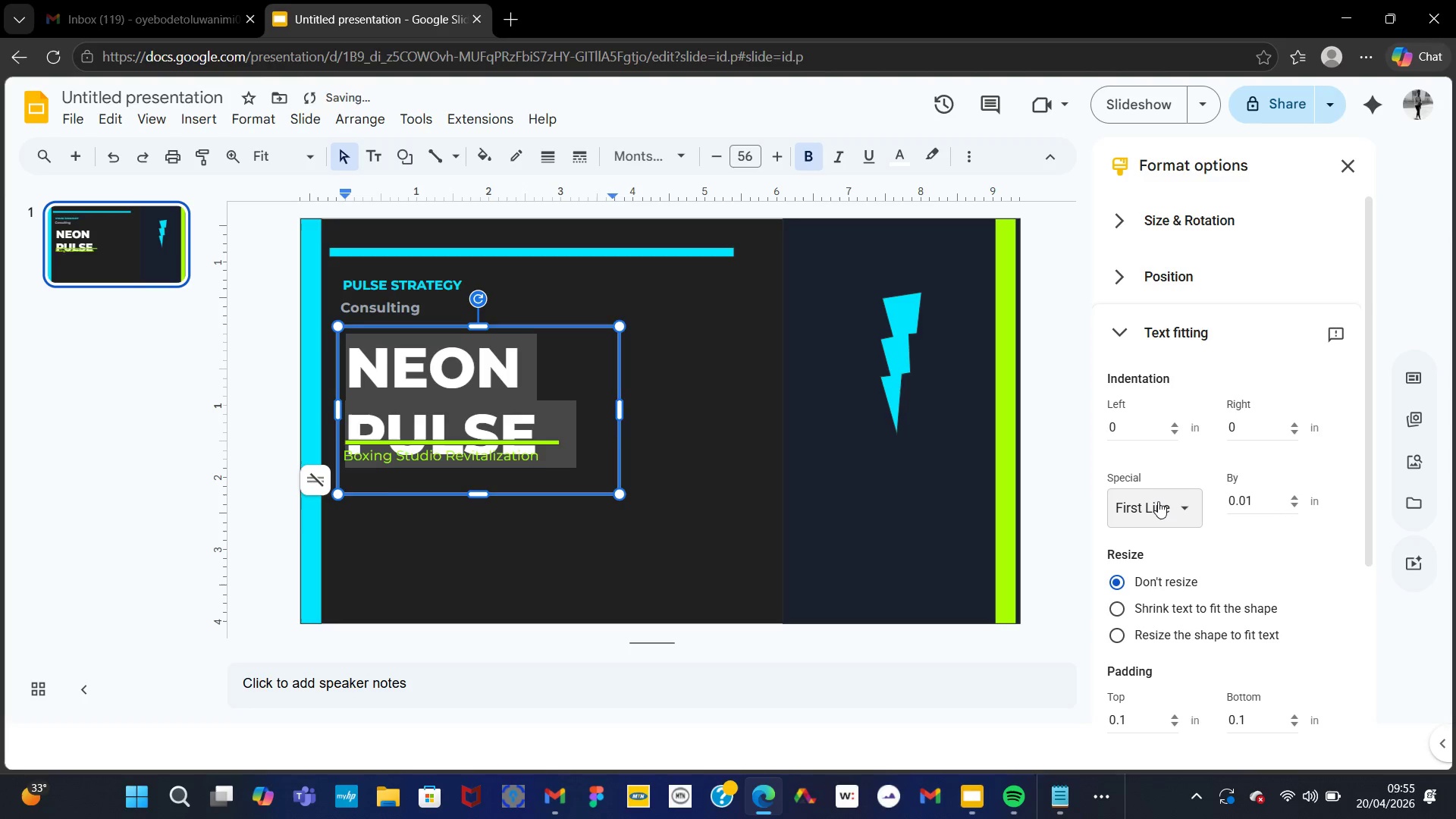 
left_click([1158, 502])
 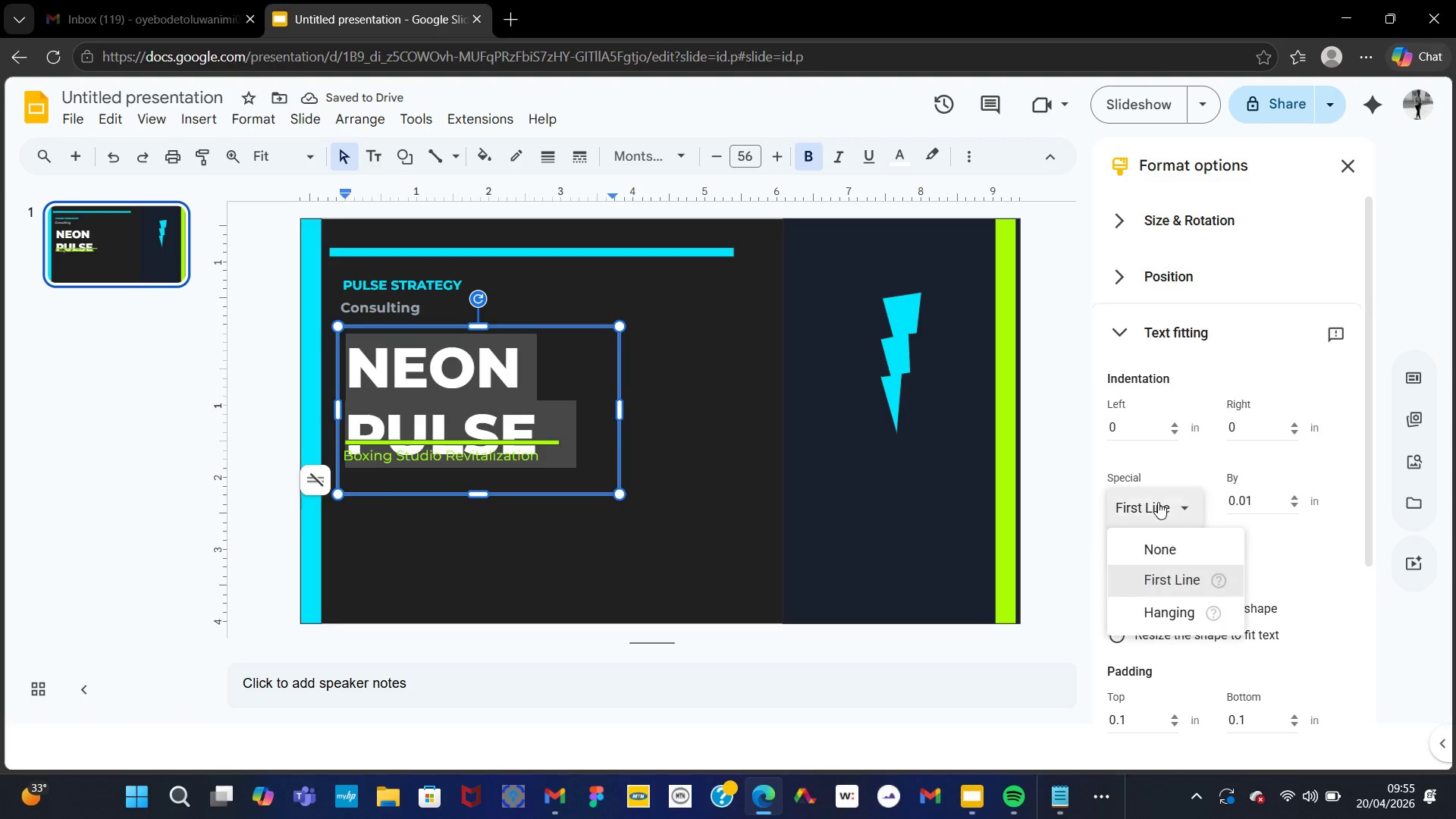 
key(Control+Z)
 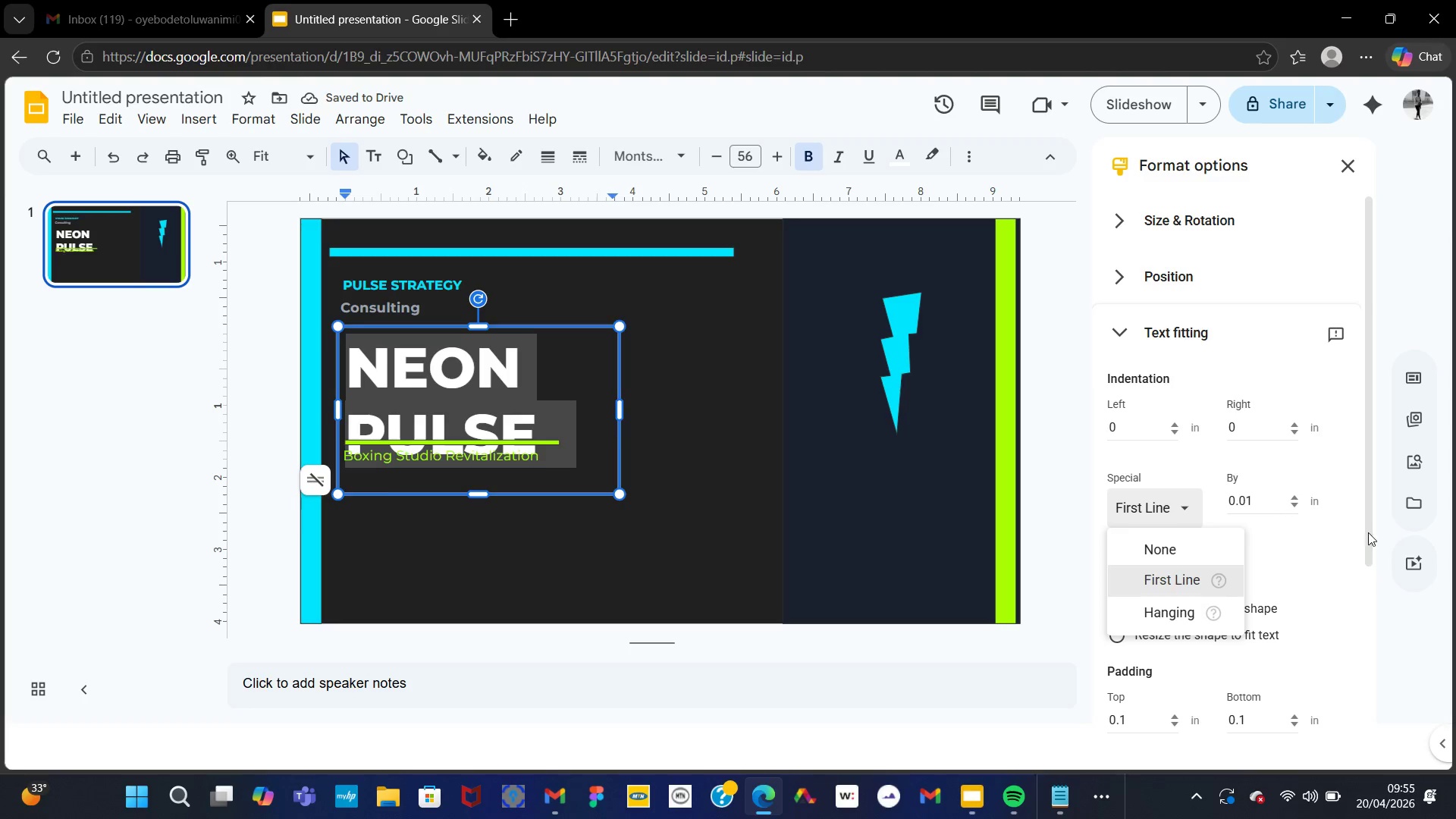 
left_click([1325, 538])
 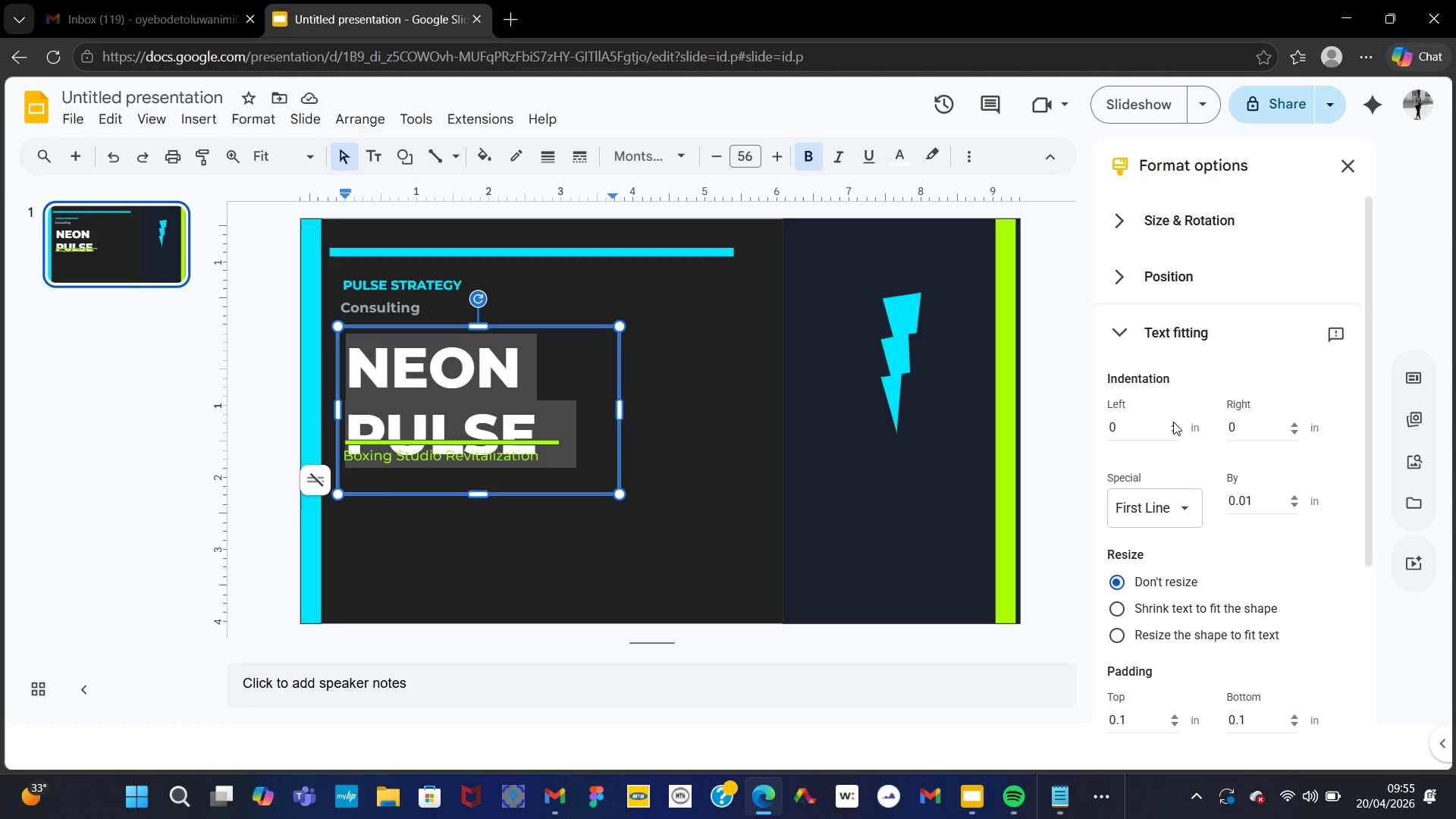 
double_click([1173, 421])
 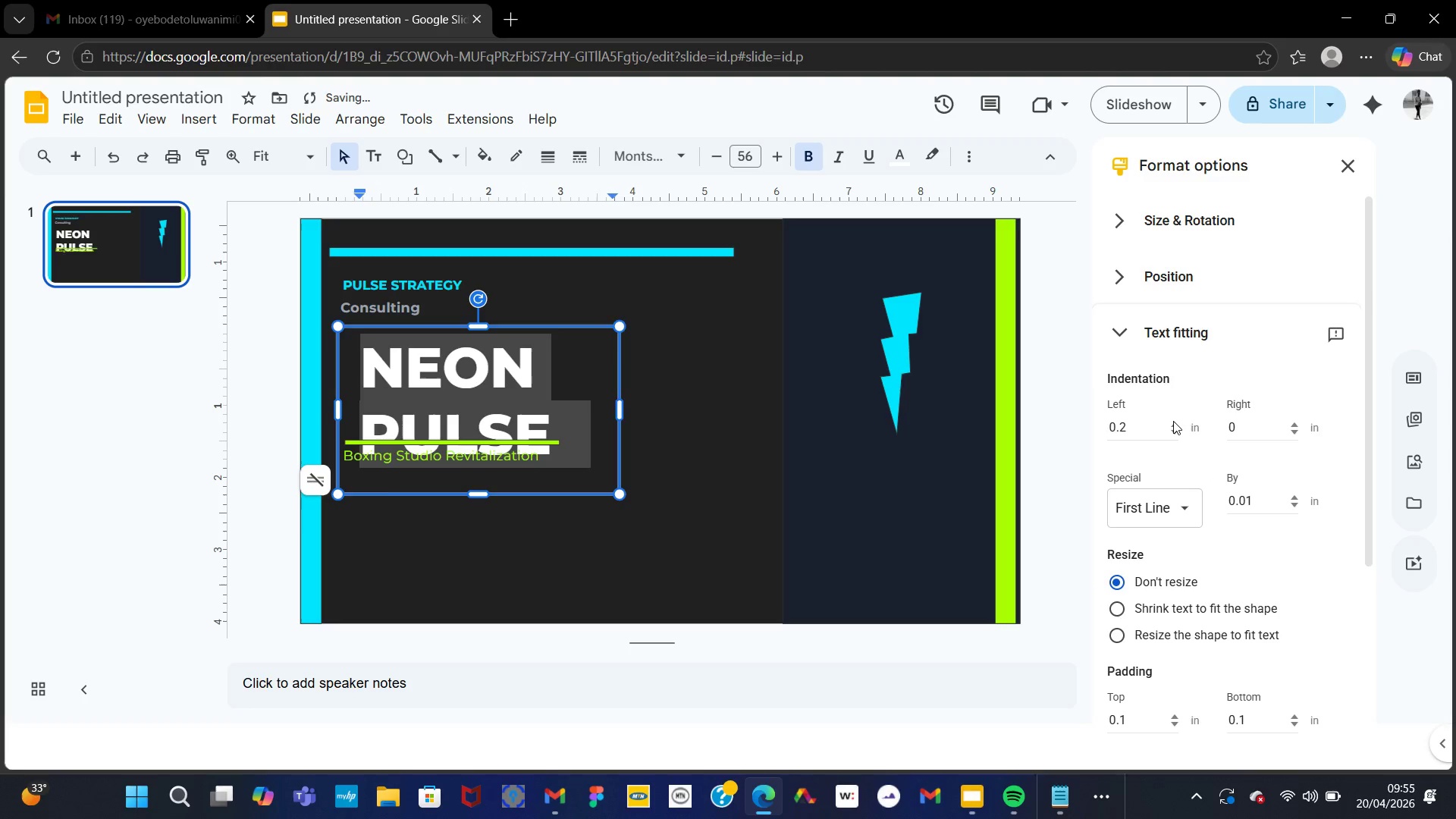 
triple_click([1173, 421])
 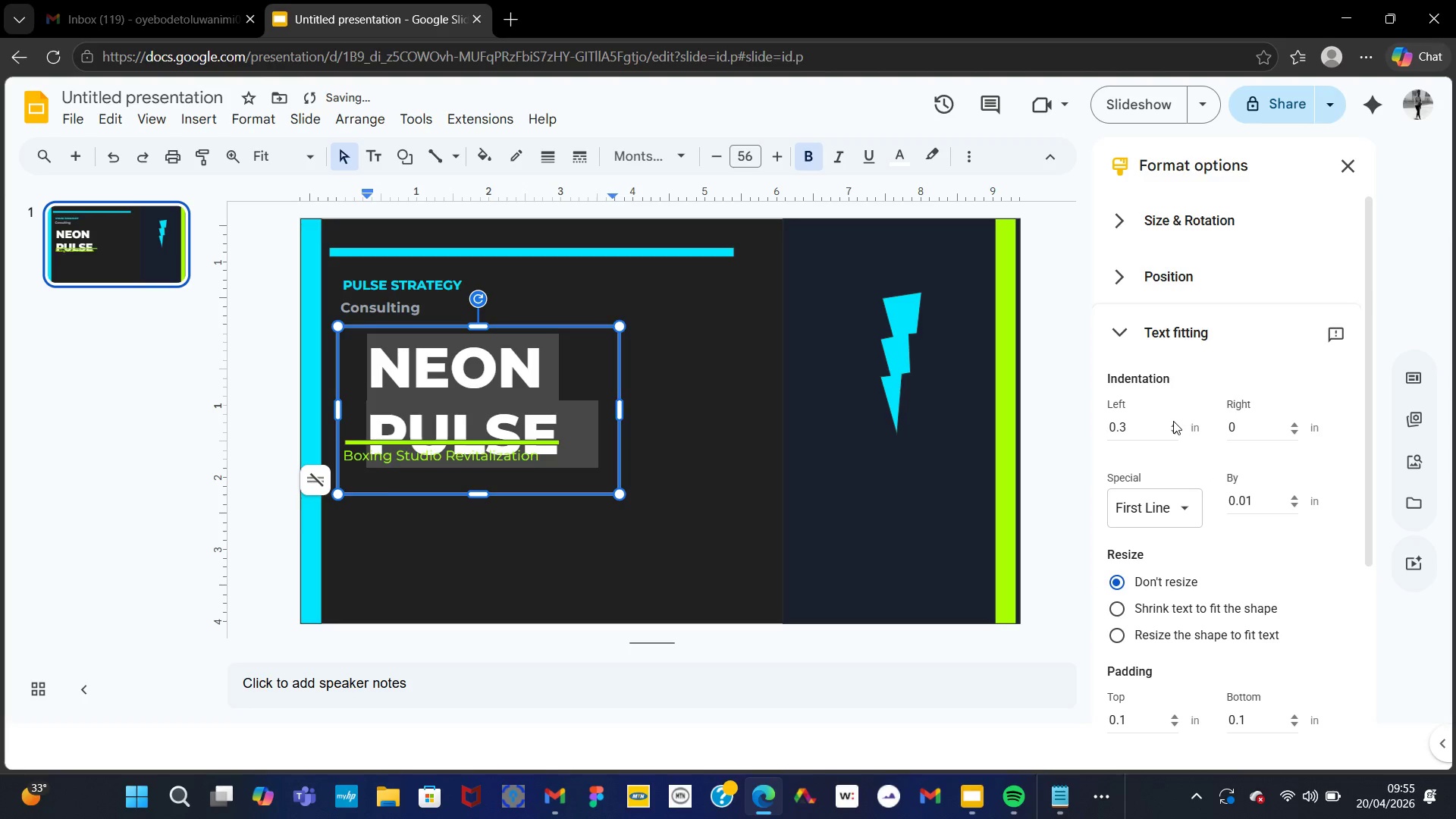 
triple_click([1173, 421])
 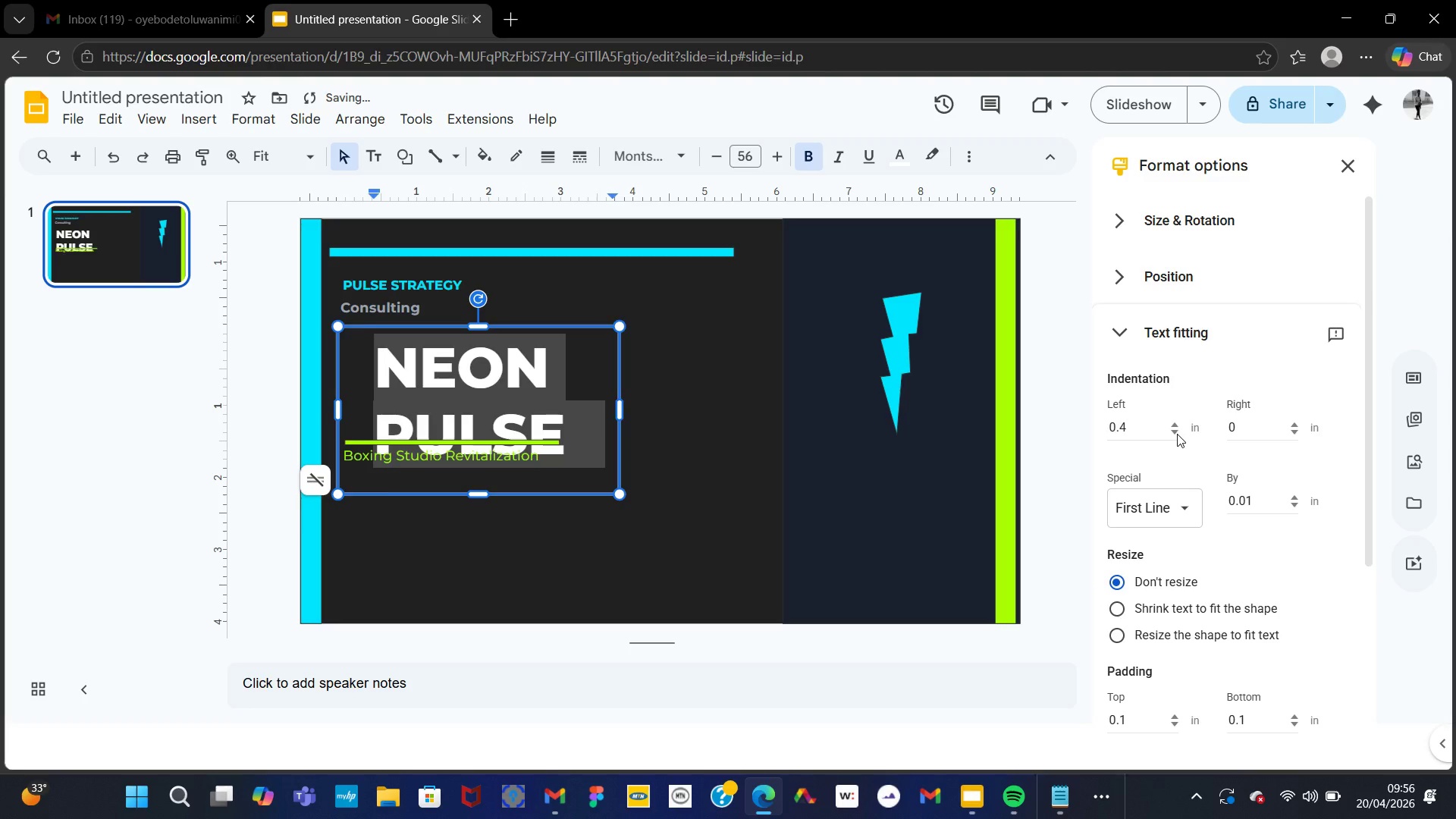 
double_click([1177, 434])
 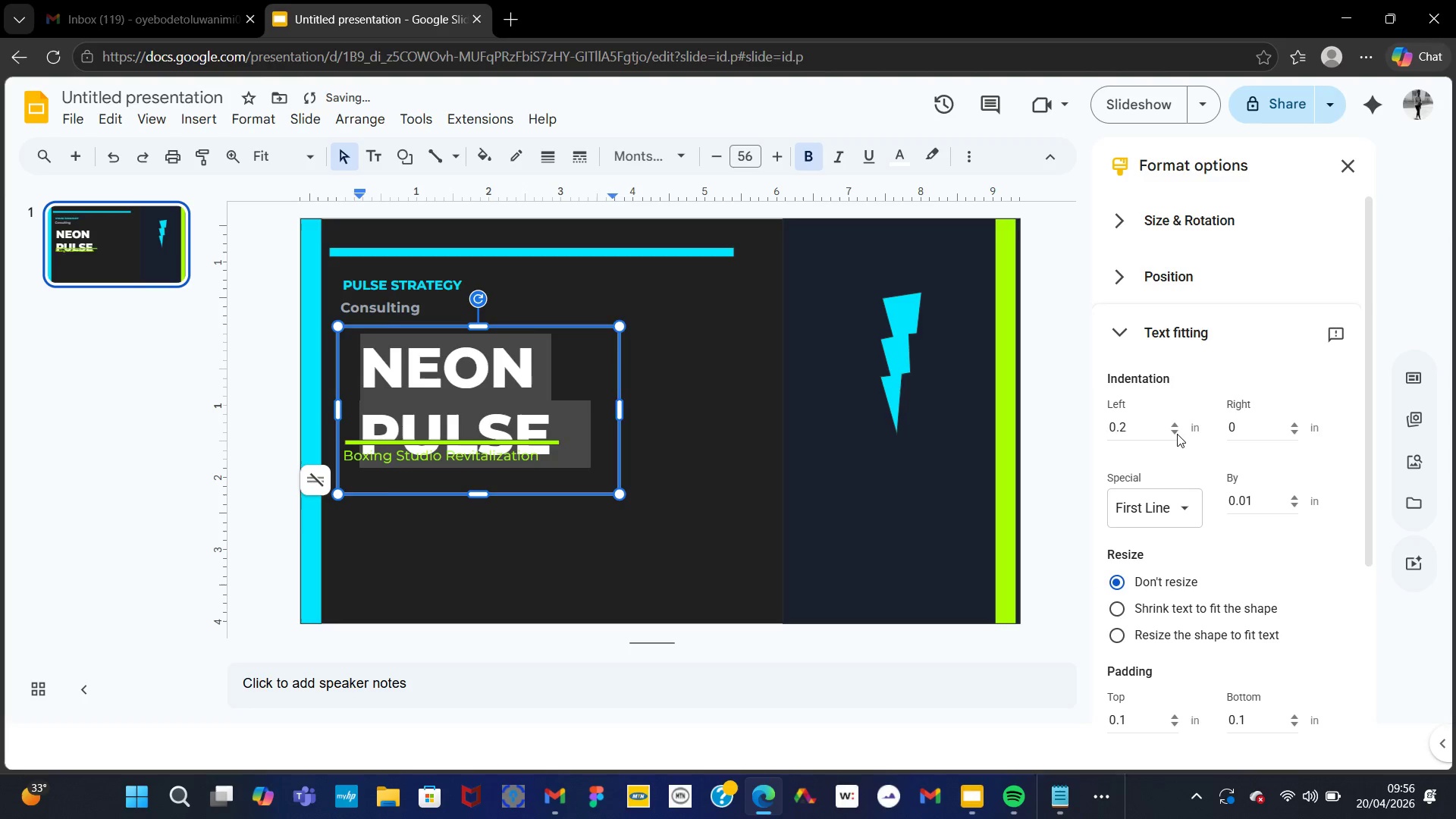 
triple_click([1177, 434])
 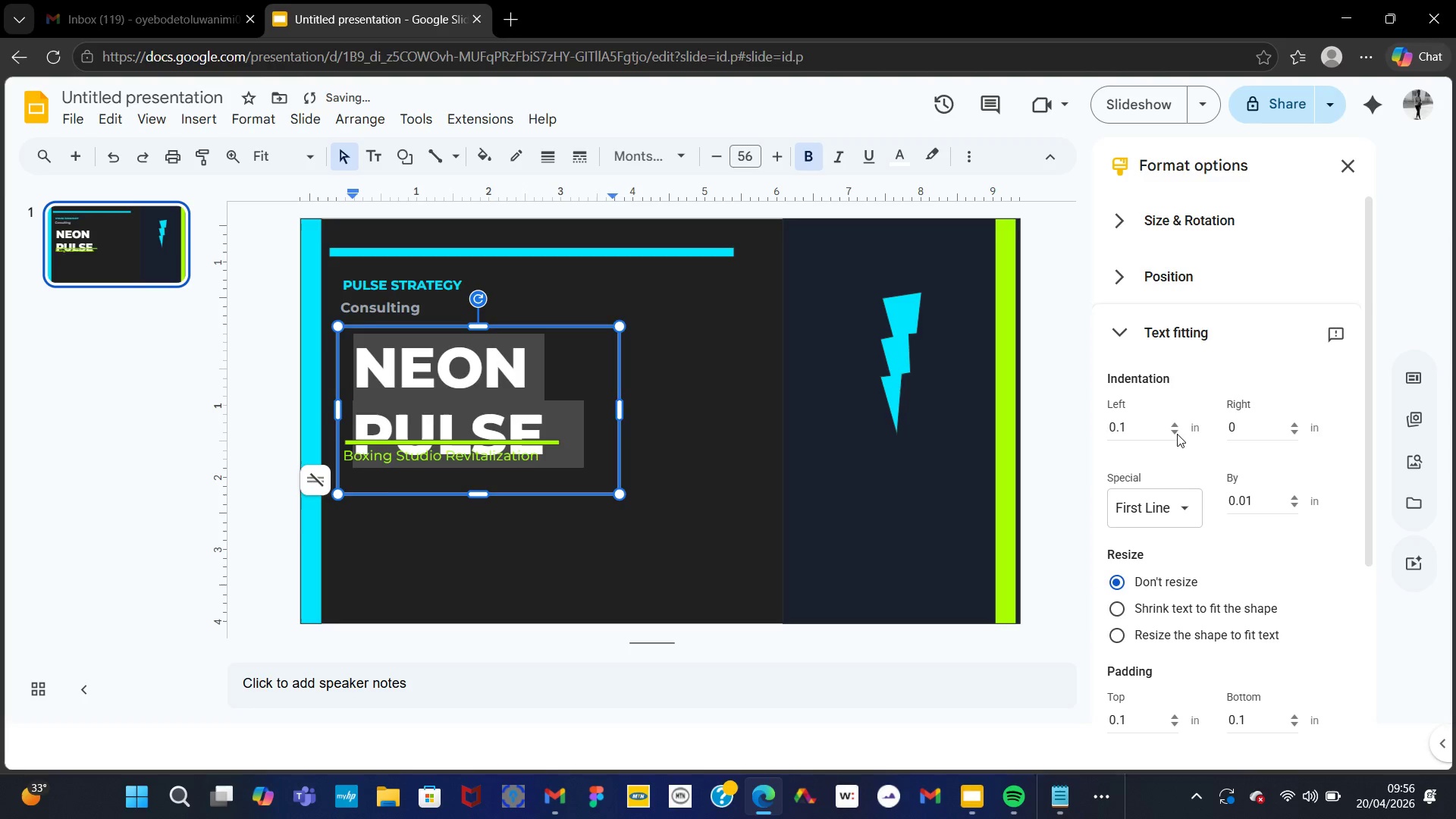 
left_click([1177, 434])
 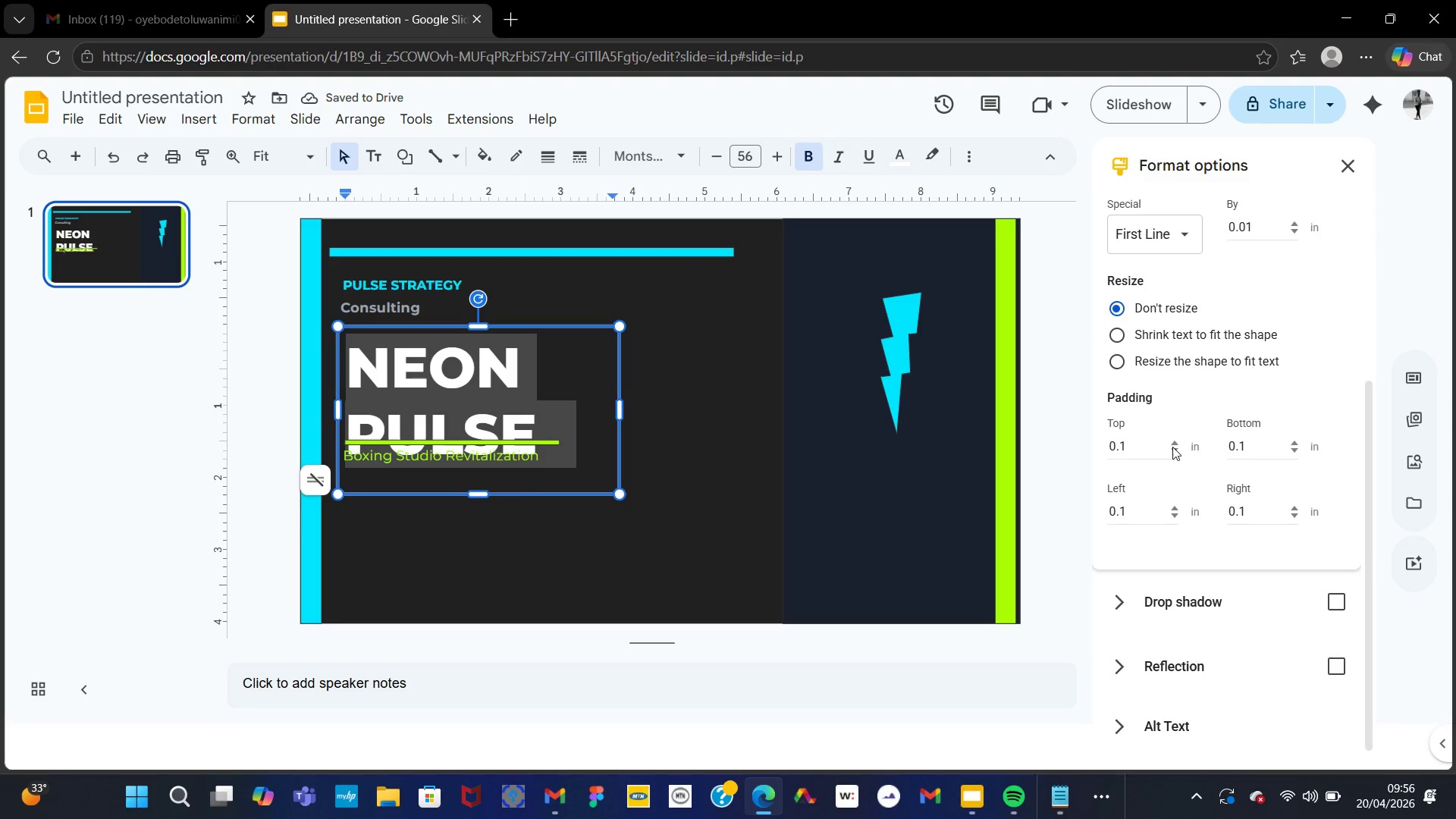 
wait(7.0)
 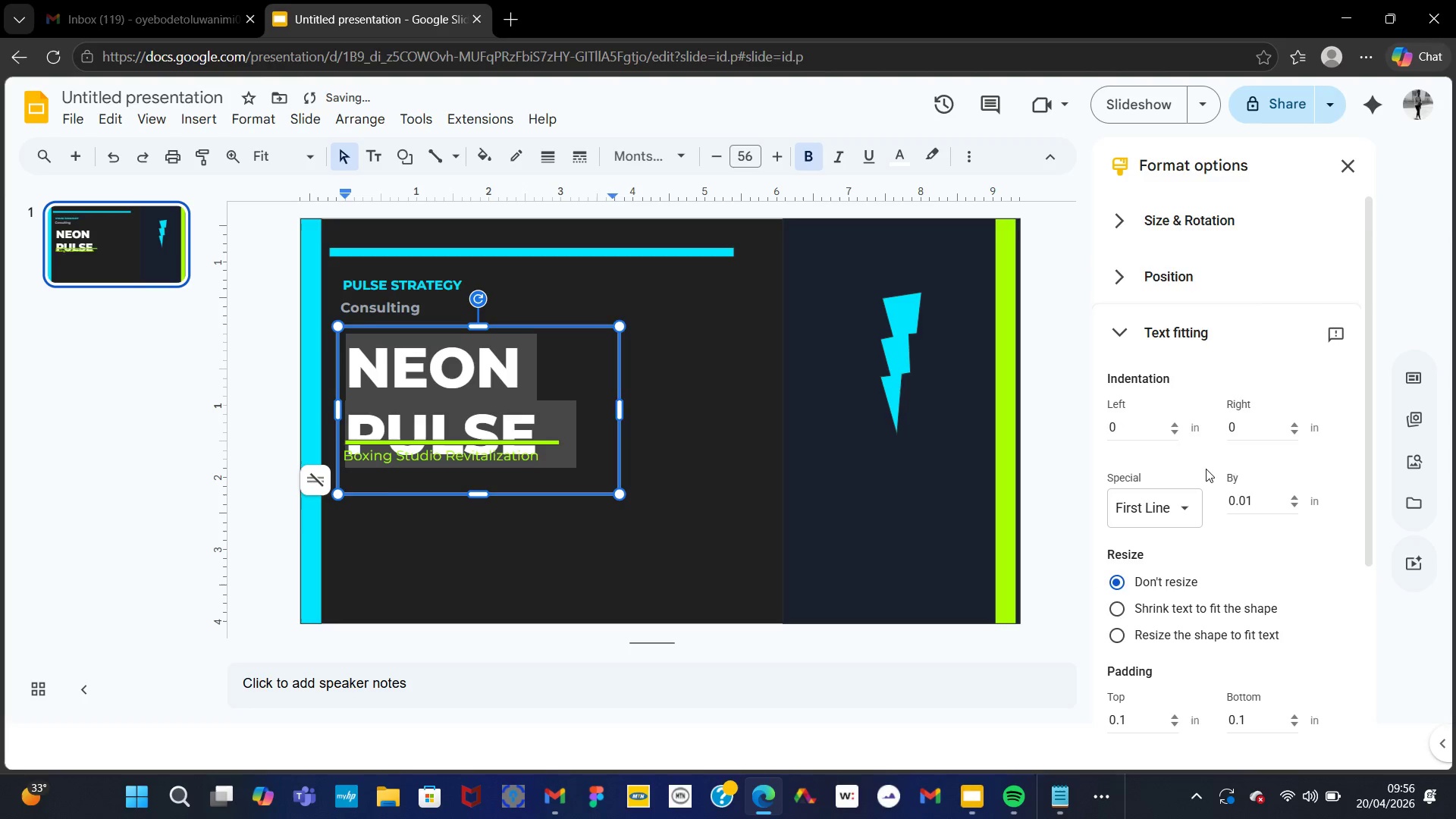 
left_click([1175, 446])
 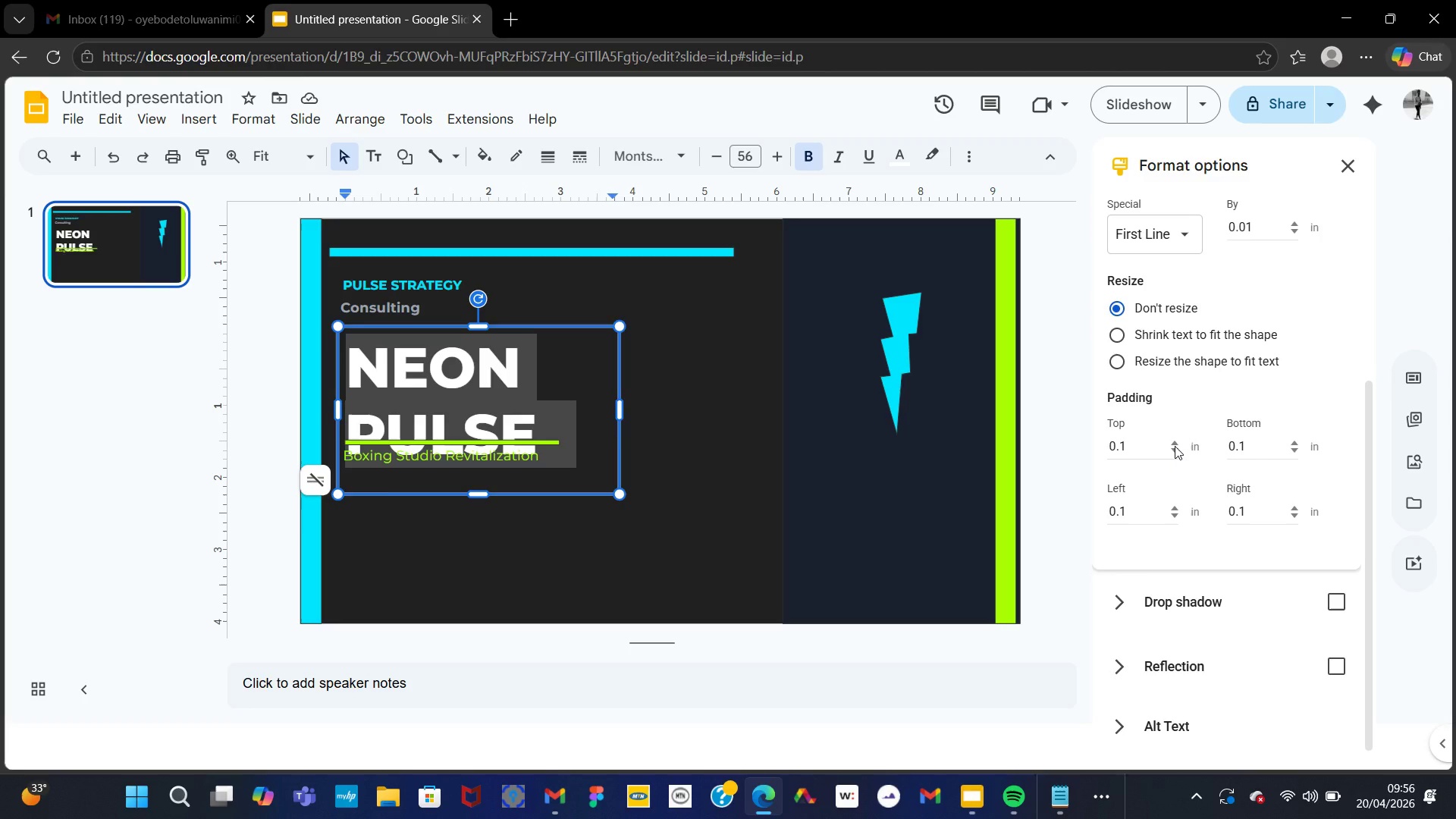 
double_click([1175, 446])
 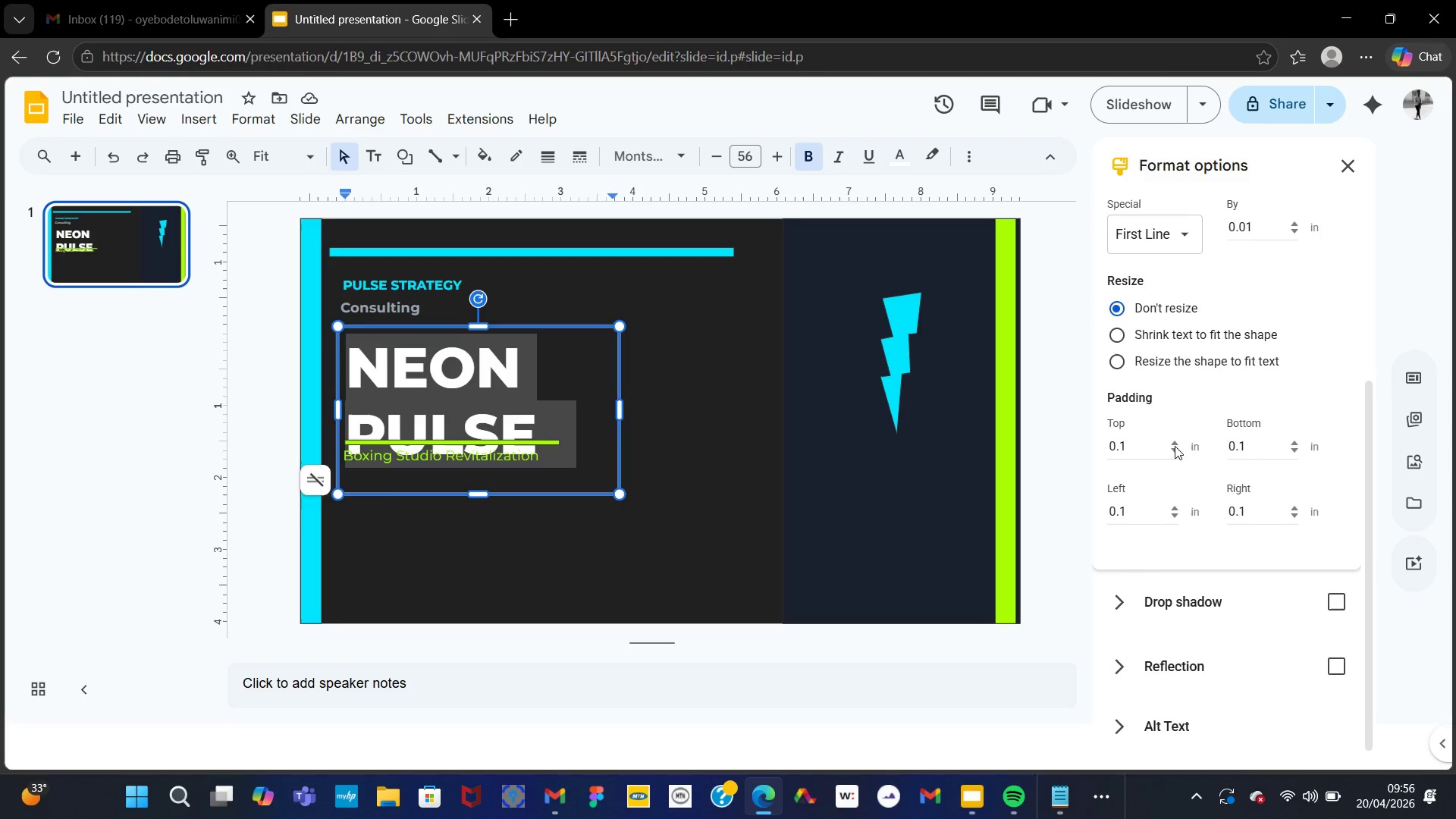 
triple_click([1175, 446])
 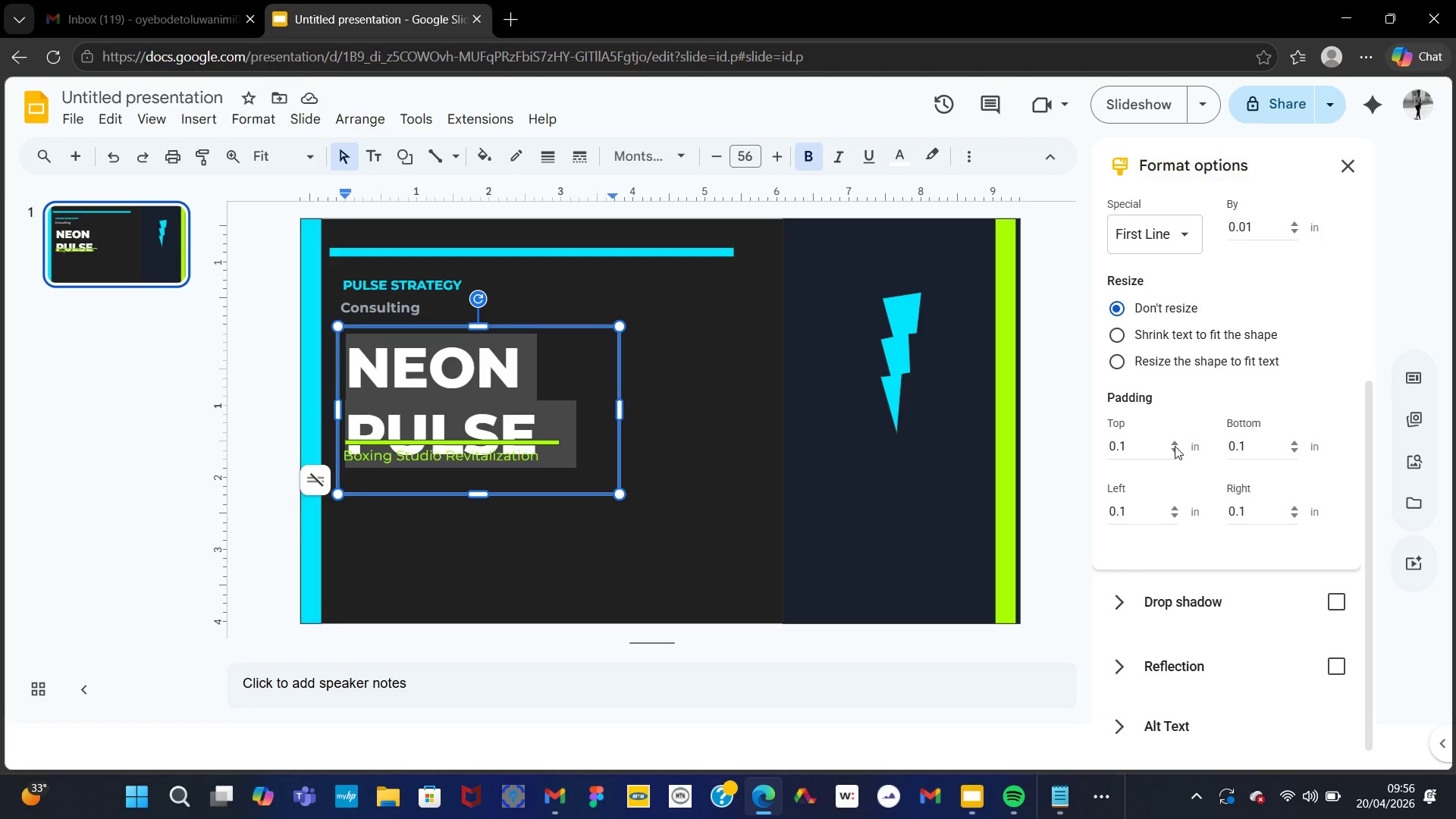 
triple_click([1175, 446])
 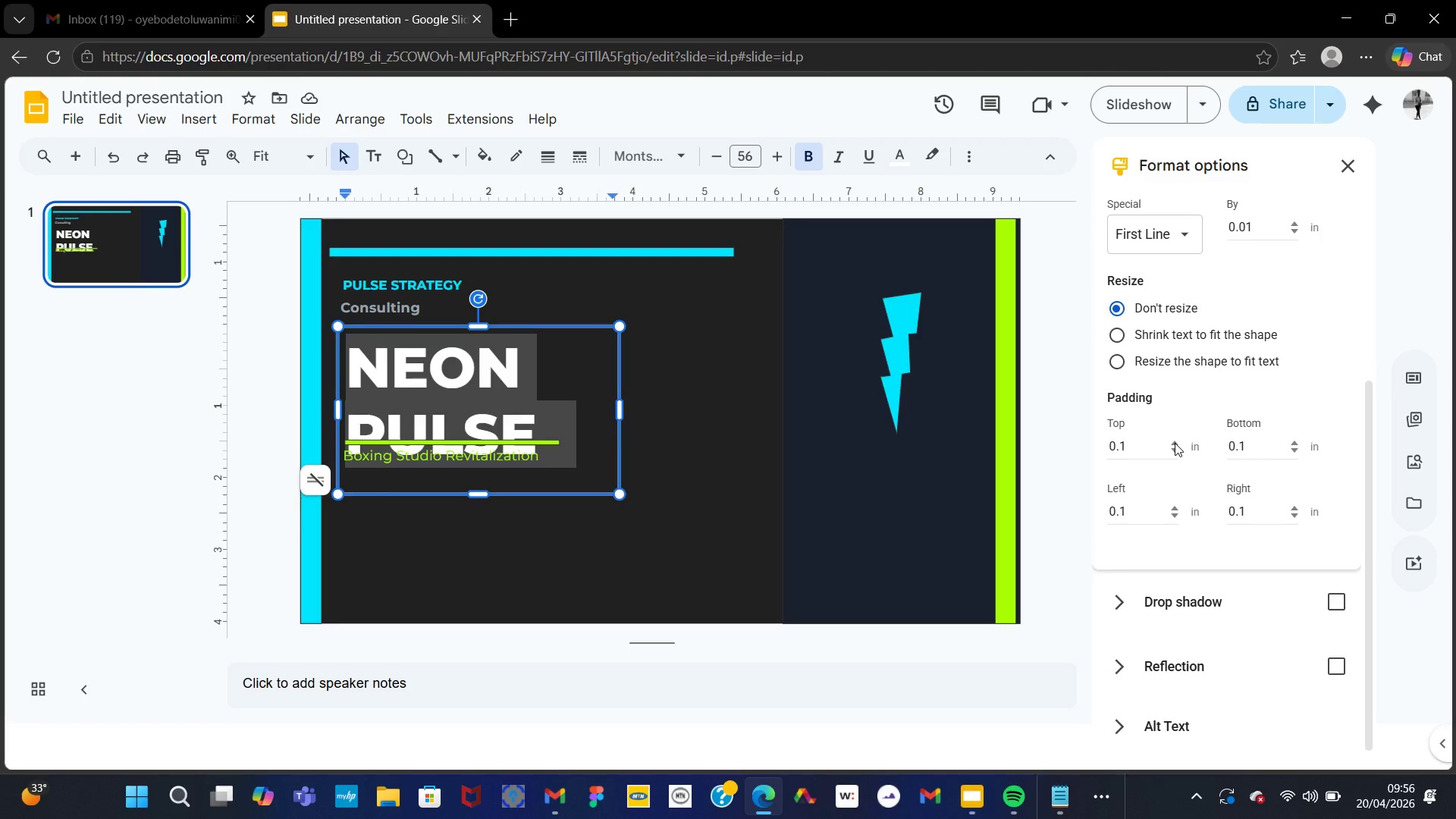 
double_click([1175, 443])
 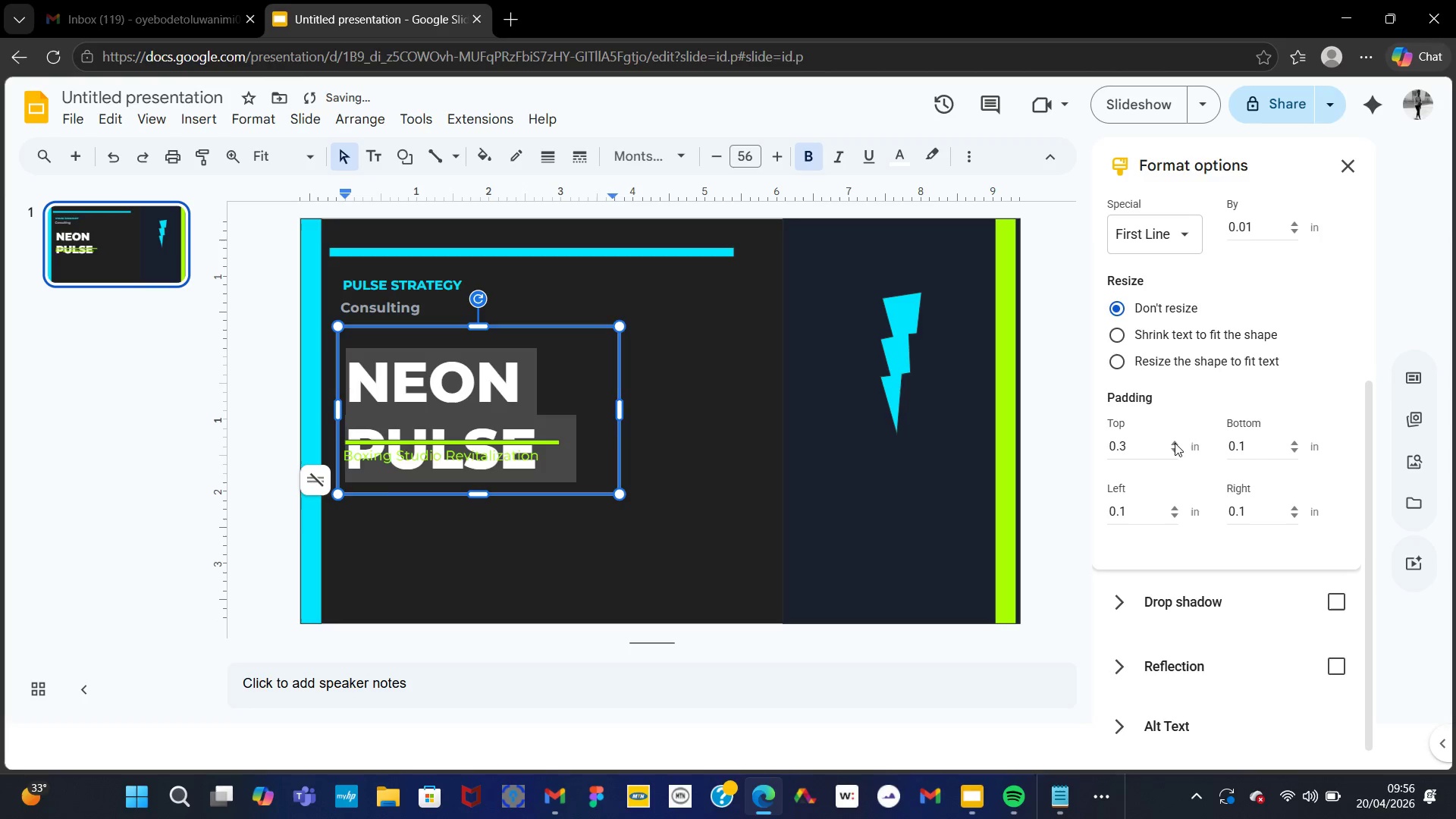 
triple_click([1175, 443])
 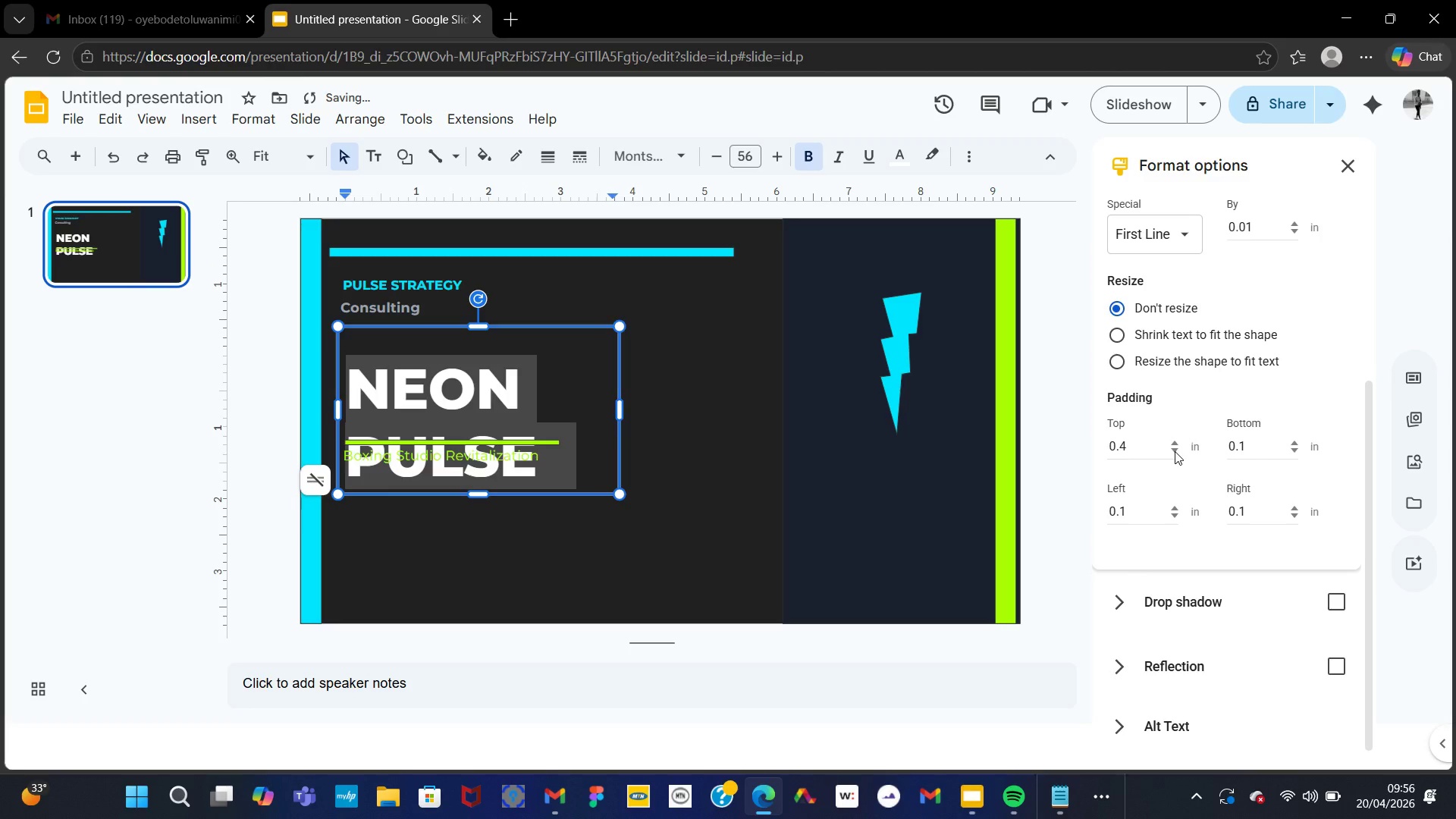 
double_click([1175, 451])
 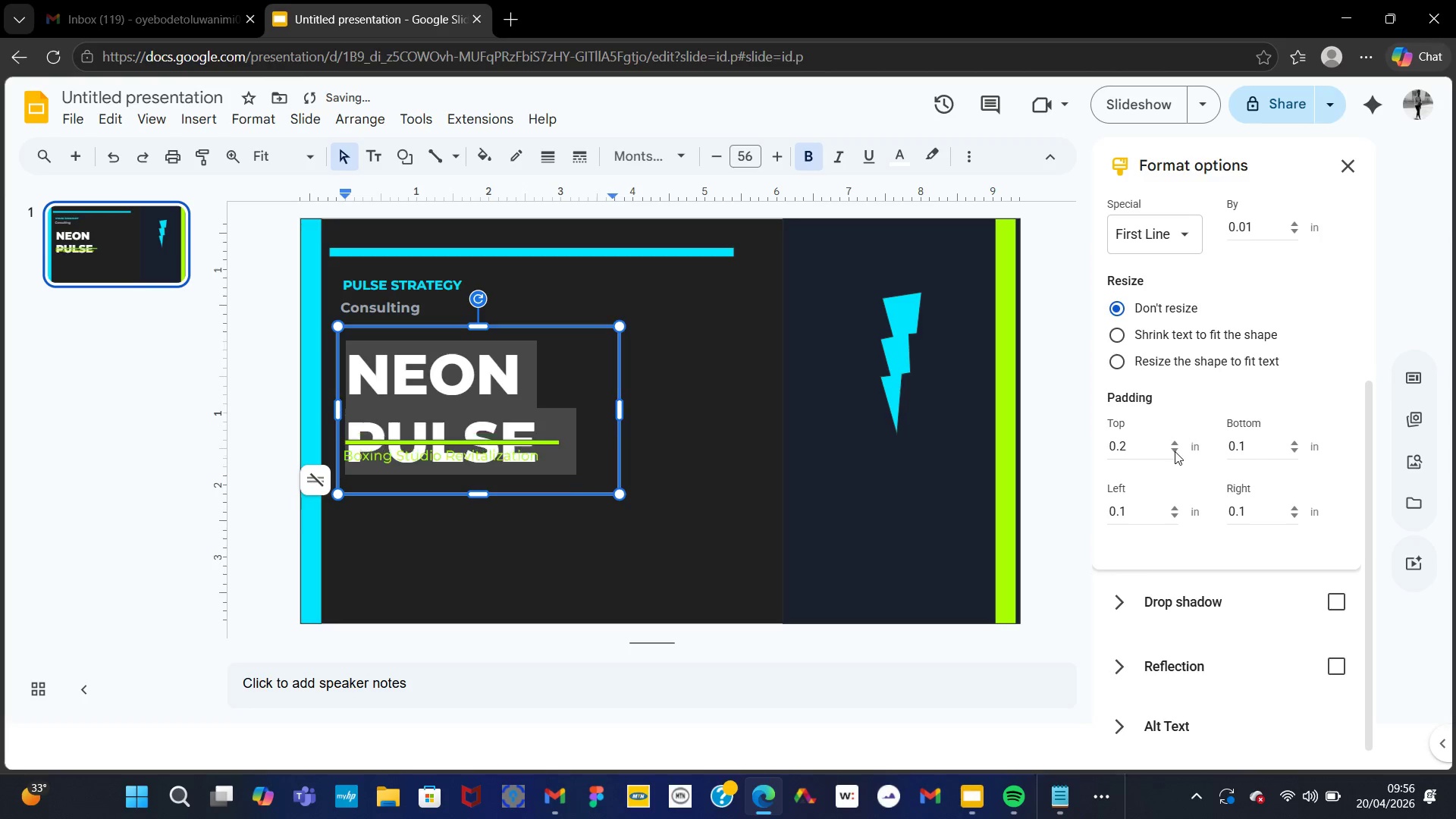 
triple_click([1175, 451])
 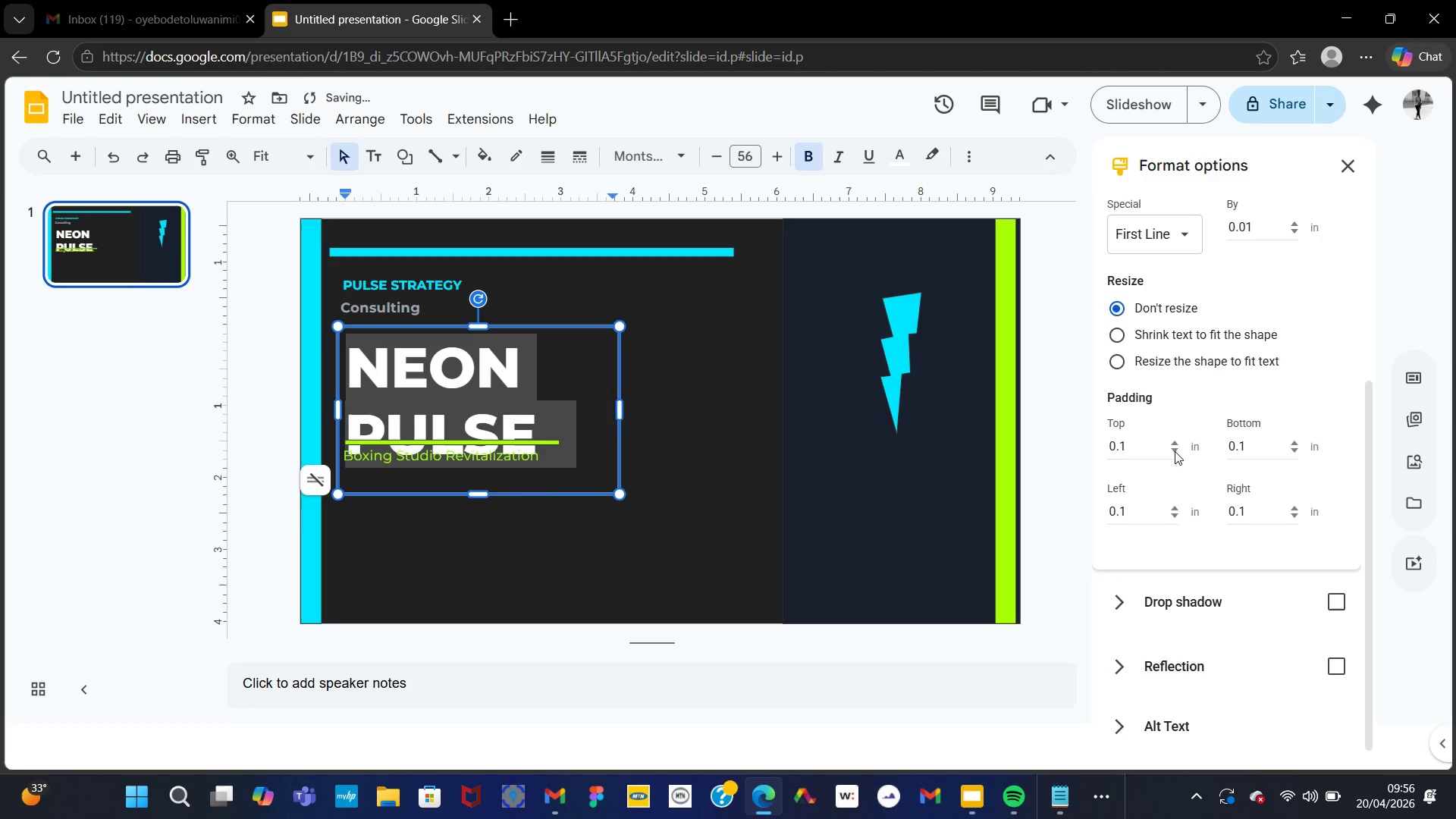 
triple_click([1175, 451])
 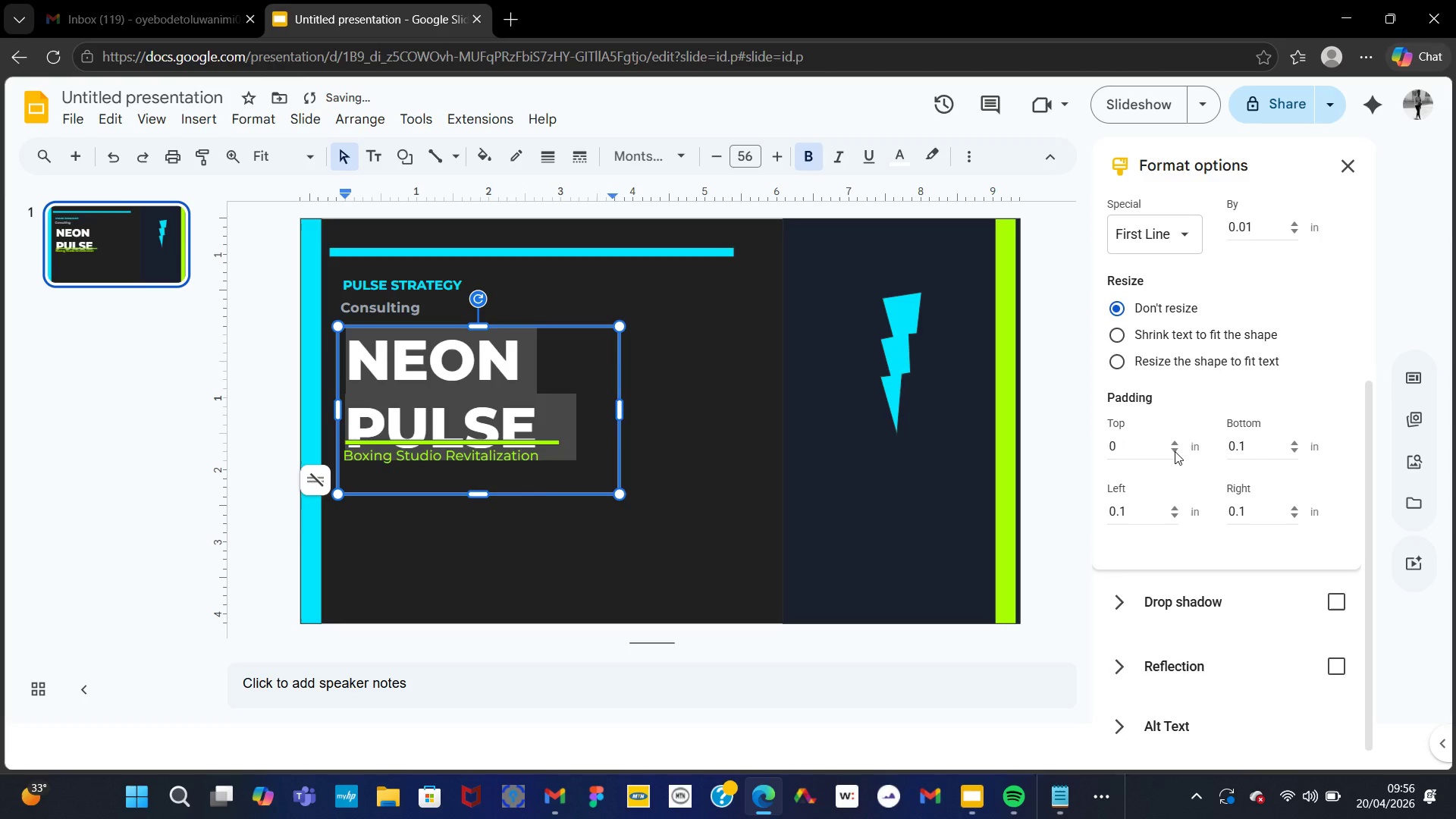 
left_click([1175, 451])
 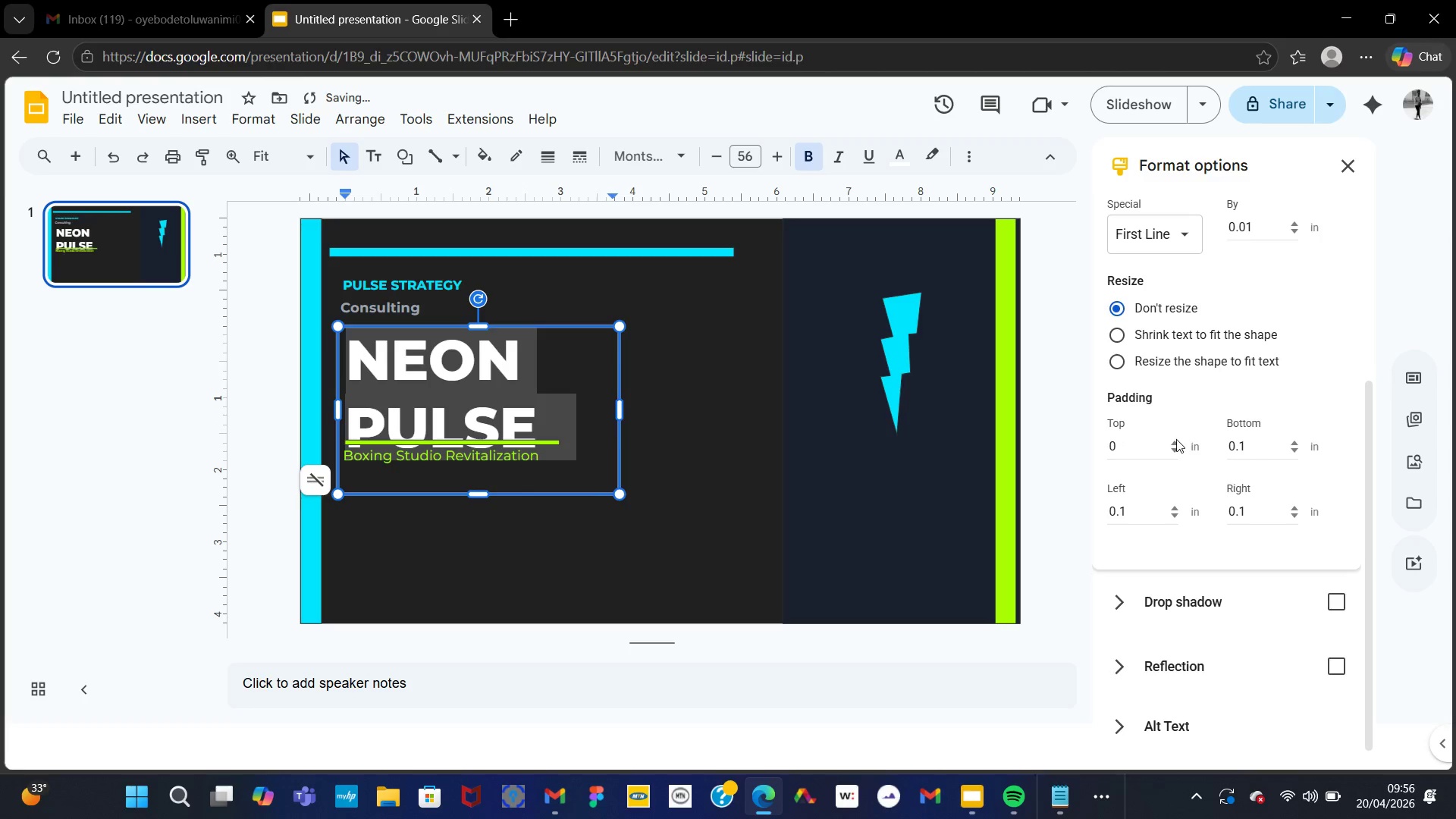 
left_click([1175, 441])
 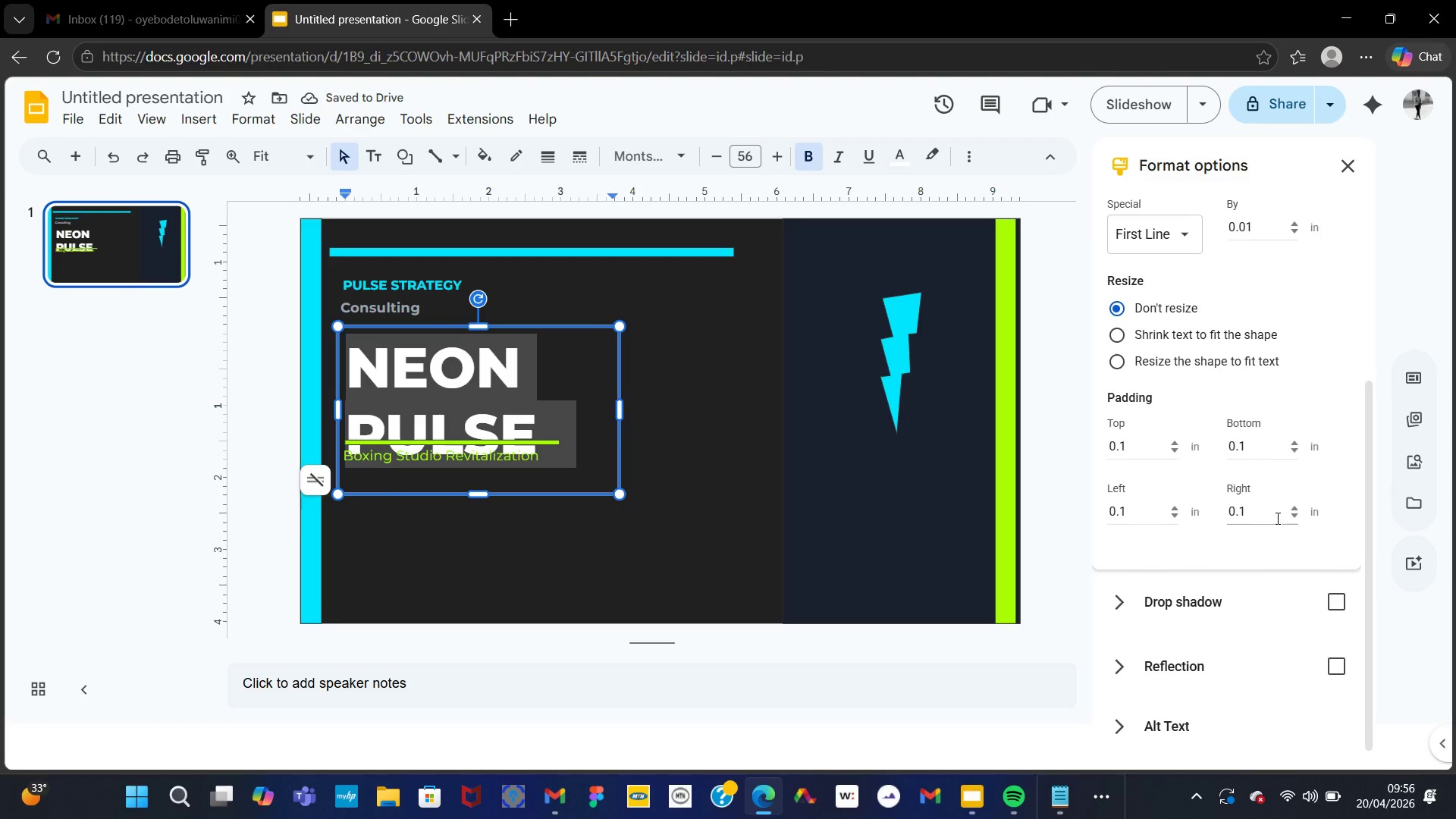 
wait(8.17)
 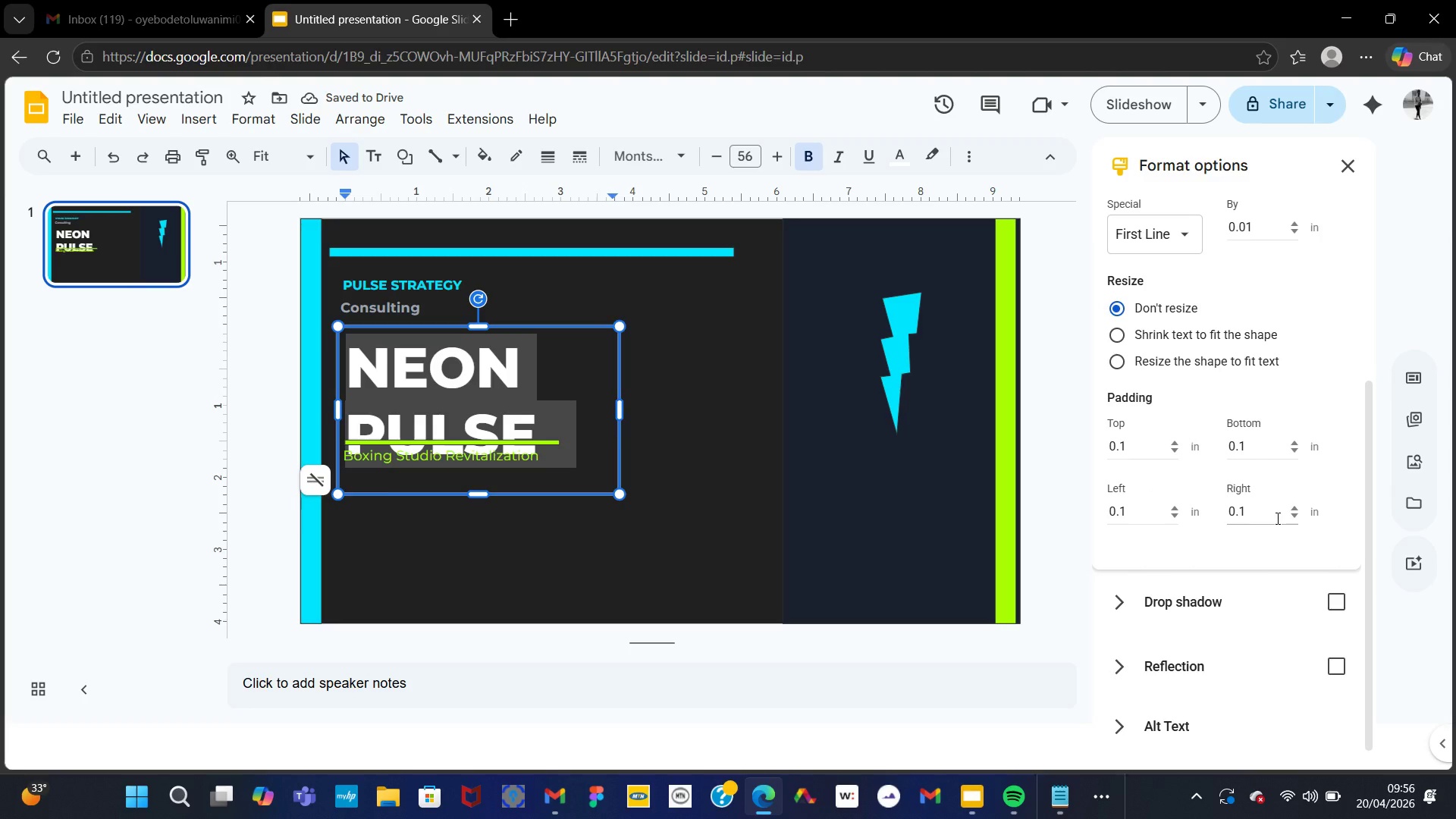 
left_click([1143, 237])
 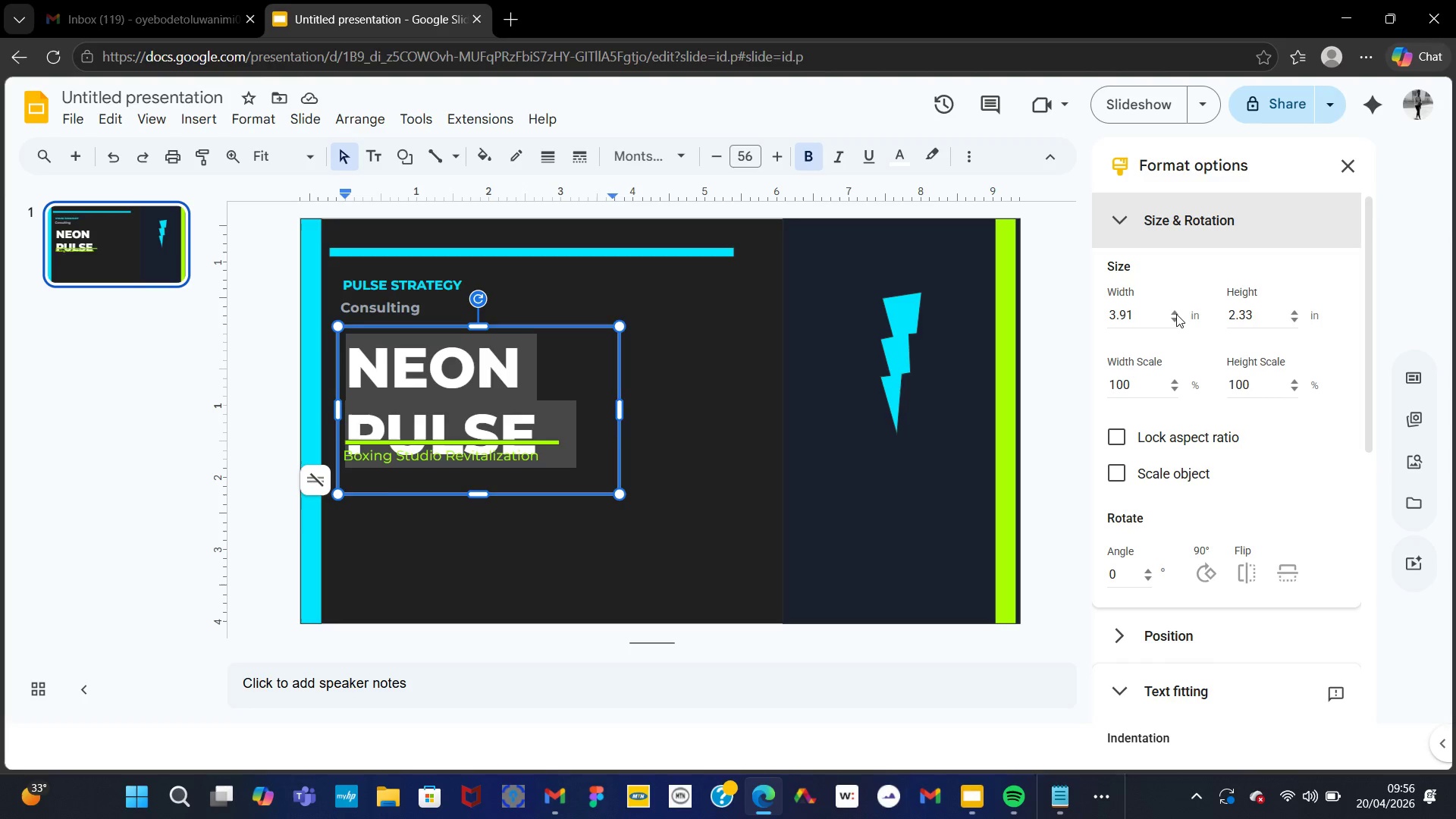 
wait(6.22)
 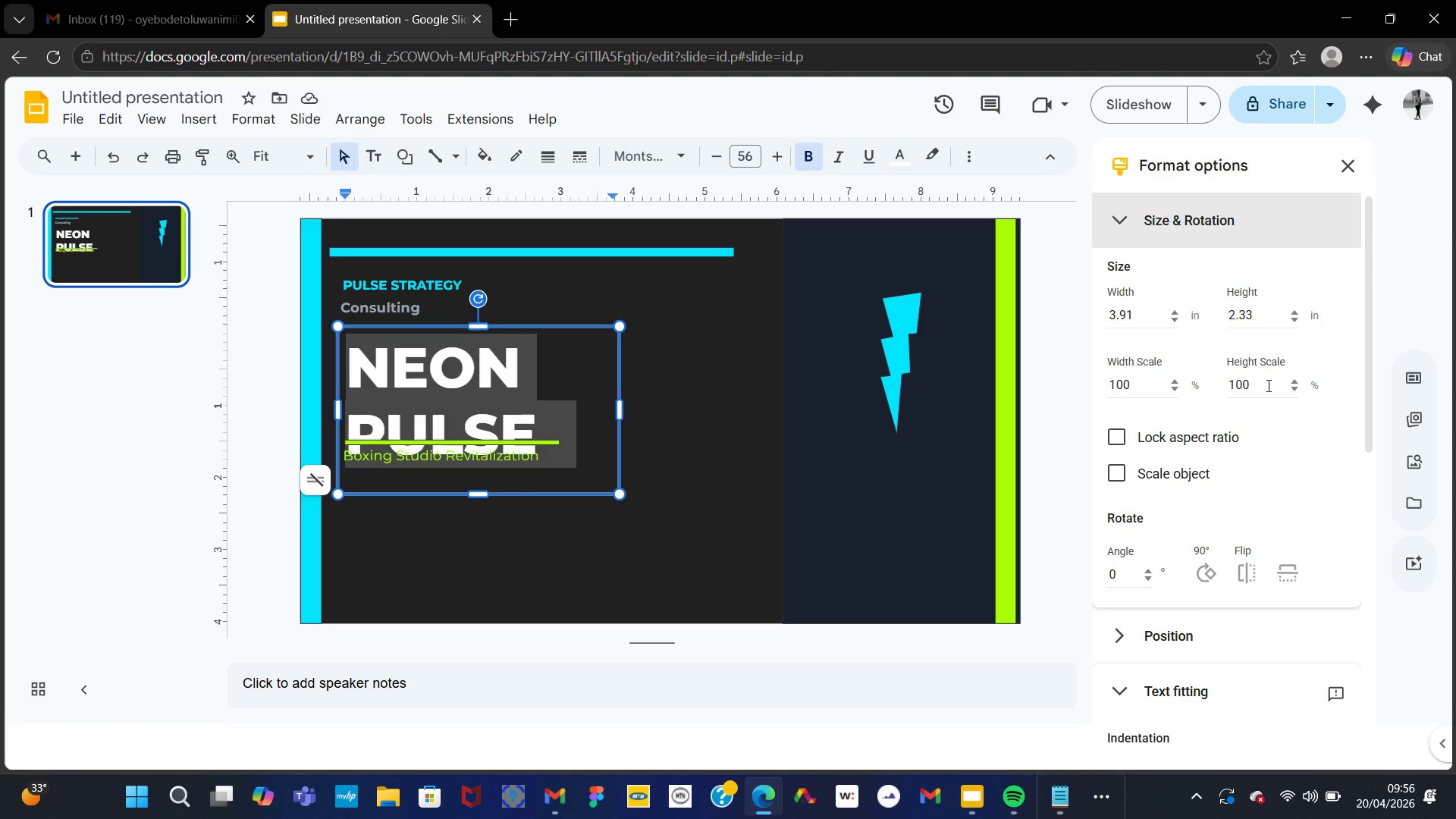 
double_click([1176, 313])
 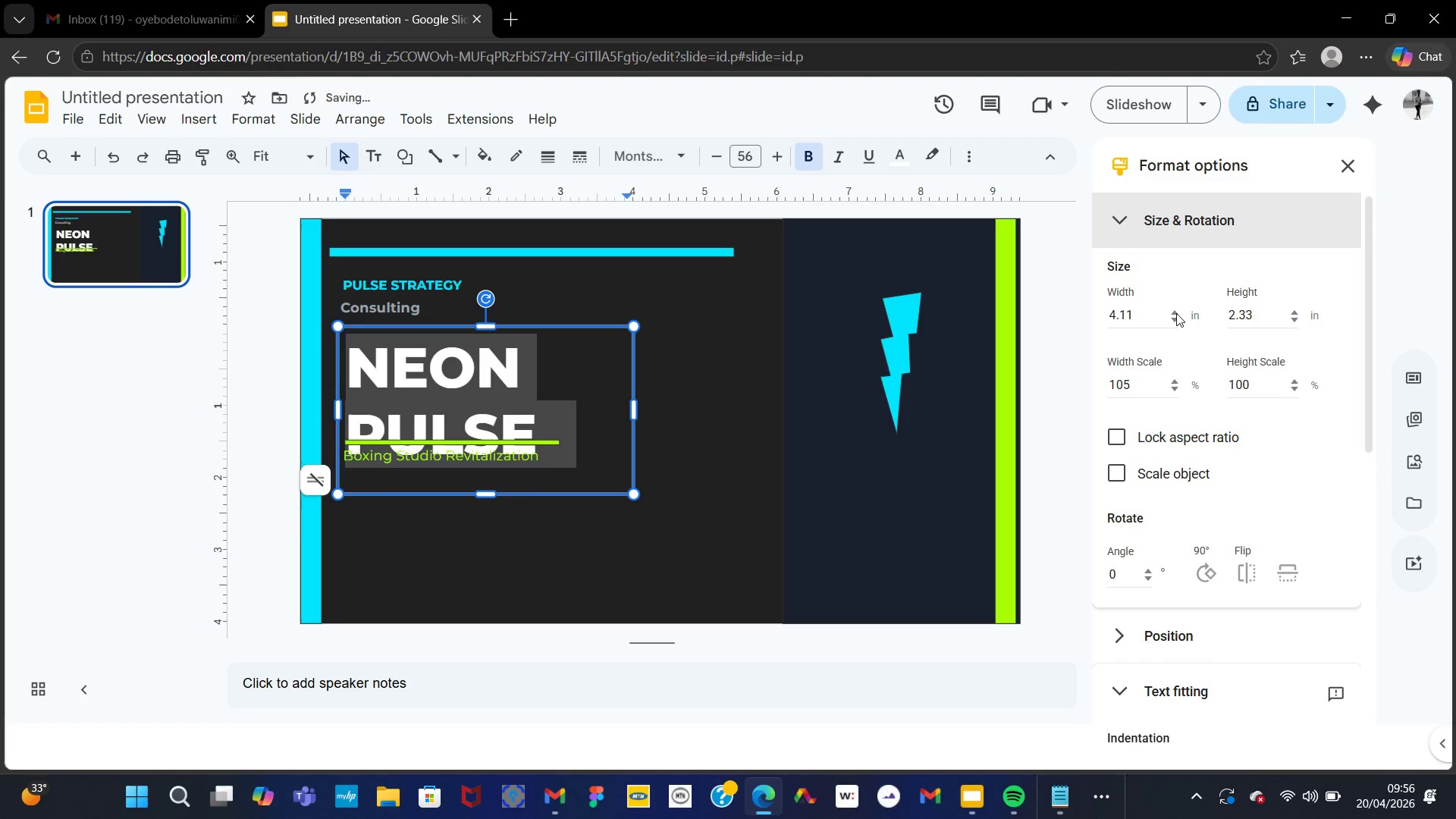 
triple_click([1176, 313])
 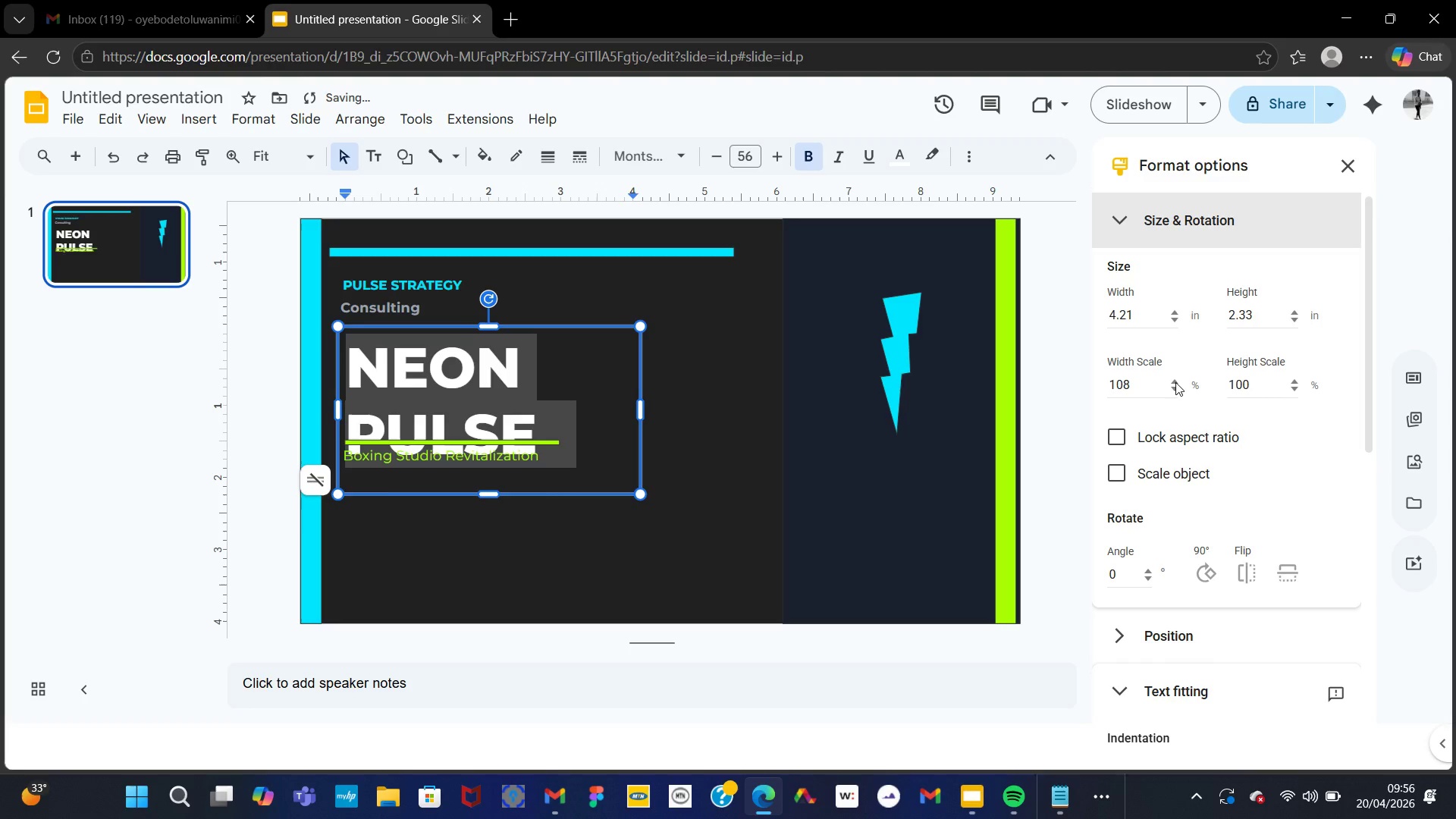 
double_click([1175, 382])
 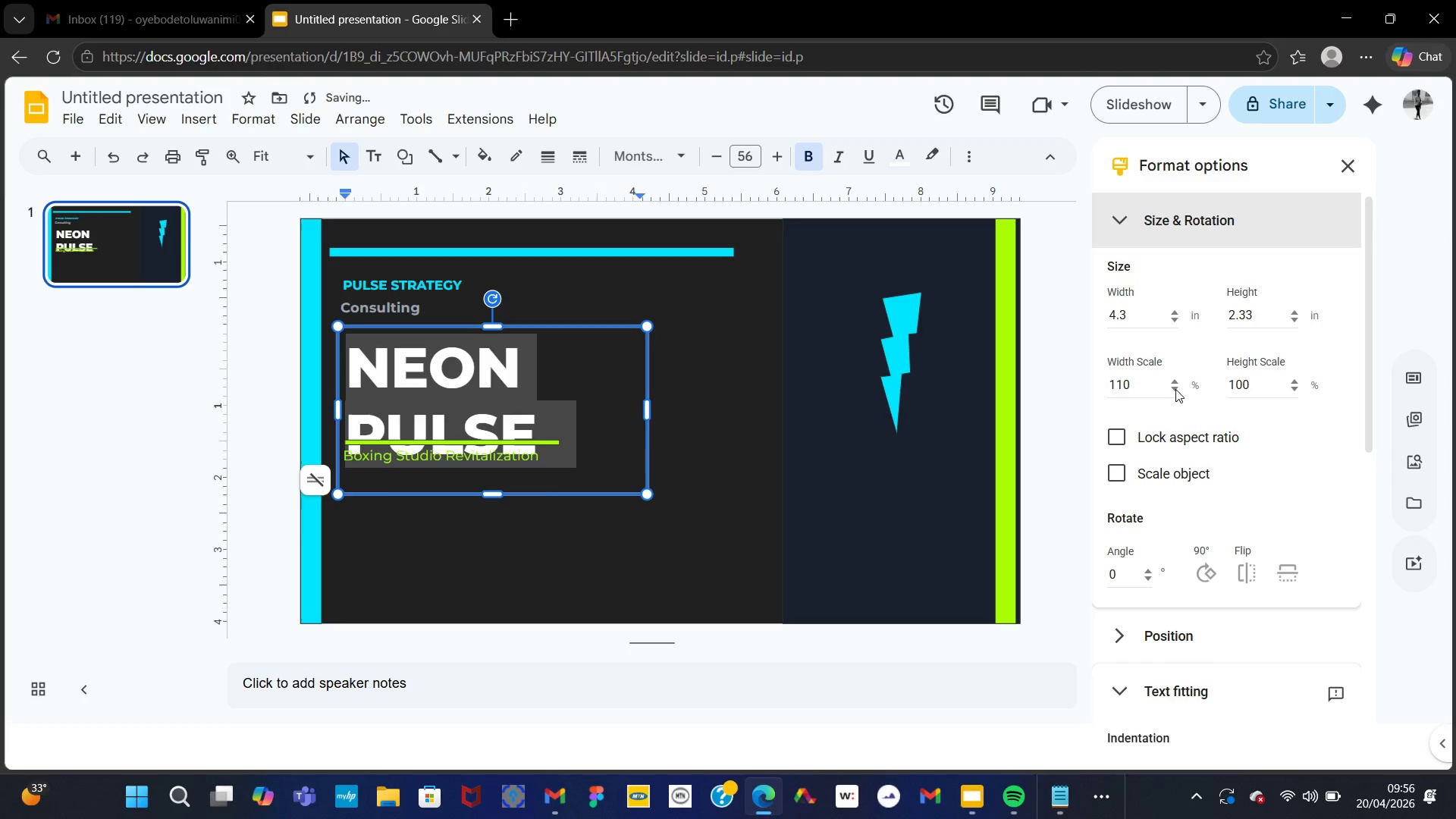 
double_click([1175, 389])
 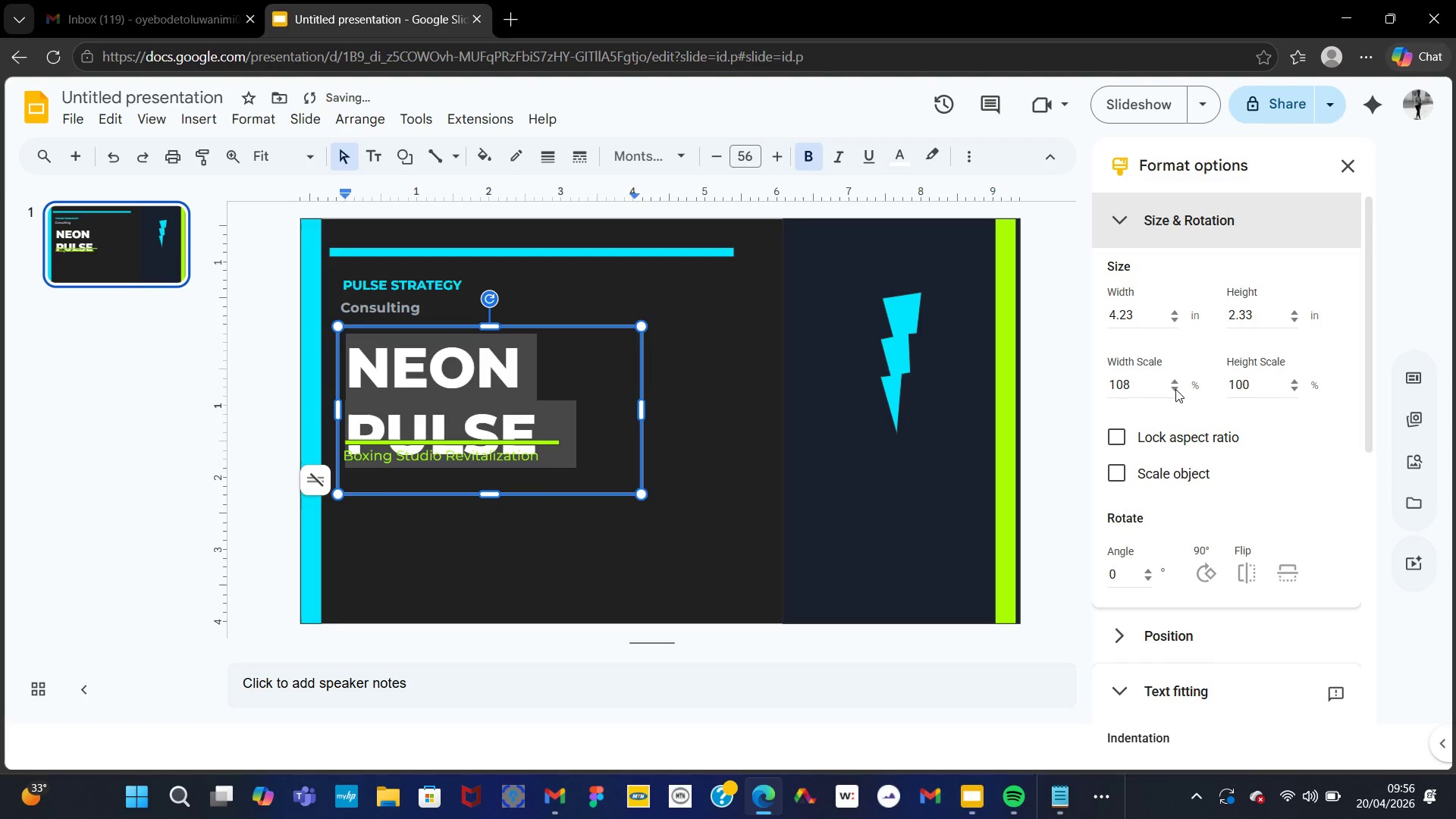 
left_click([1175, 389])
 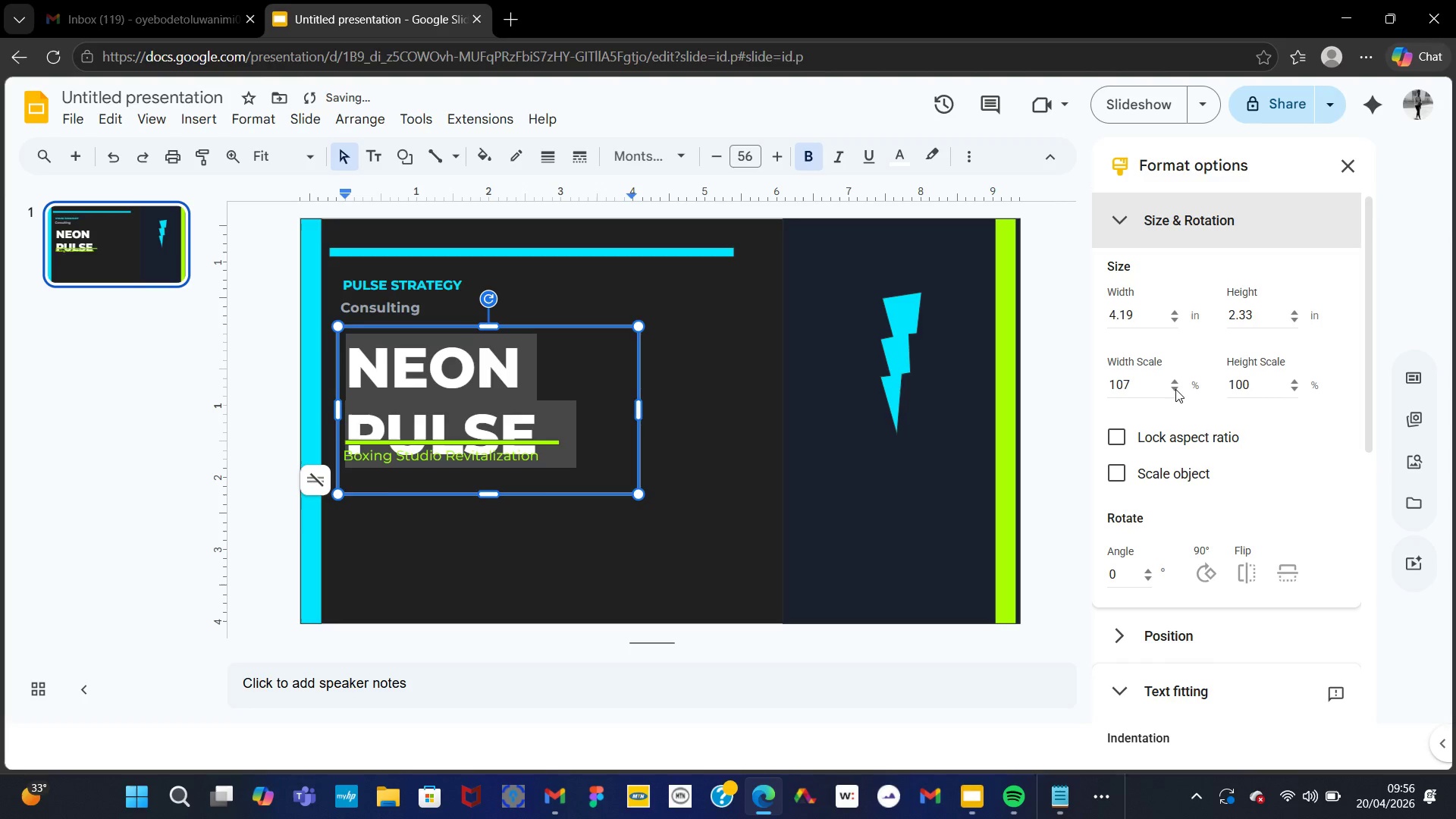 
left_click([1175, 389])
 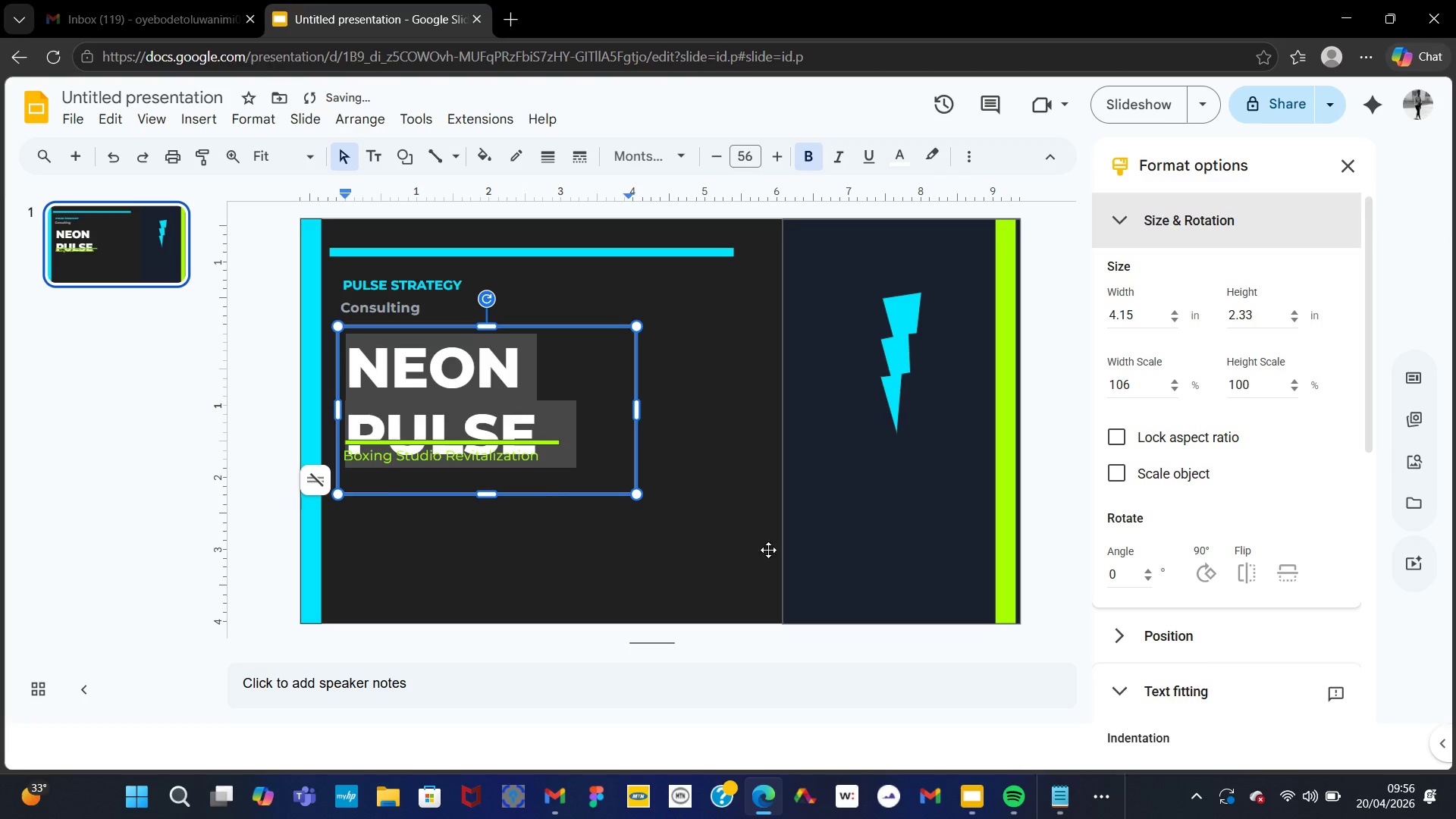 
left_click([645, 480])
 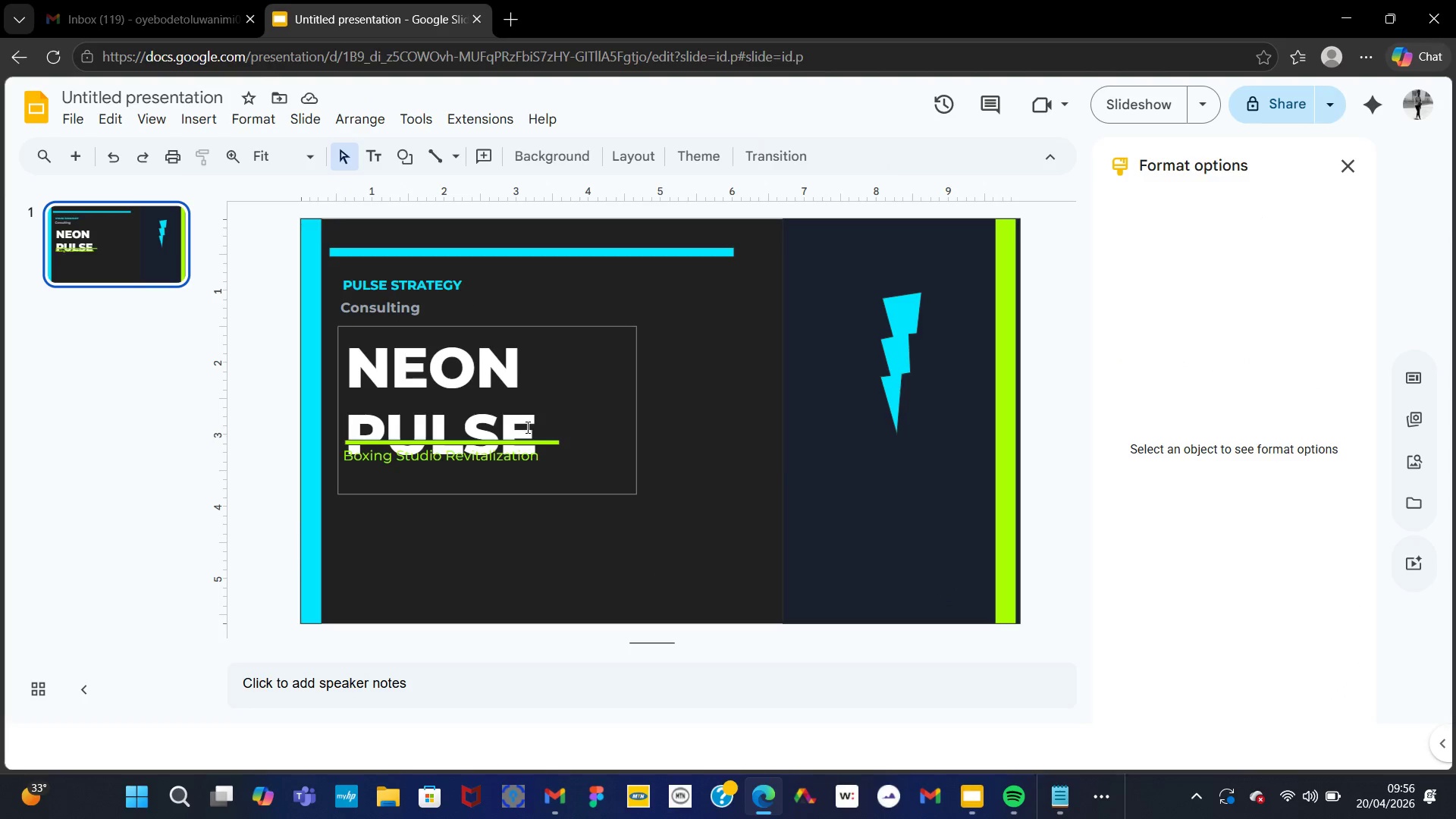 
wait(9.77)
 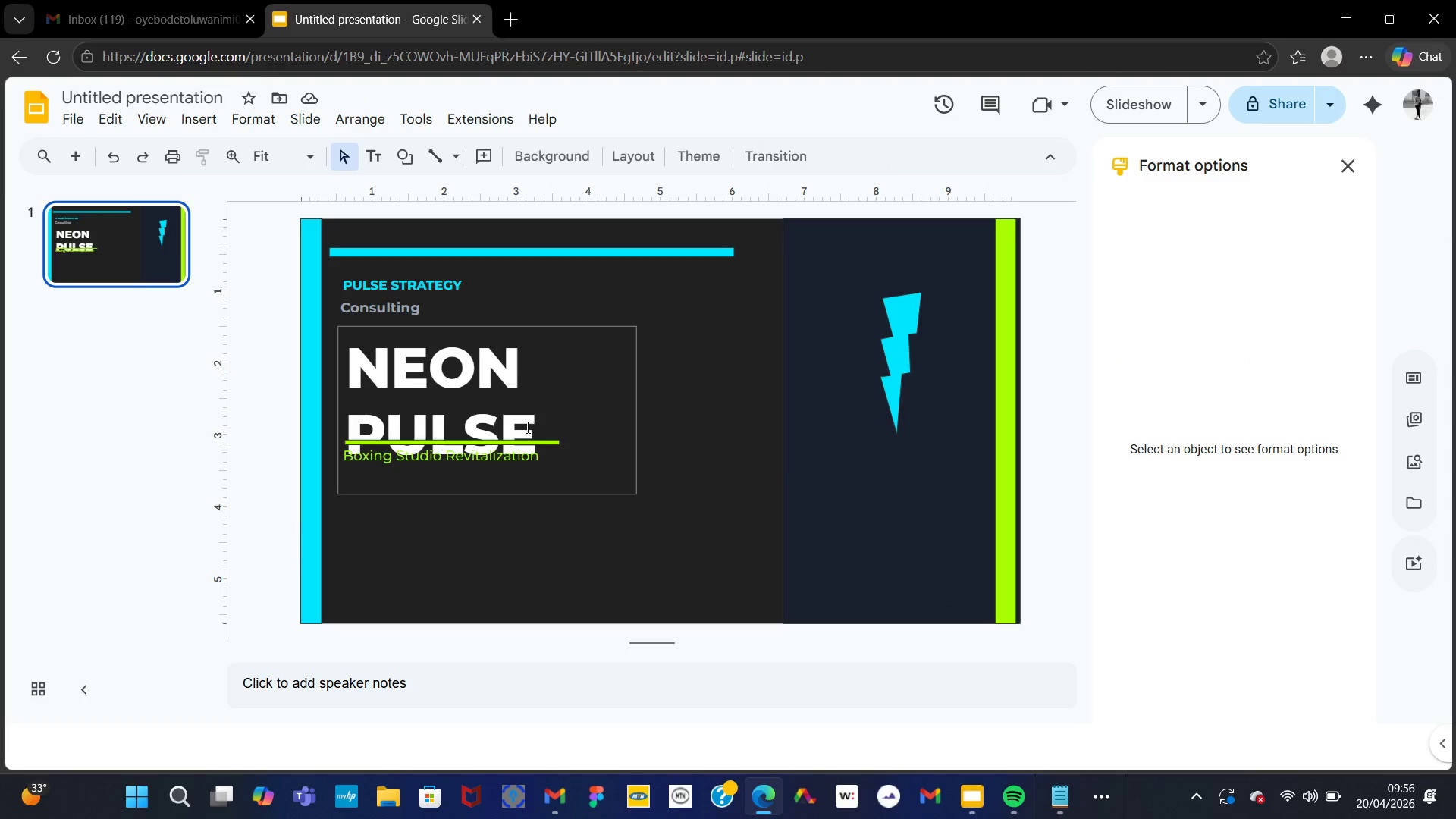 
left_click([465, 407])
 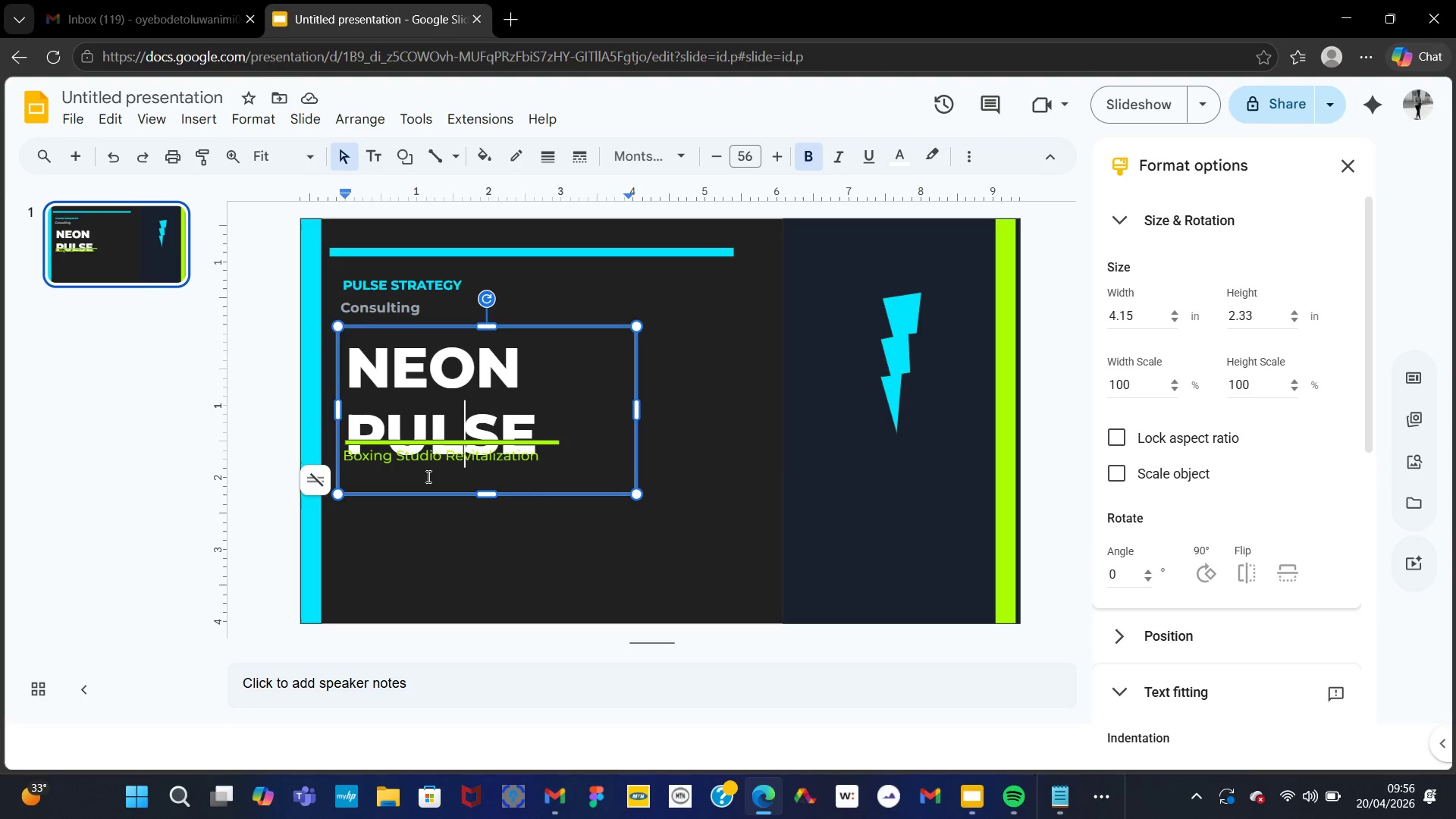 
left_click([420, 462])
 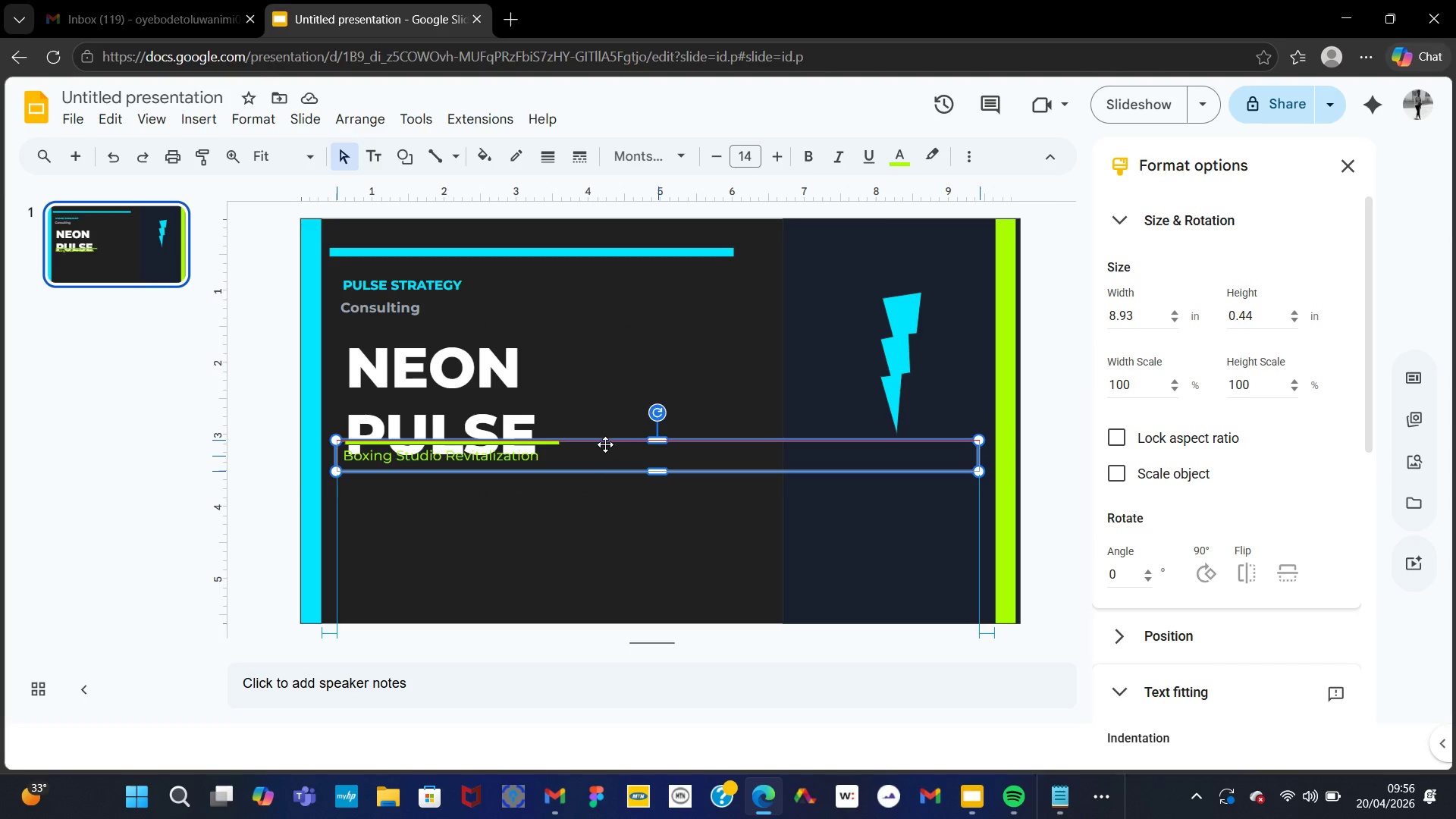 
wait(11.23)
 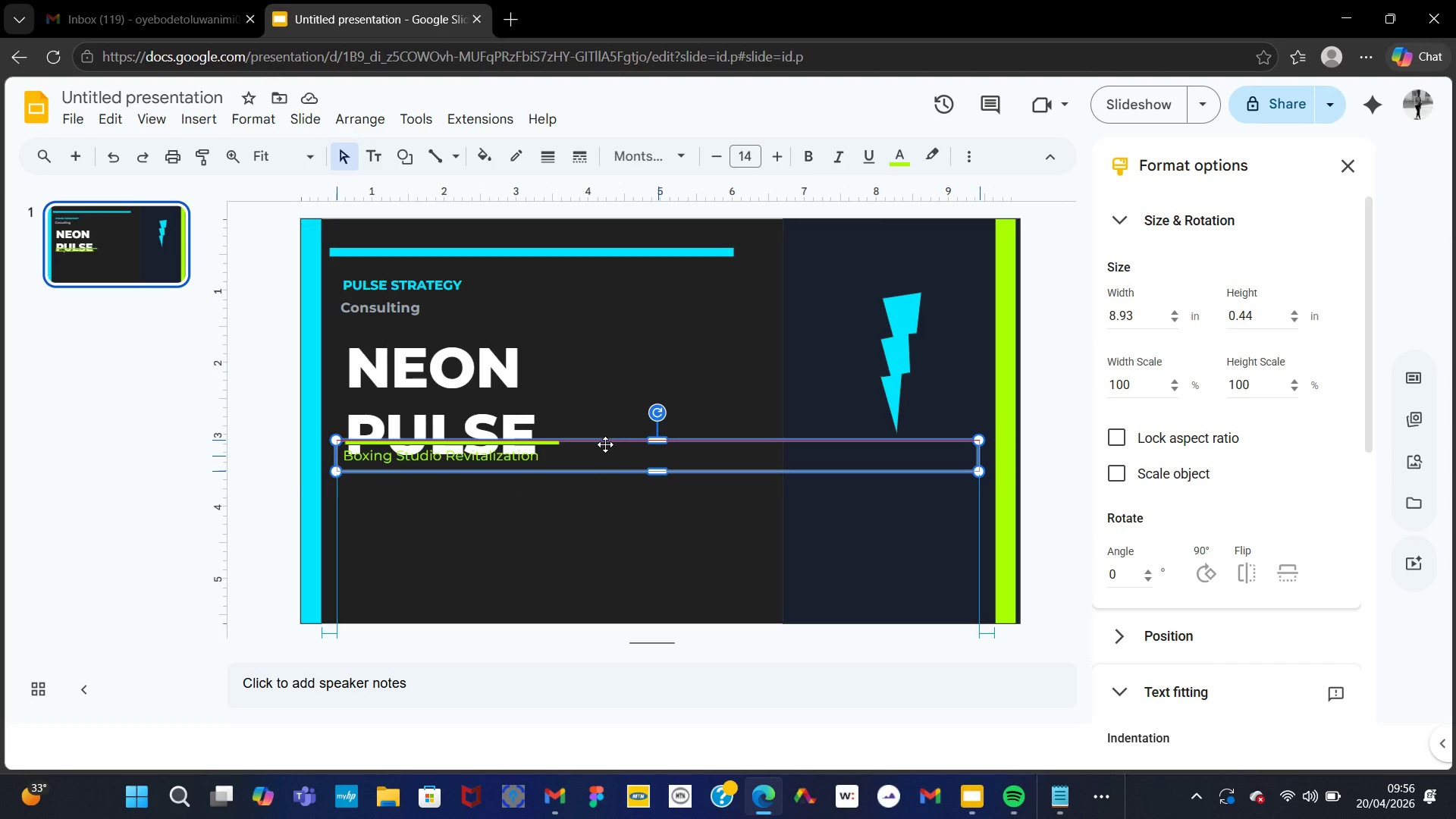 
left_click_drag(start_coordinate=[603, 447], to_coordinate=[596, 441])
 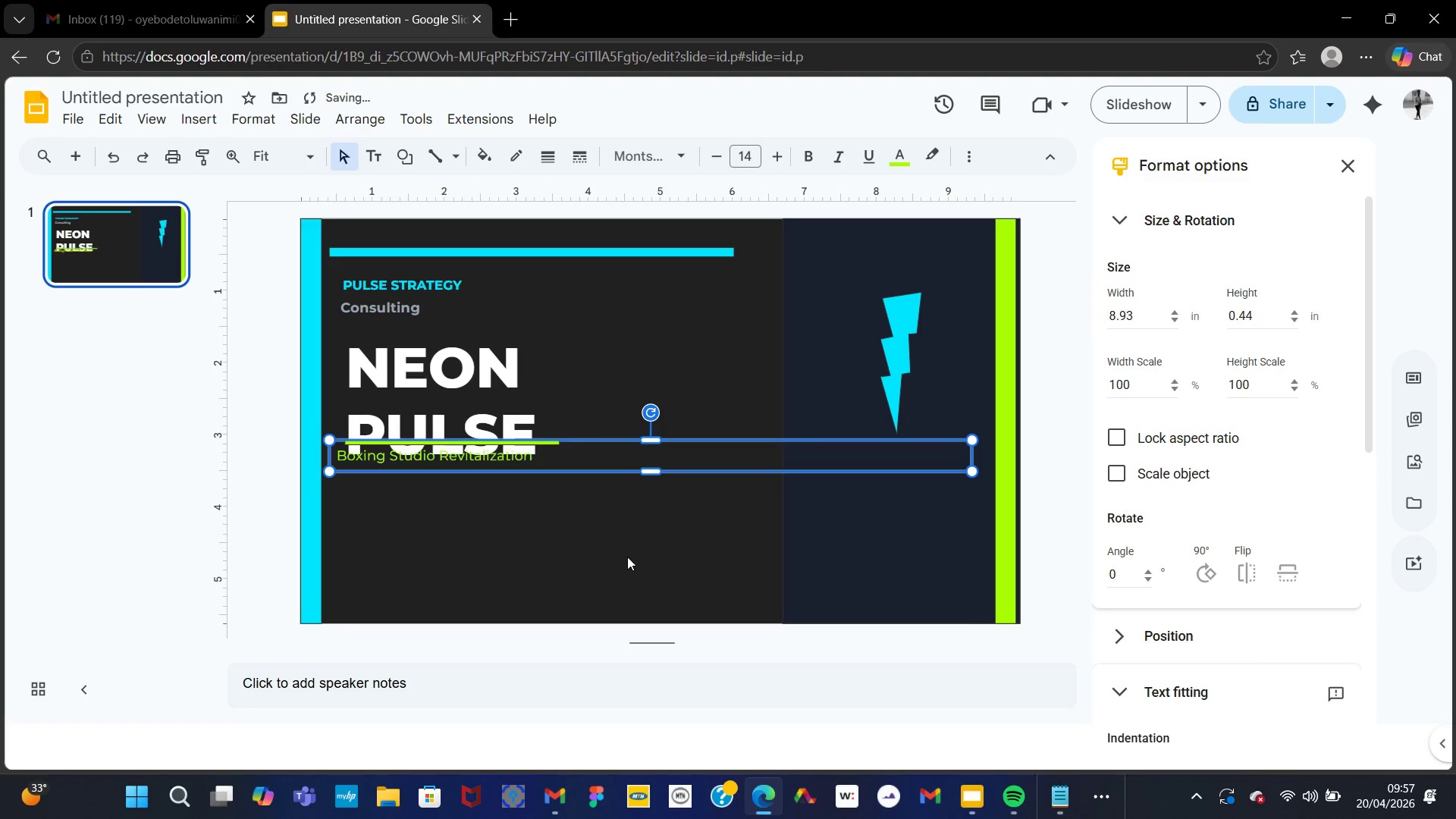 
left_click([627, 557])
 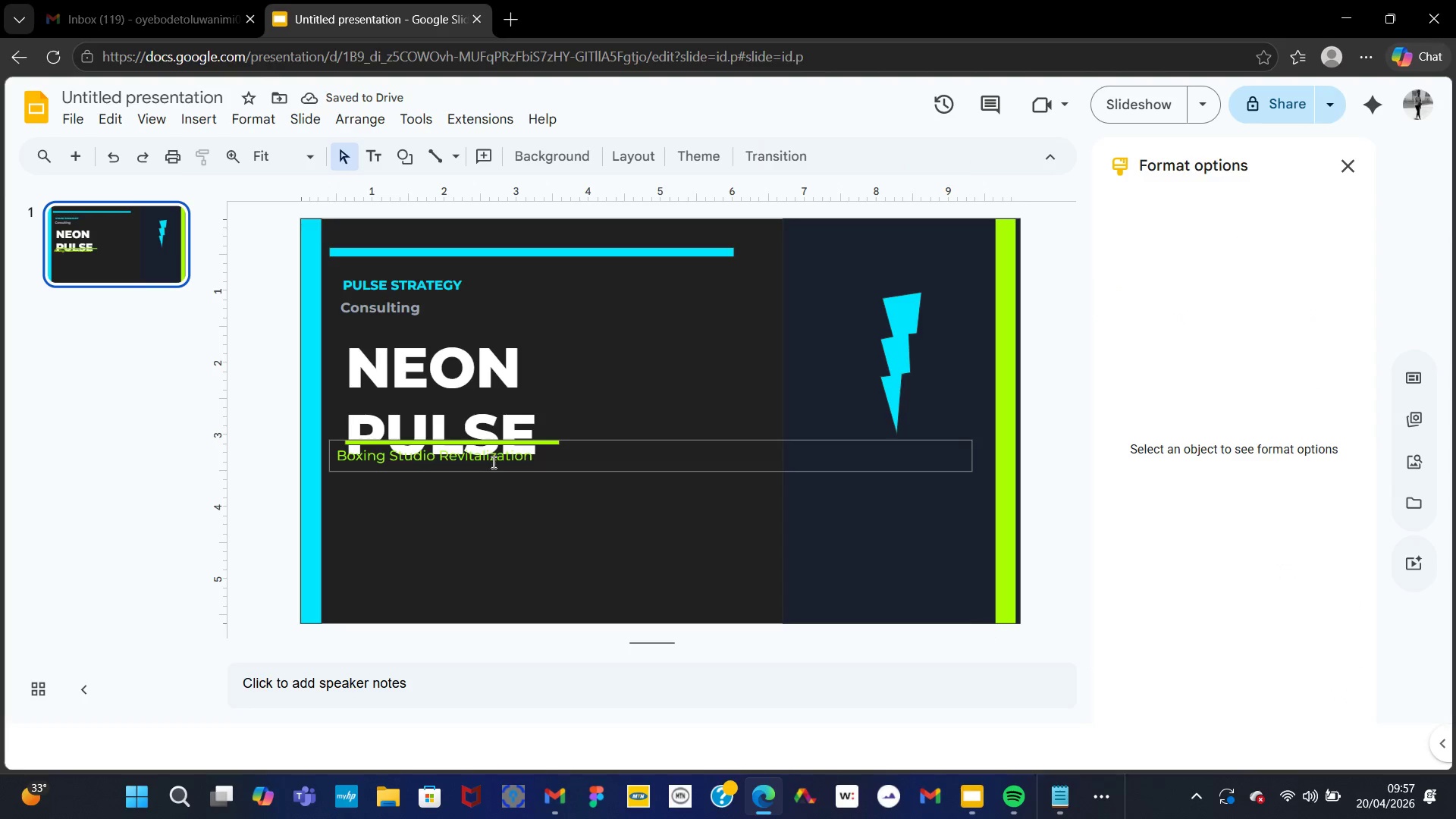 
left_click([492, 462])
 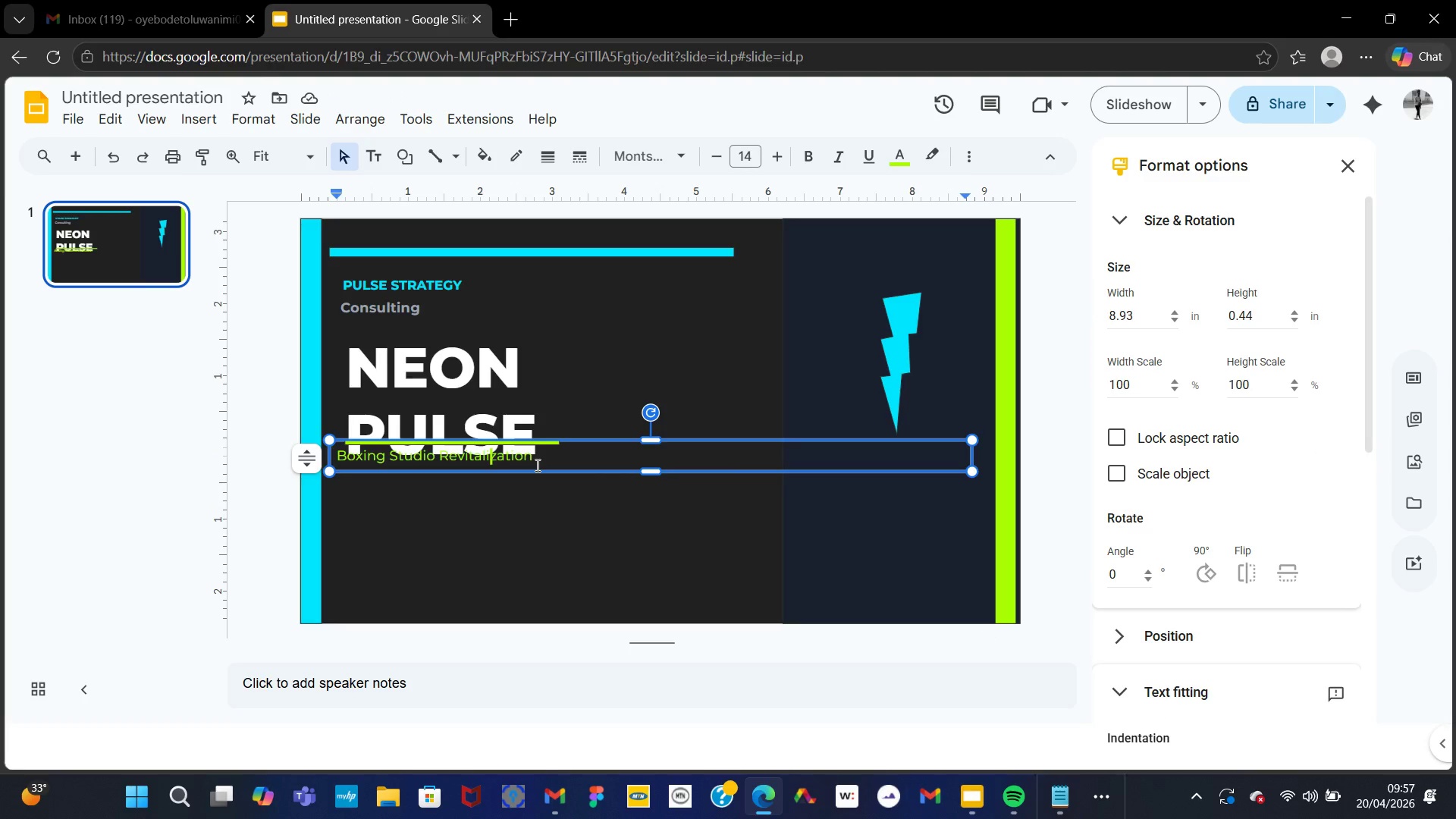 
key(Control+A)
 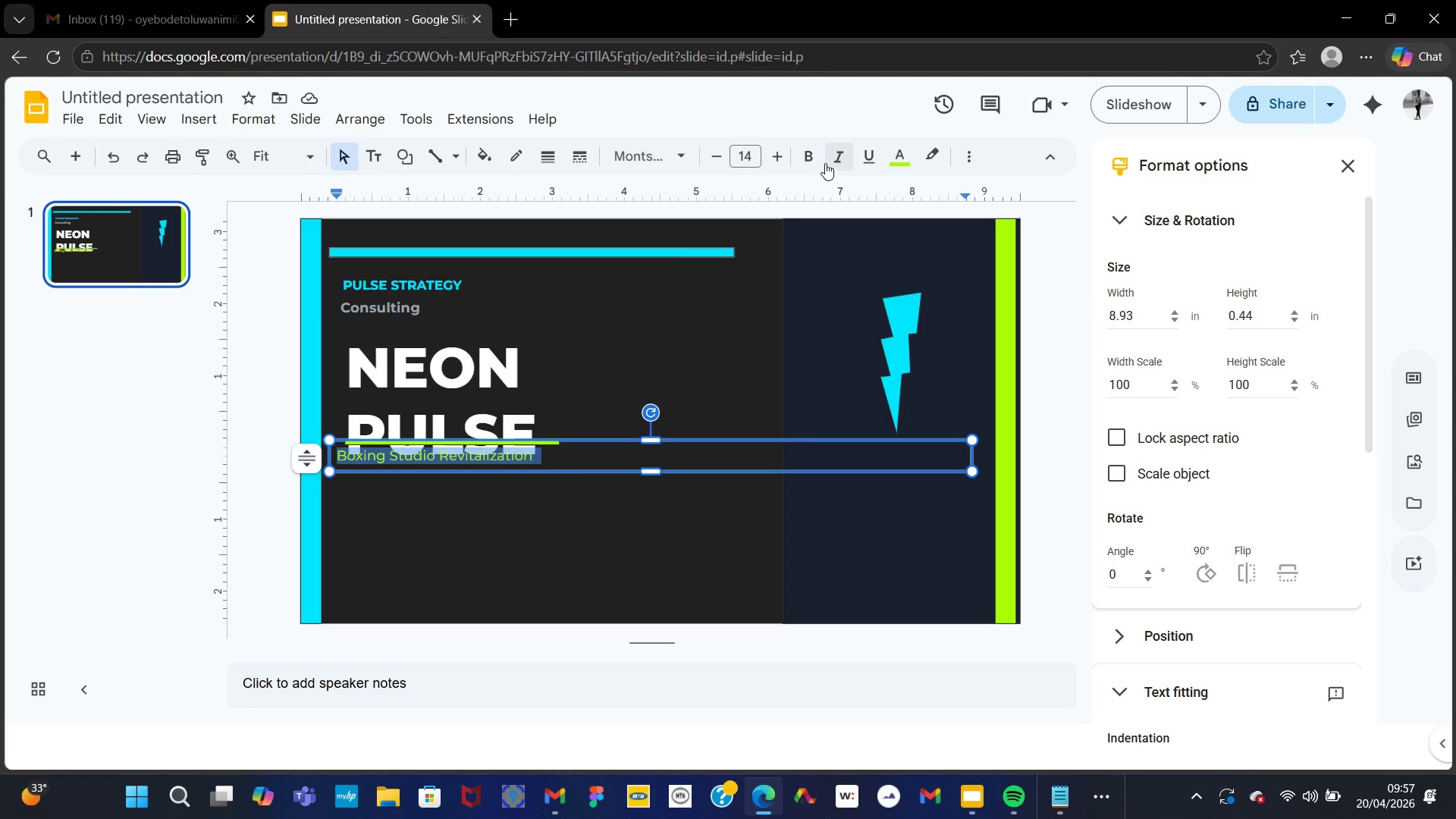 
left_click([816, 159])
 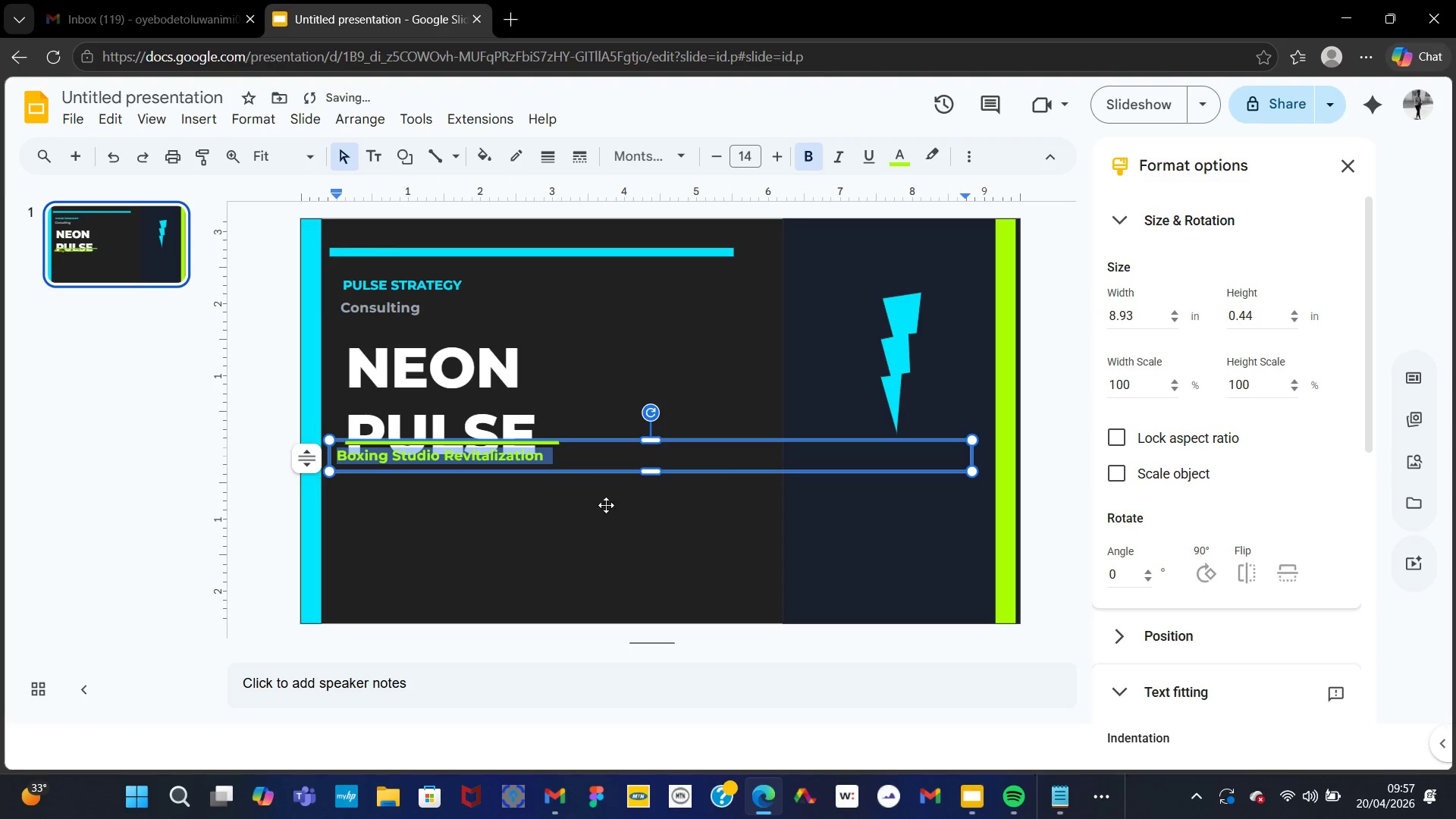 
left_click([599, 511])
 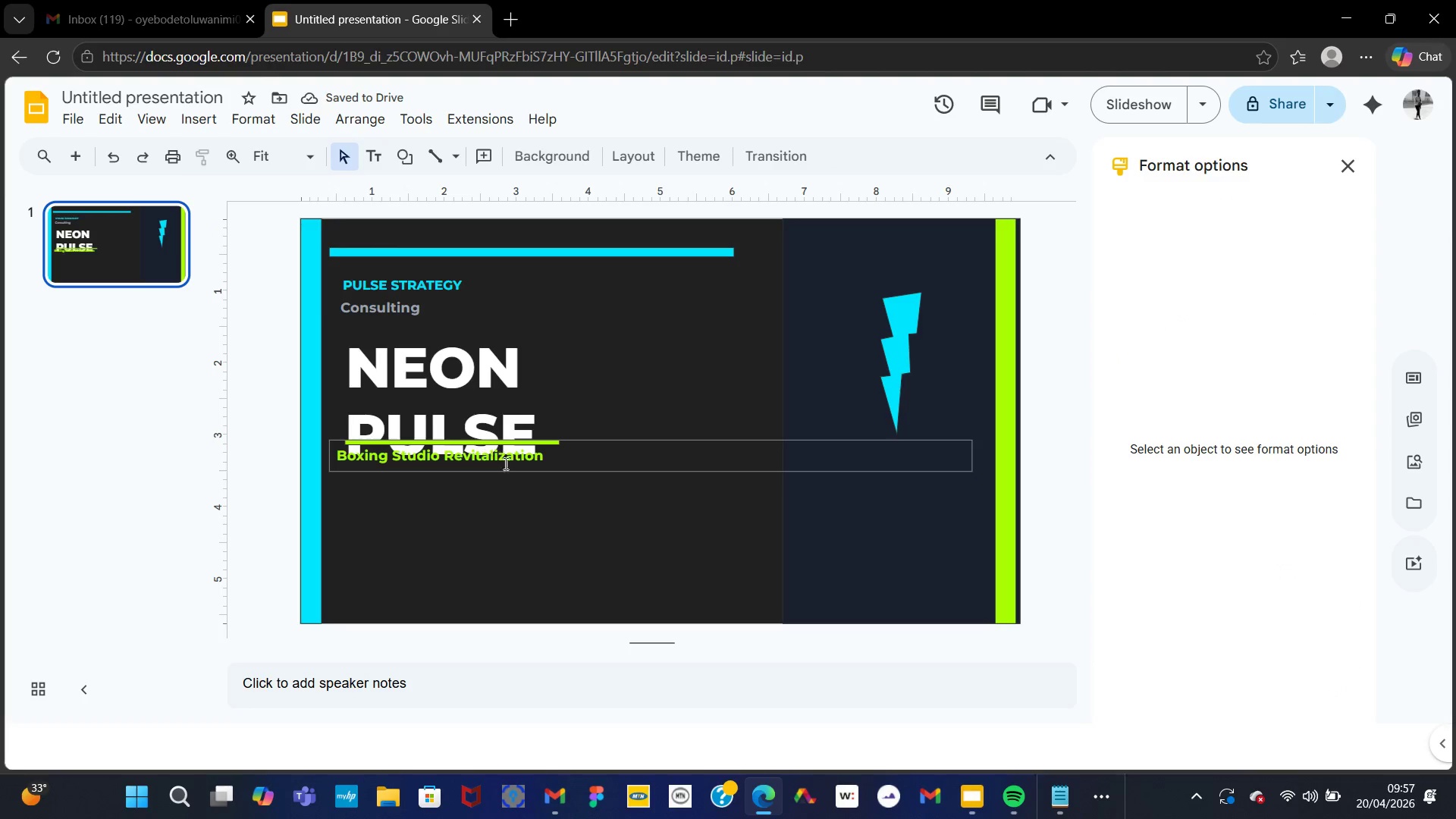 
key(Control+Z)
 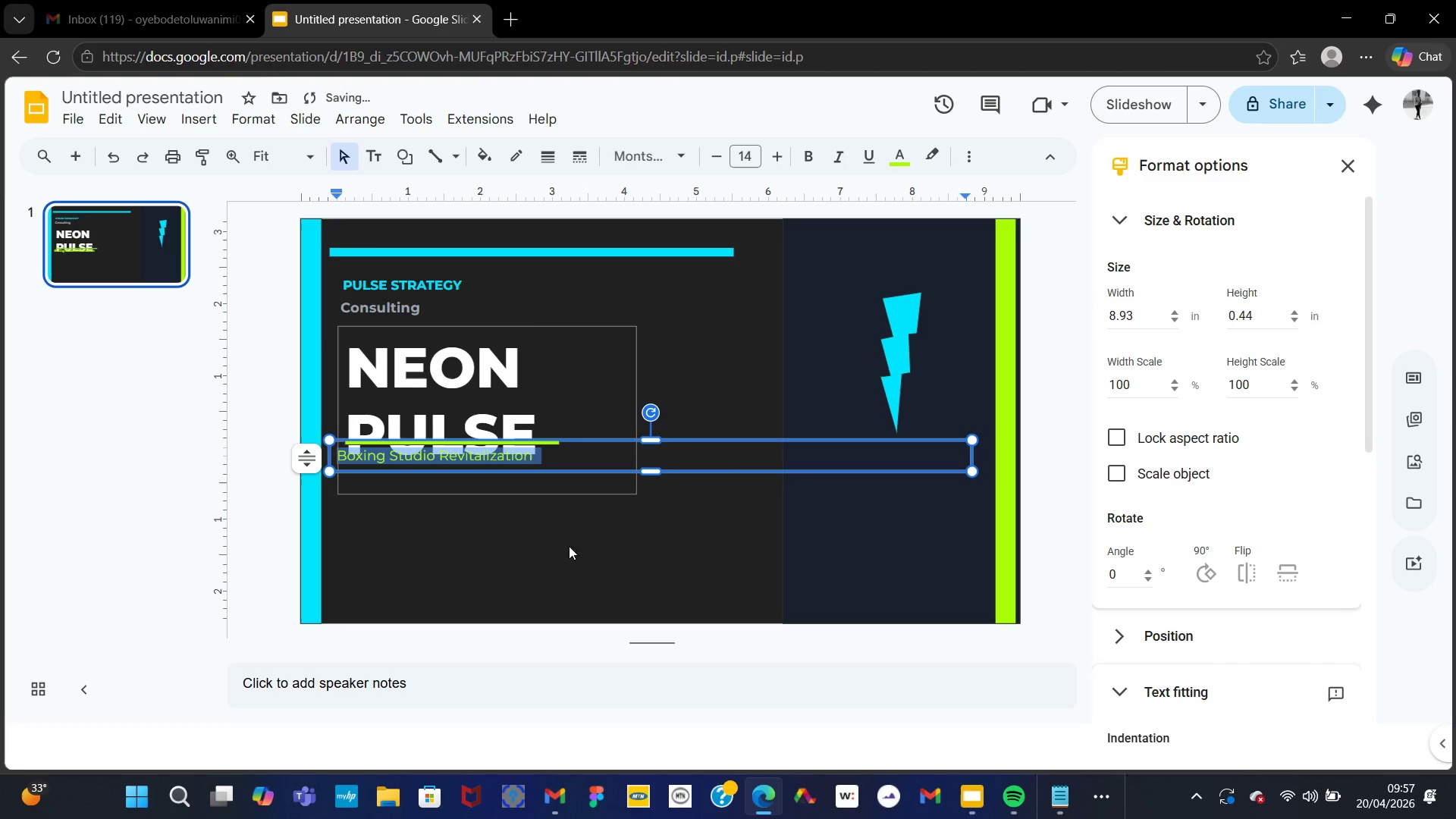 
left_click([576, 553])
 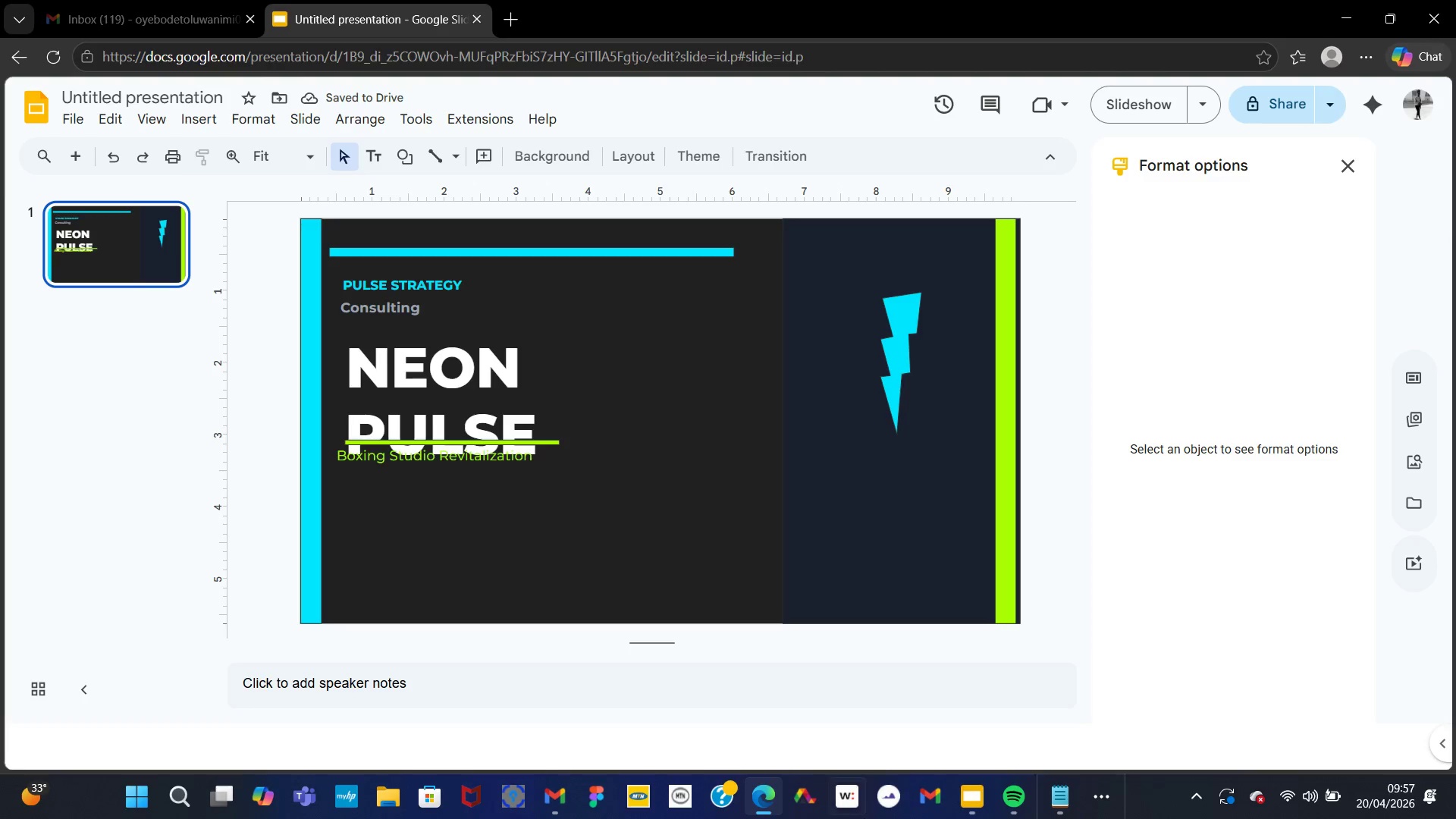 
left_click([1046, 805])
 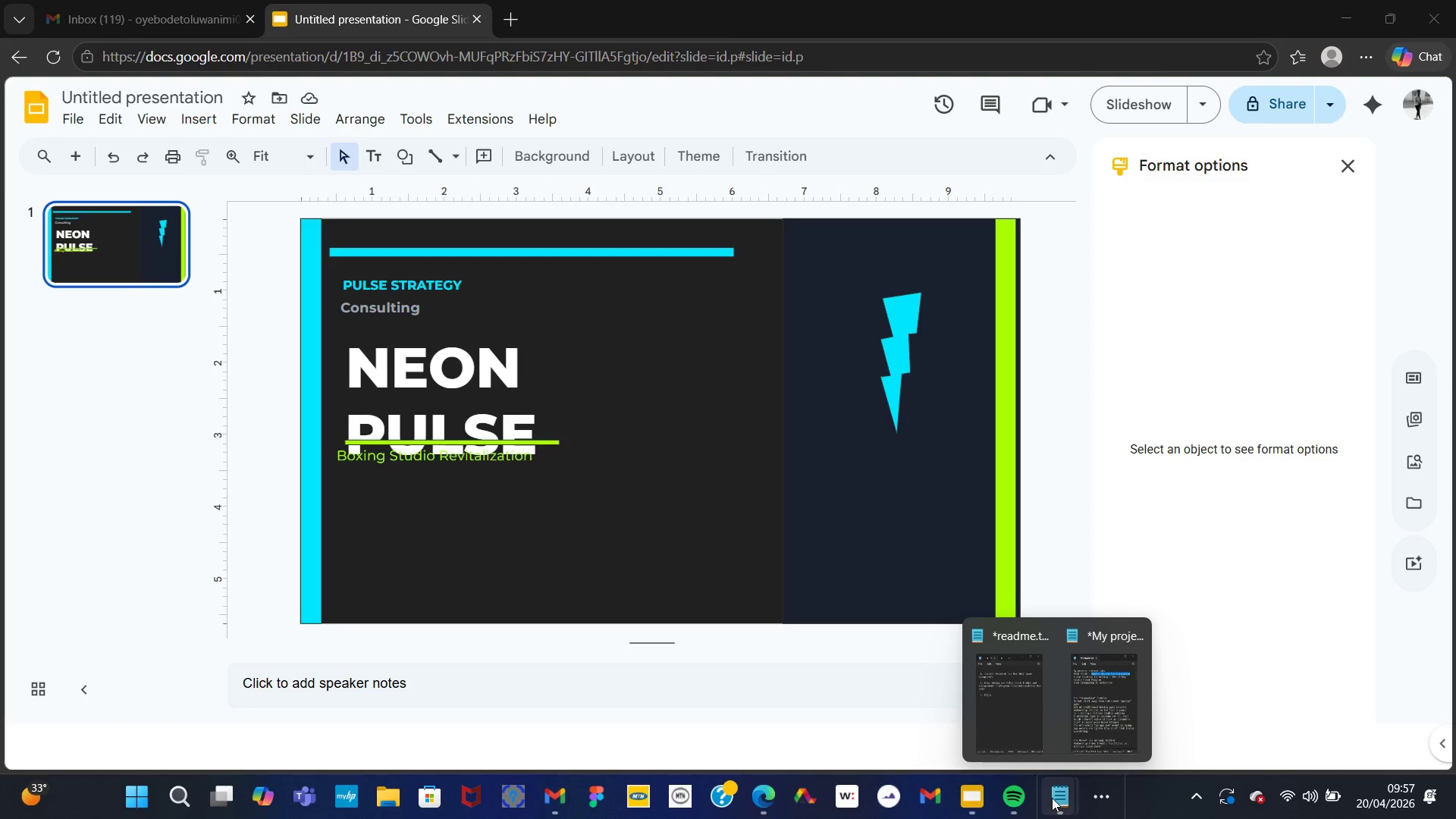 
left_click([1116, 731])
 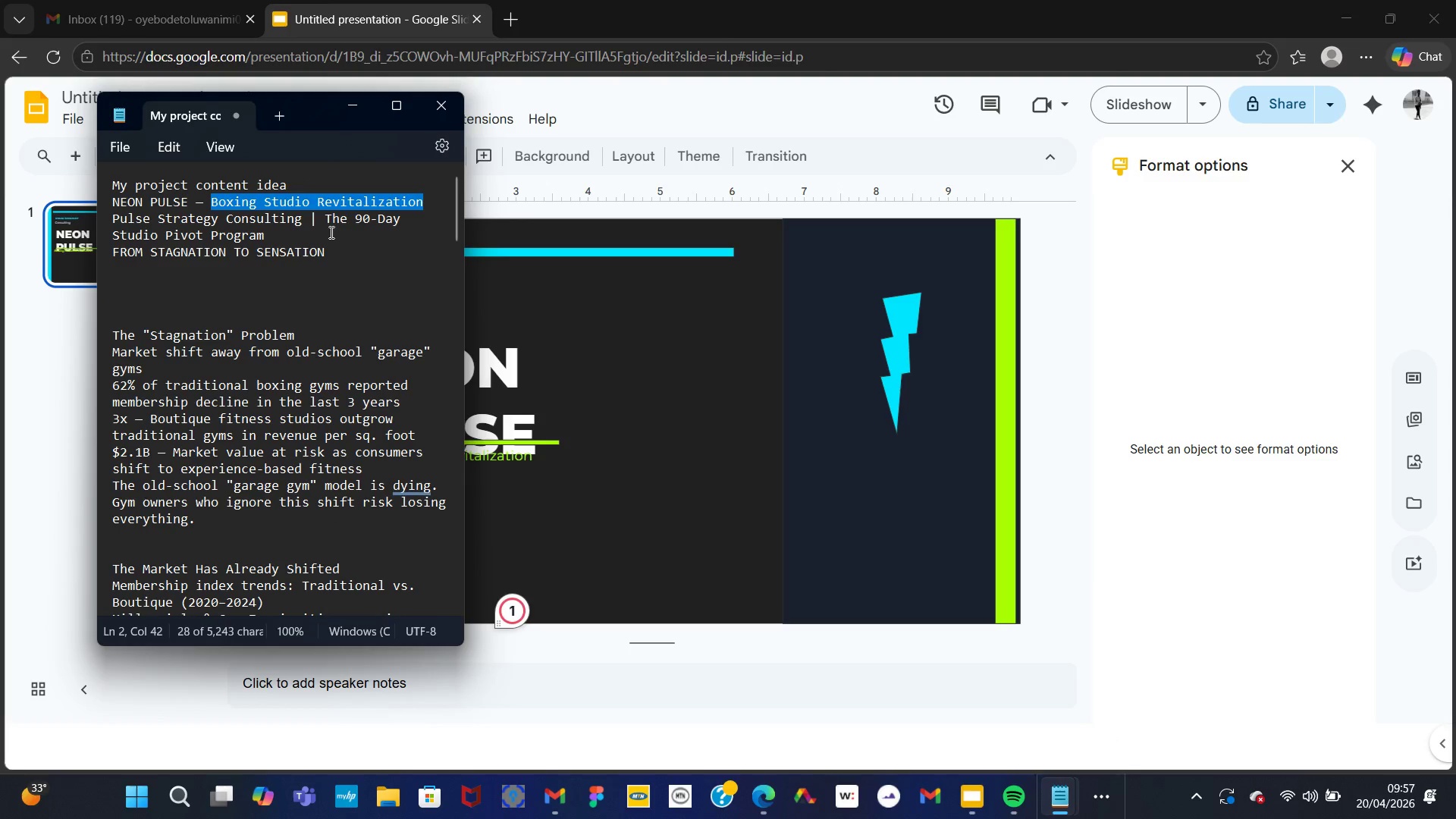 
left_click_drag(start_coordinate=[322, 223], to_coordinate=[406, 237])
 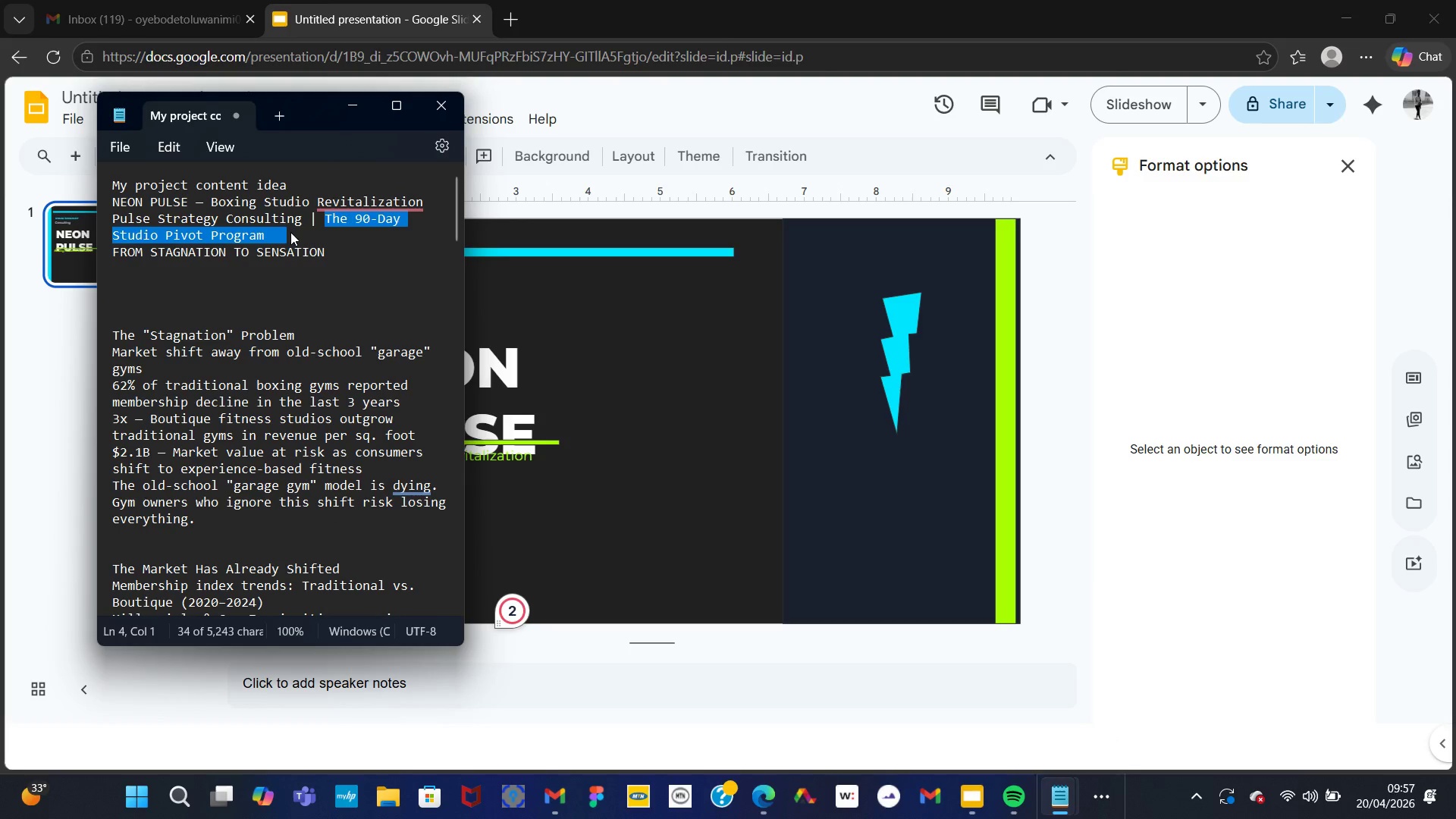 
right_click([290, 232])
 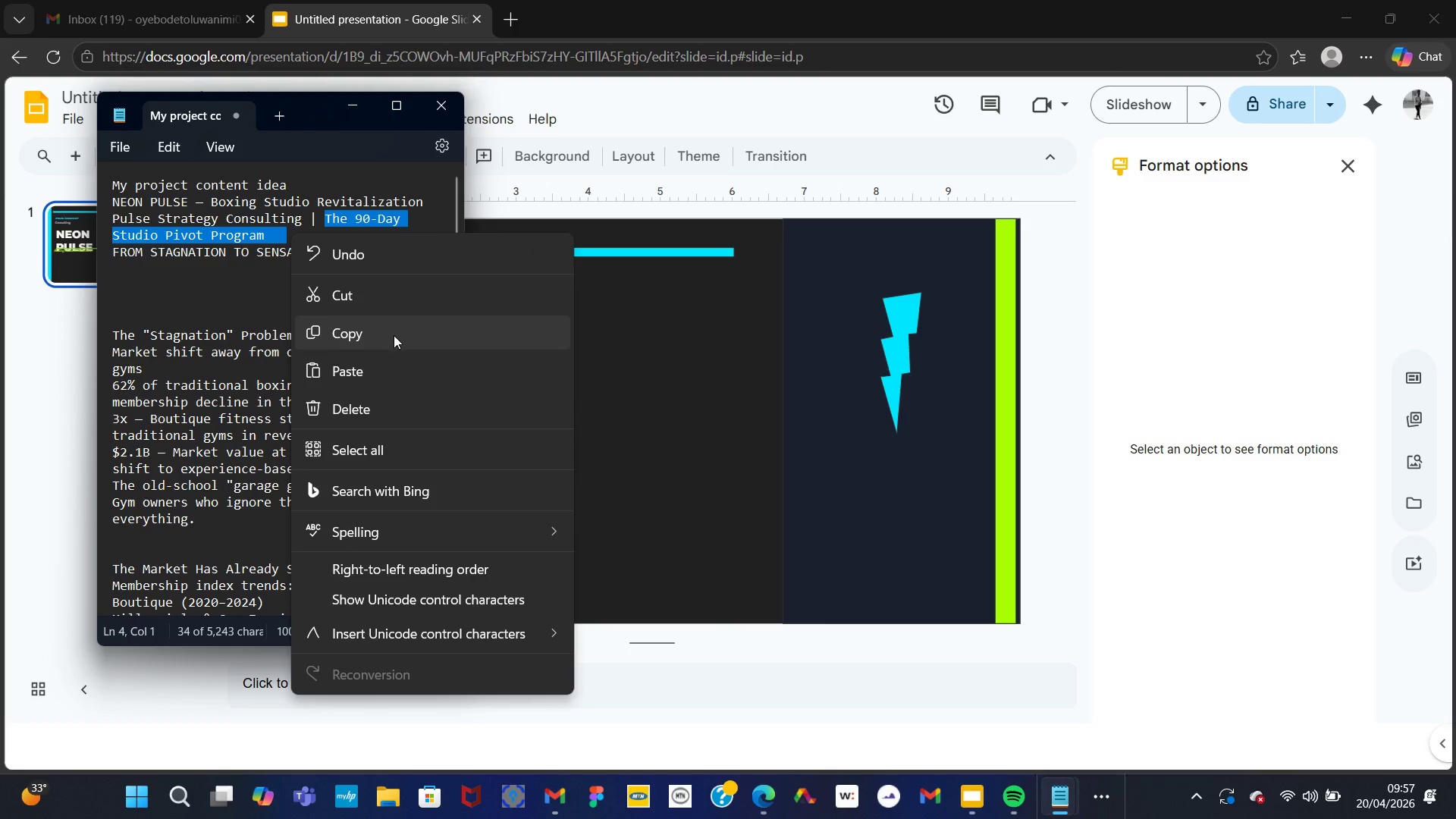 
left_click([394, 335])
 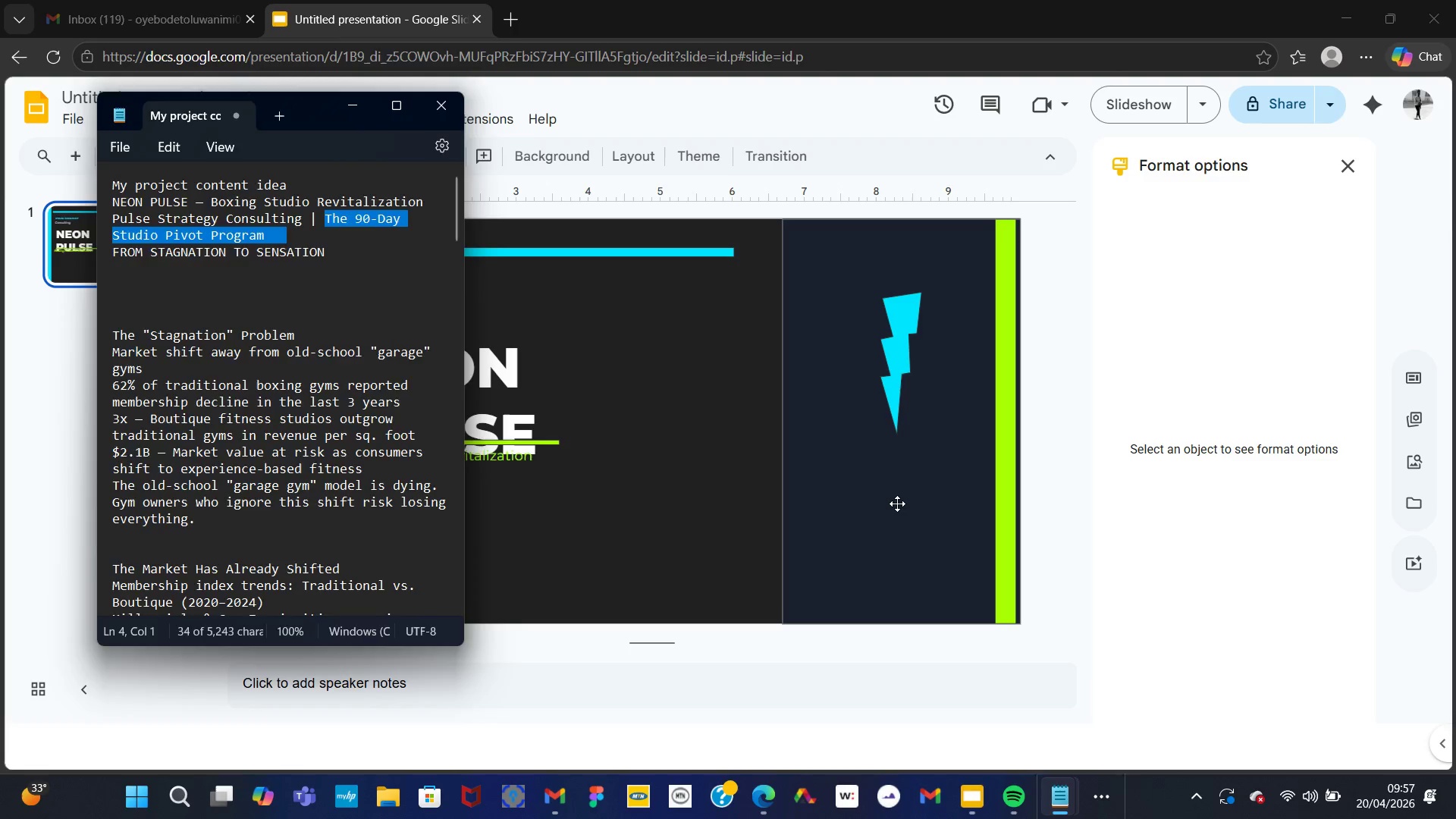 
left_click([897, 504])
 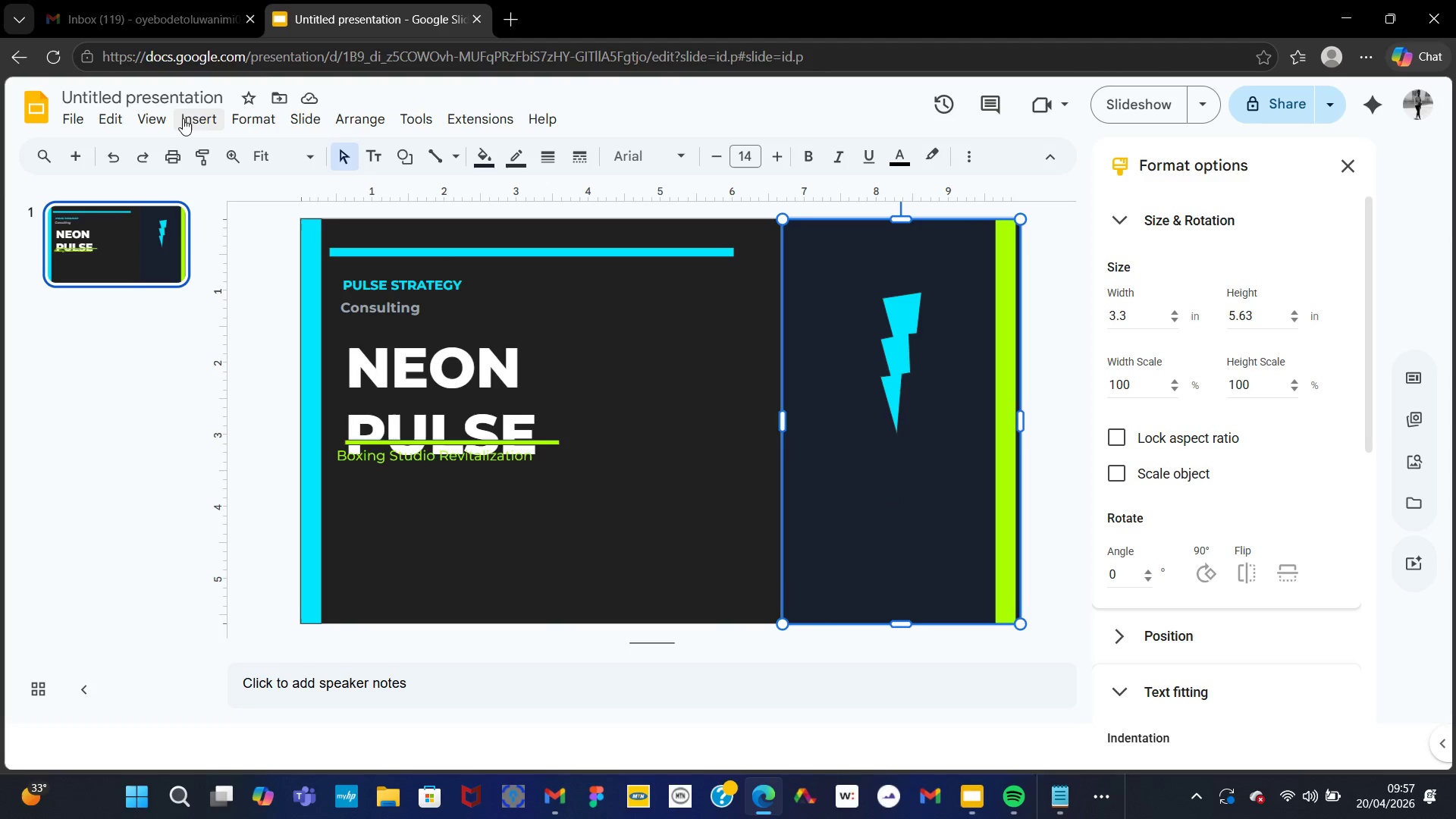 
left_click([187, 110])
 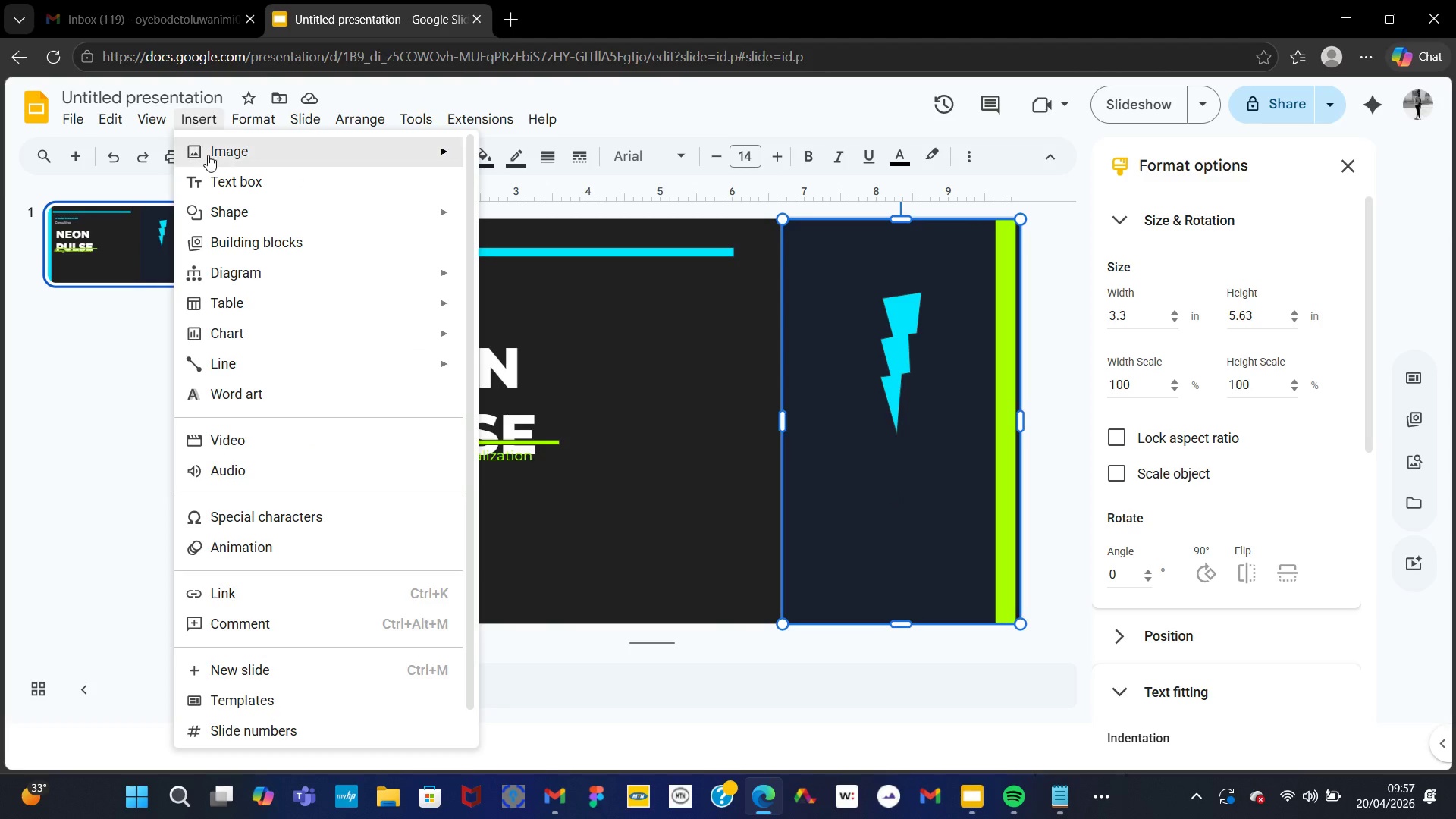 
left_click([216, 176])
 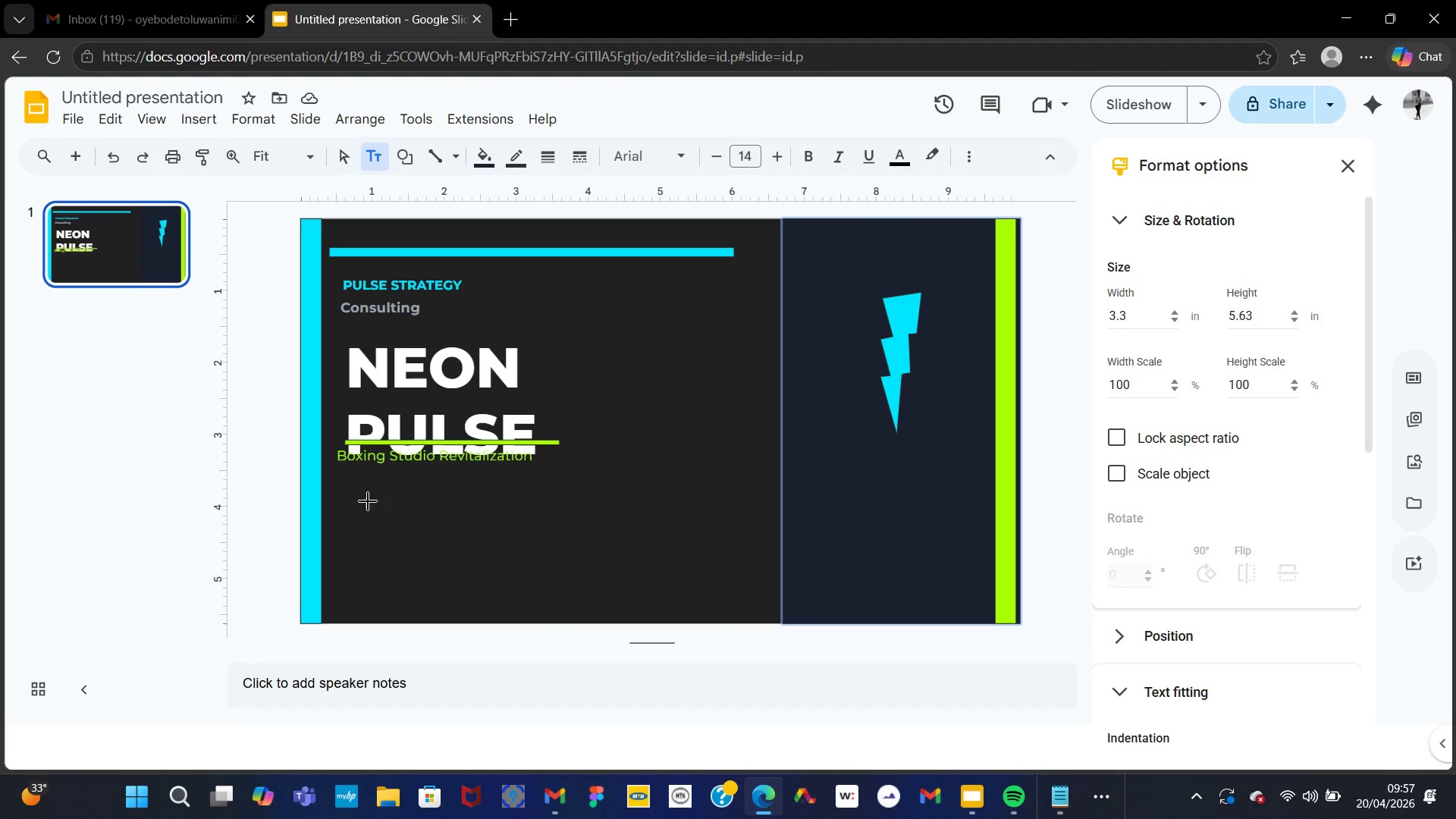 
left_click_drag(start_coordinate=[366, 502], to_coordinate=[548, 541])
 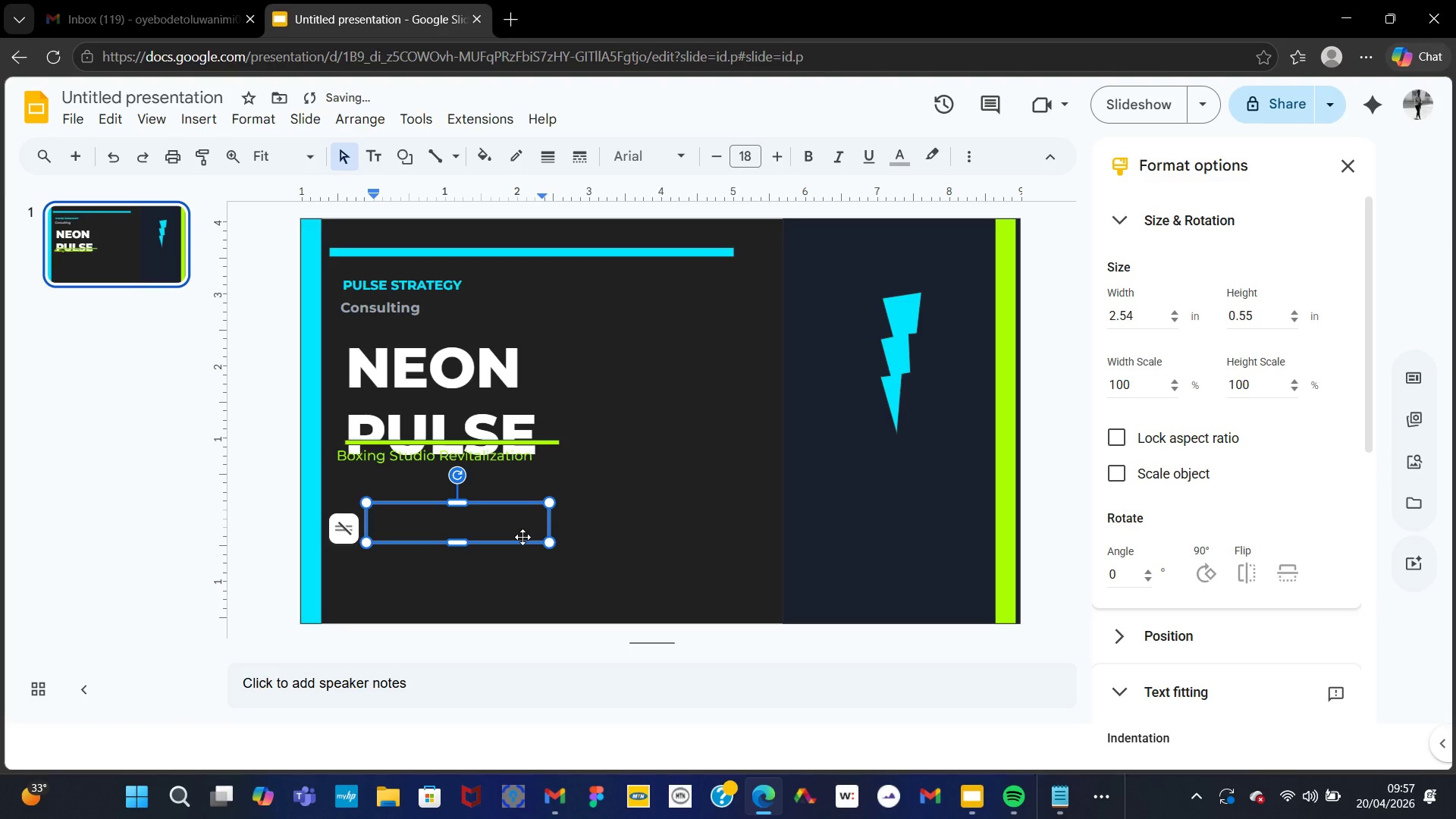 
key(Control+V)
 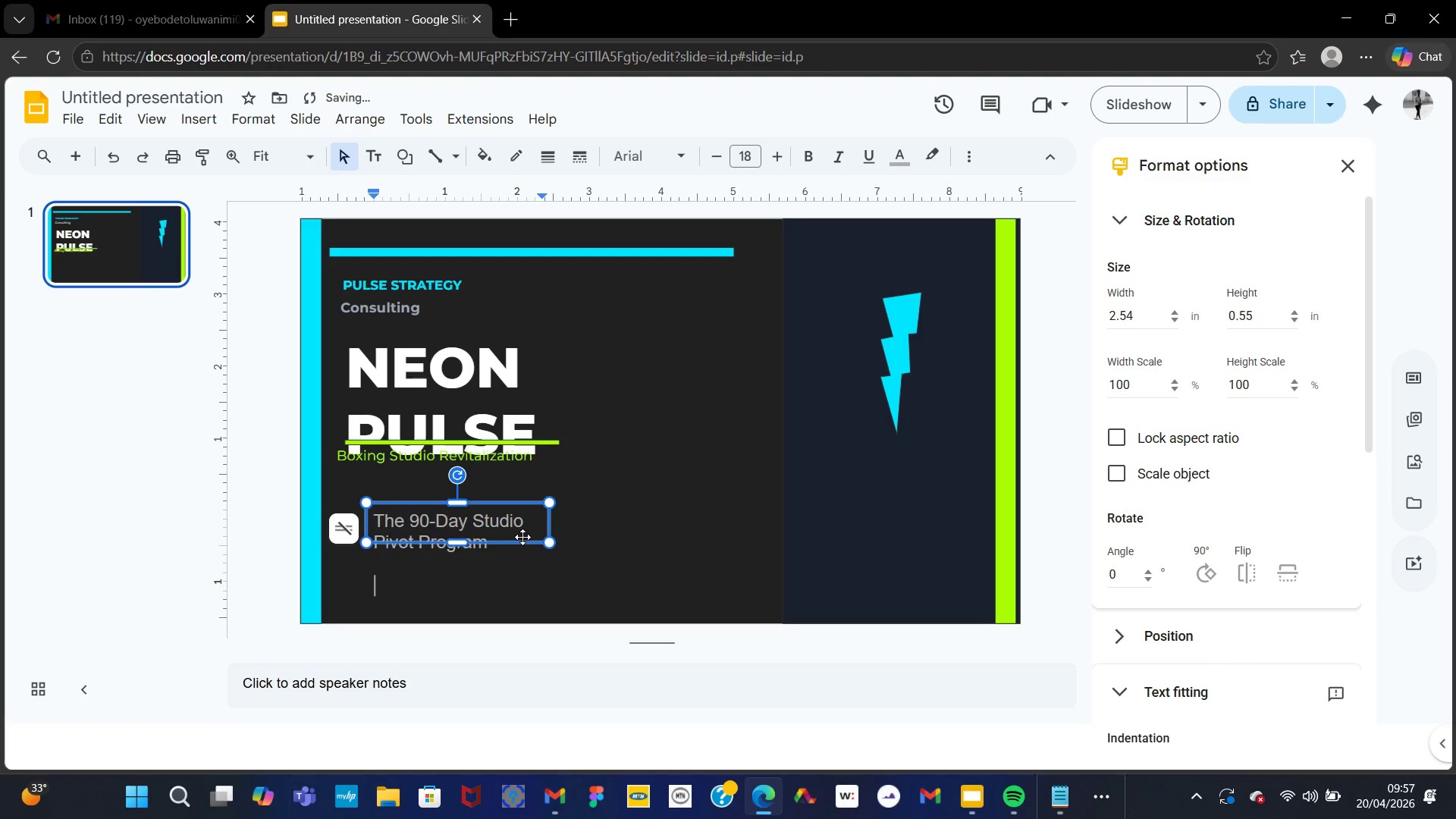 
key(Control+A)
 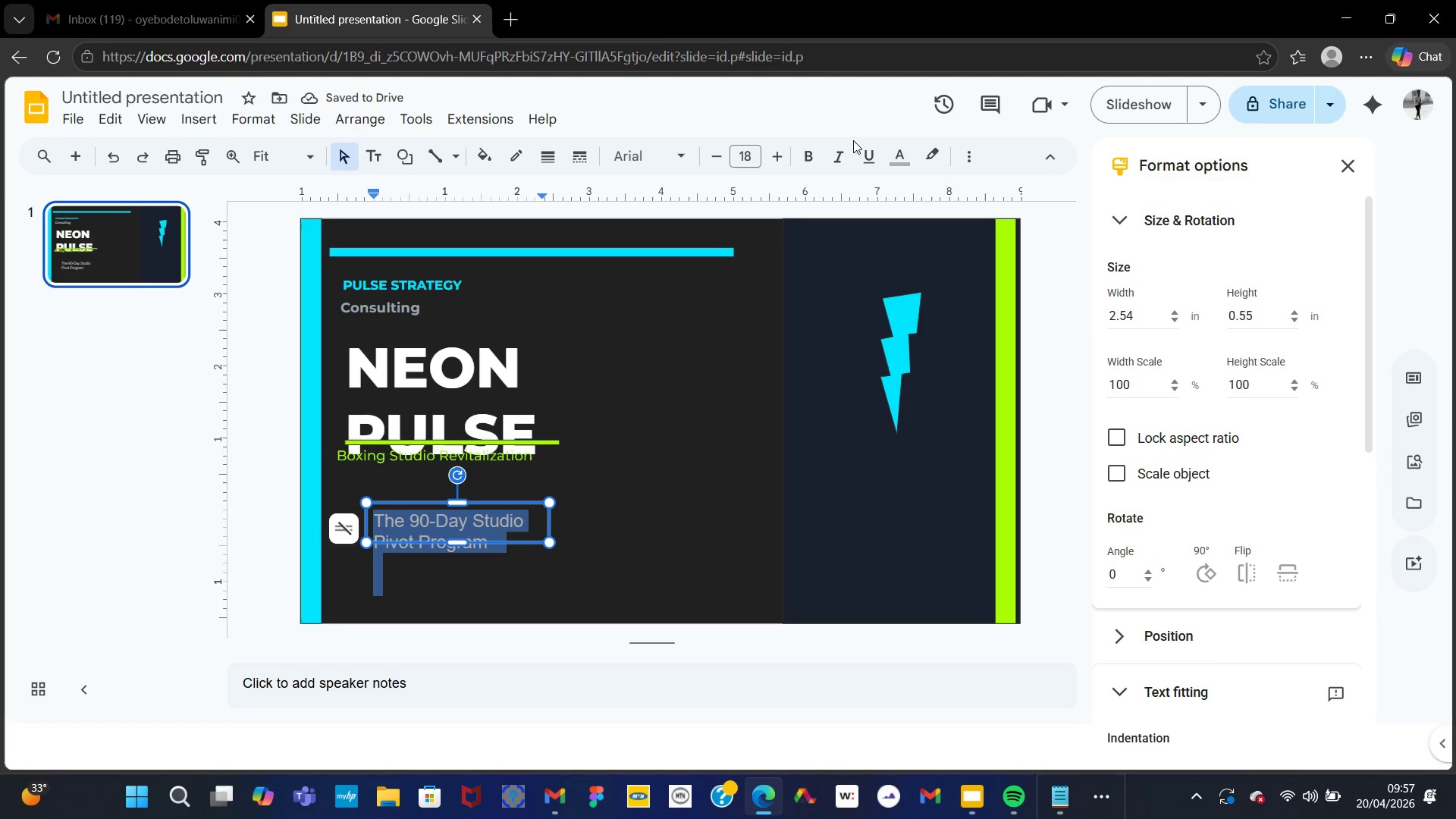 
left_click([907, 161])
 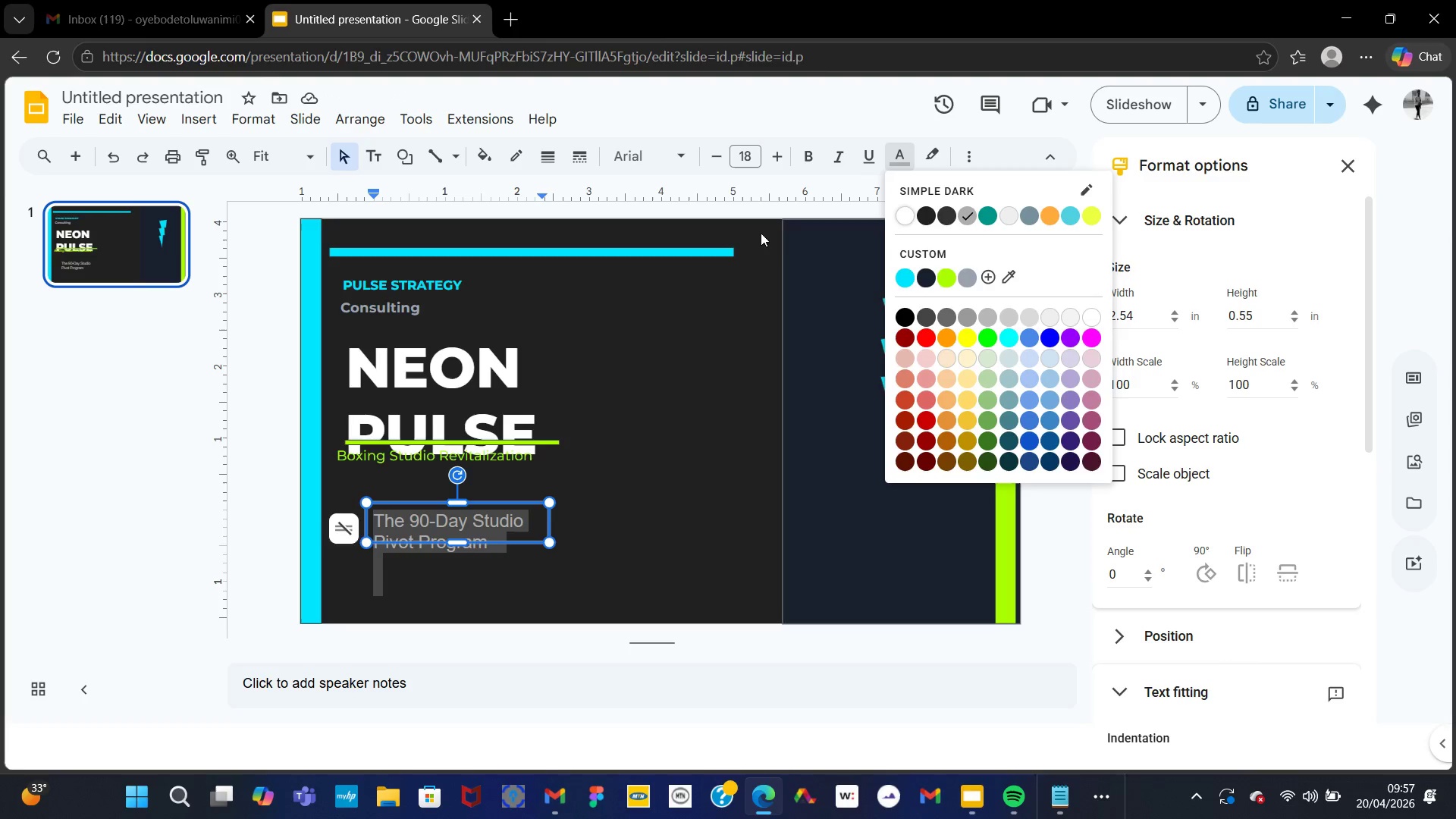 
left_click([968, 275])
 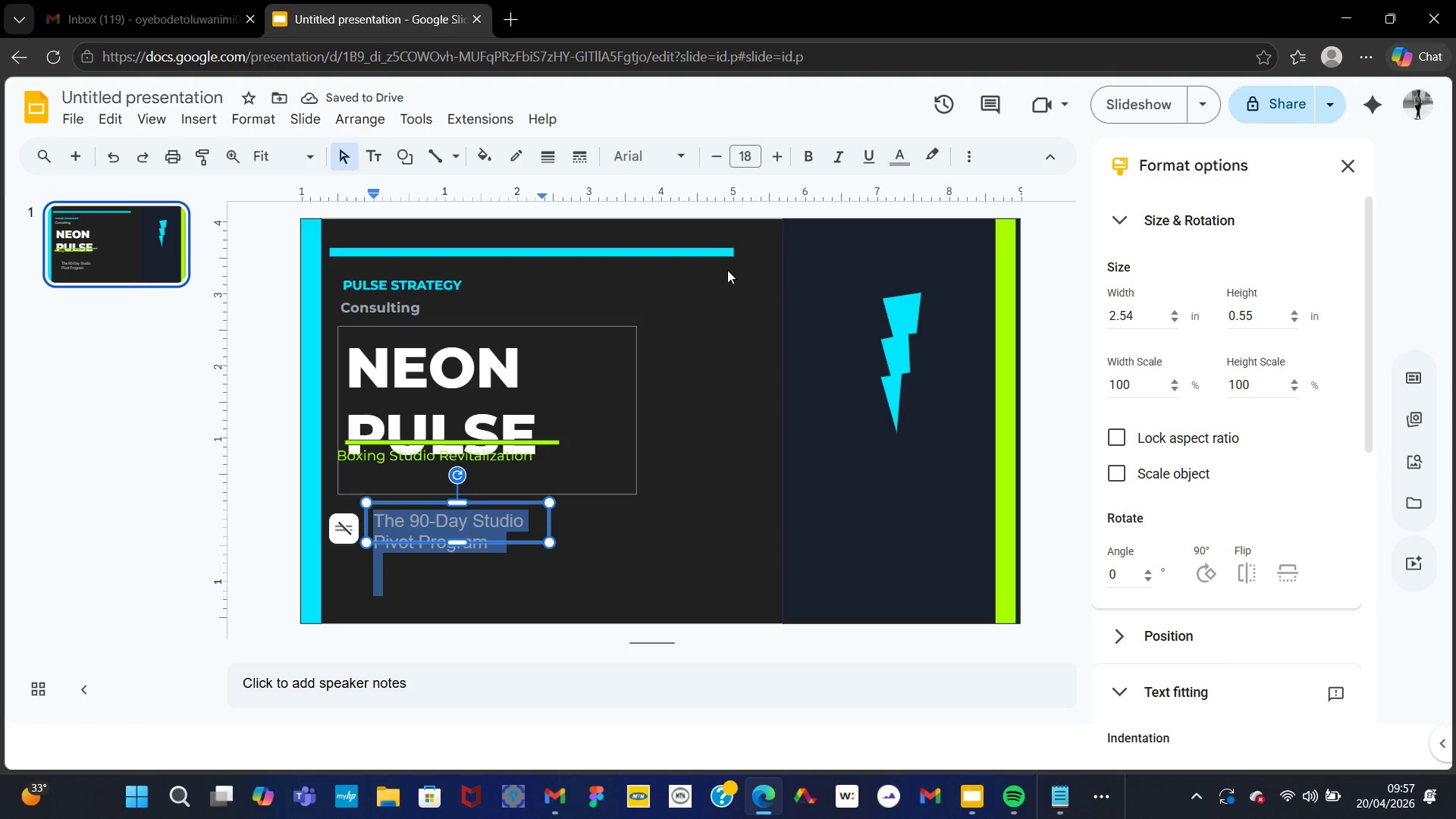 
left_click([722, 155])
 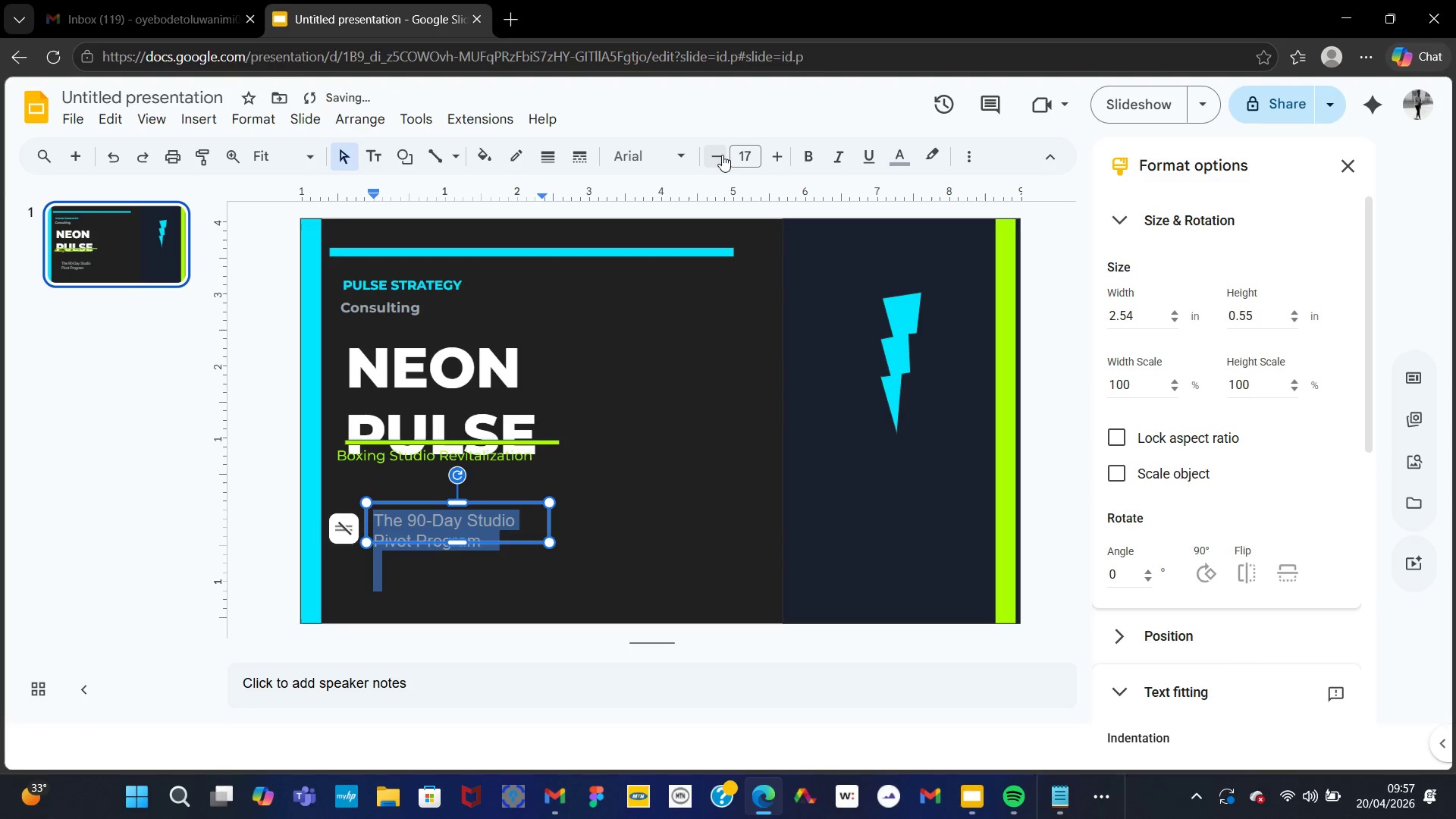 
left_click([722, 155])
 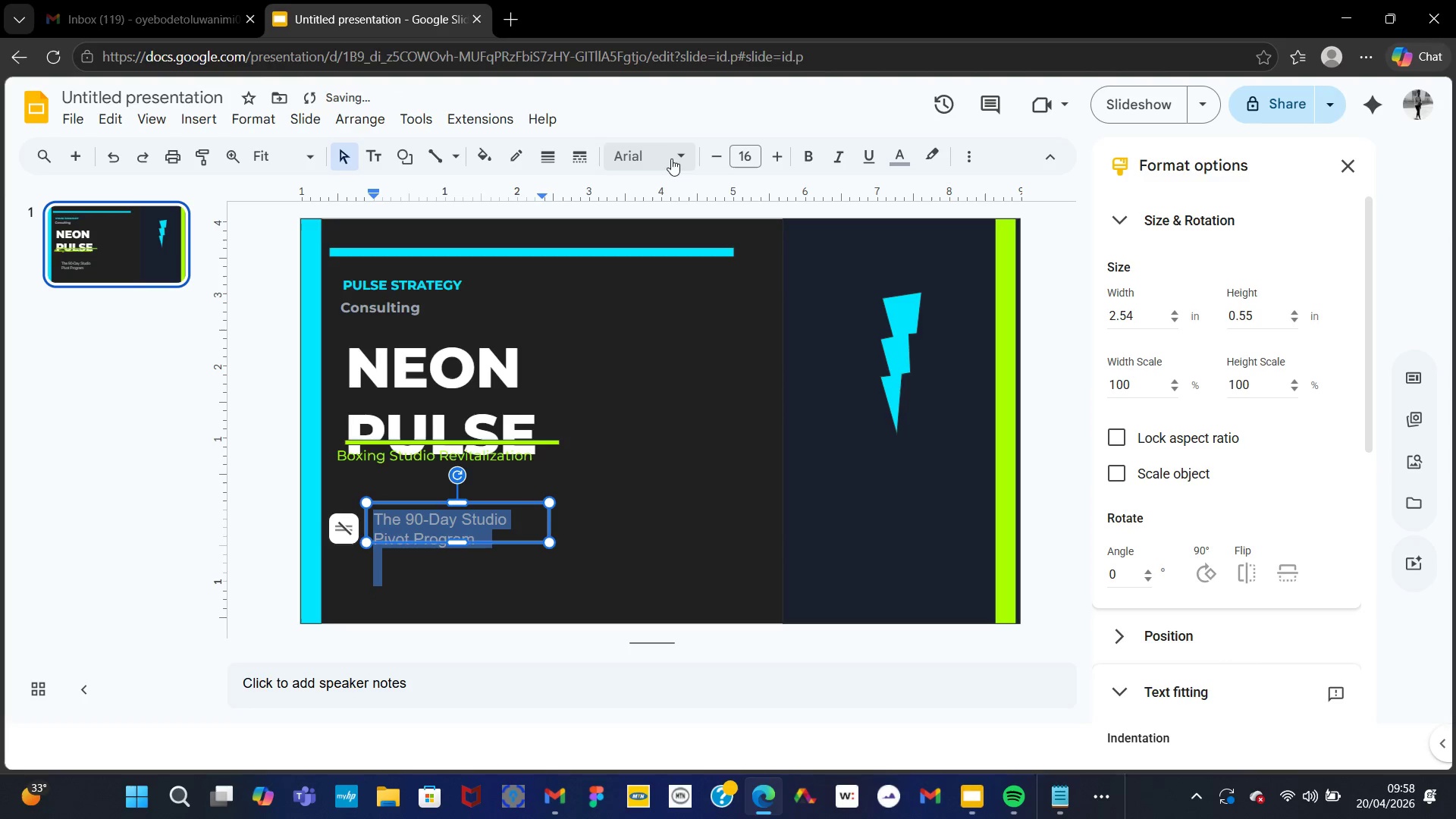 
left_click([682, 163])
 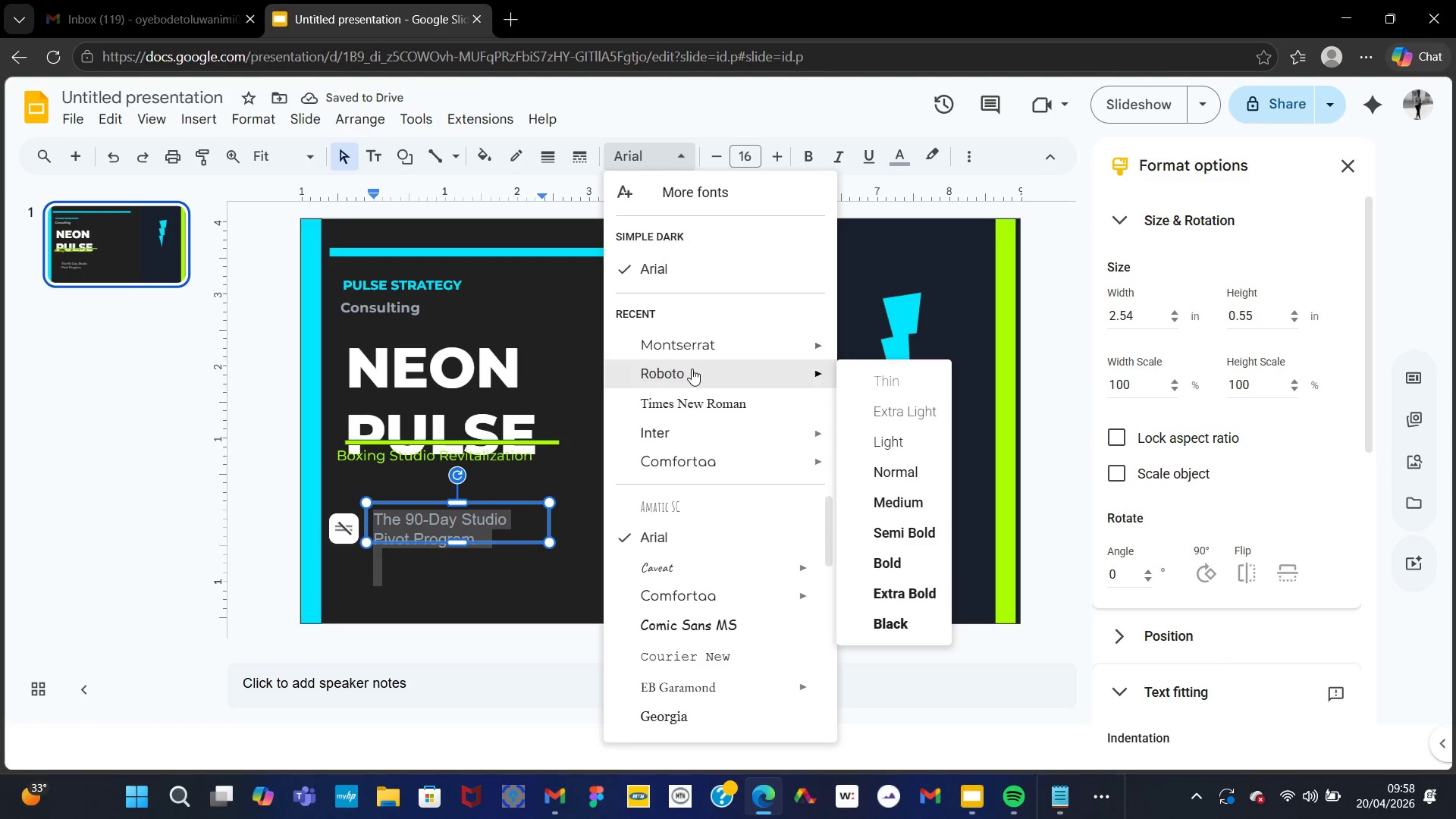 
left_click([692, 369])
 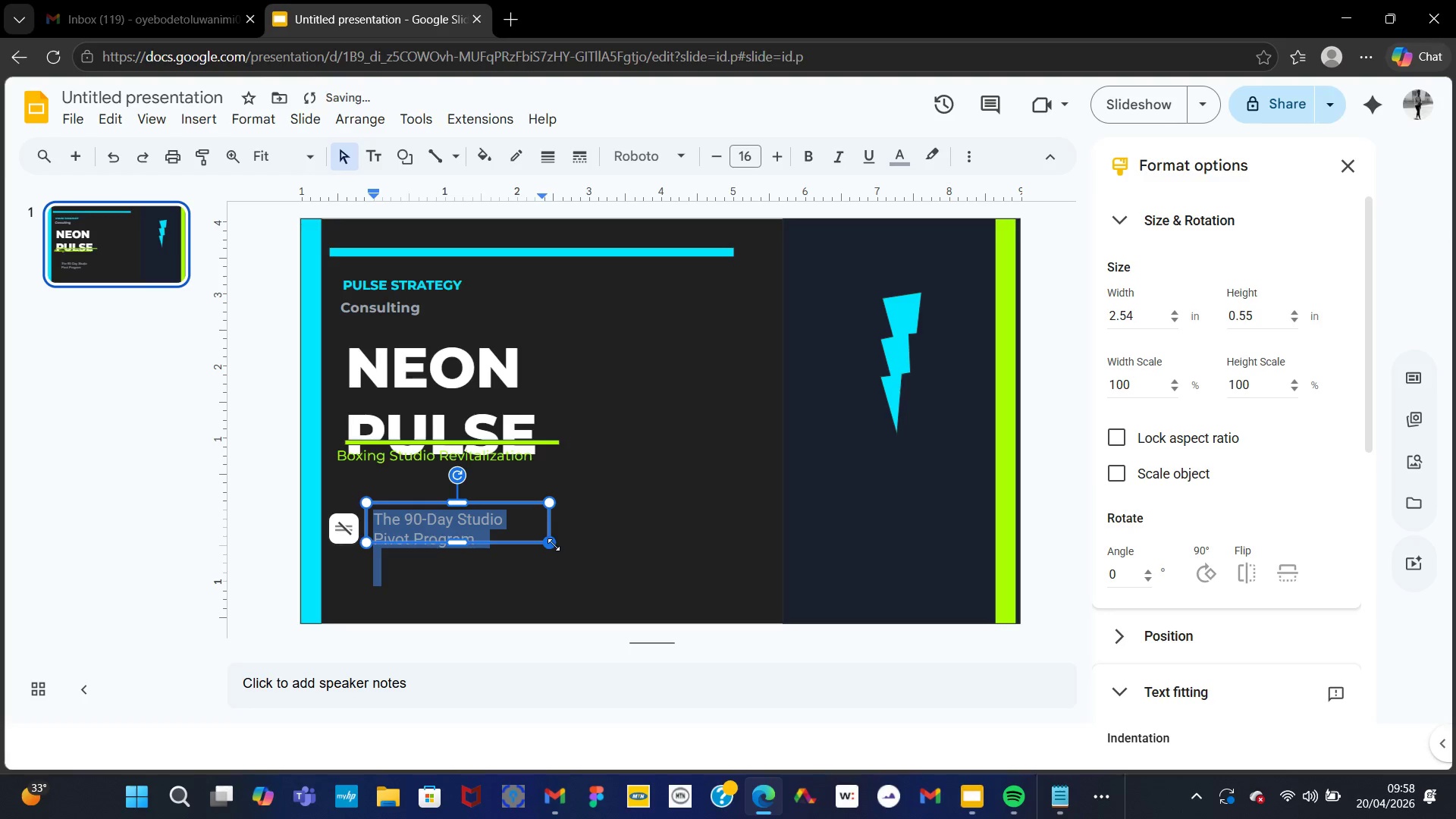 
left_click_drag(start_coordinate=[552, 544], to_coordinate=[636, 515])
 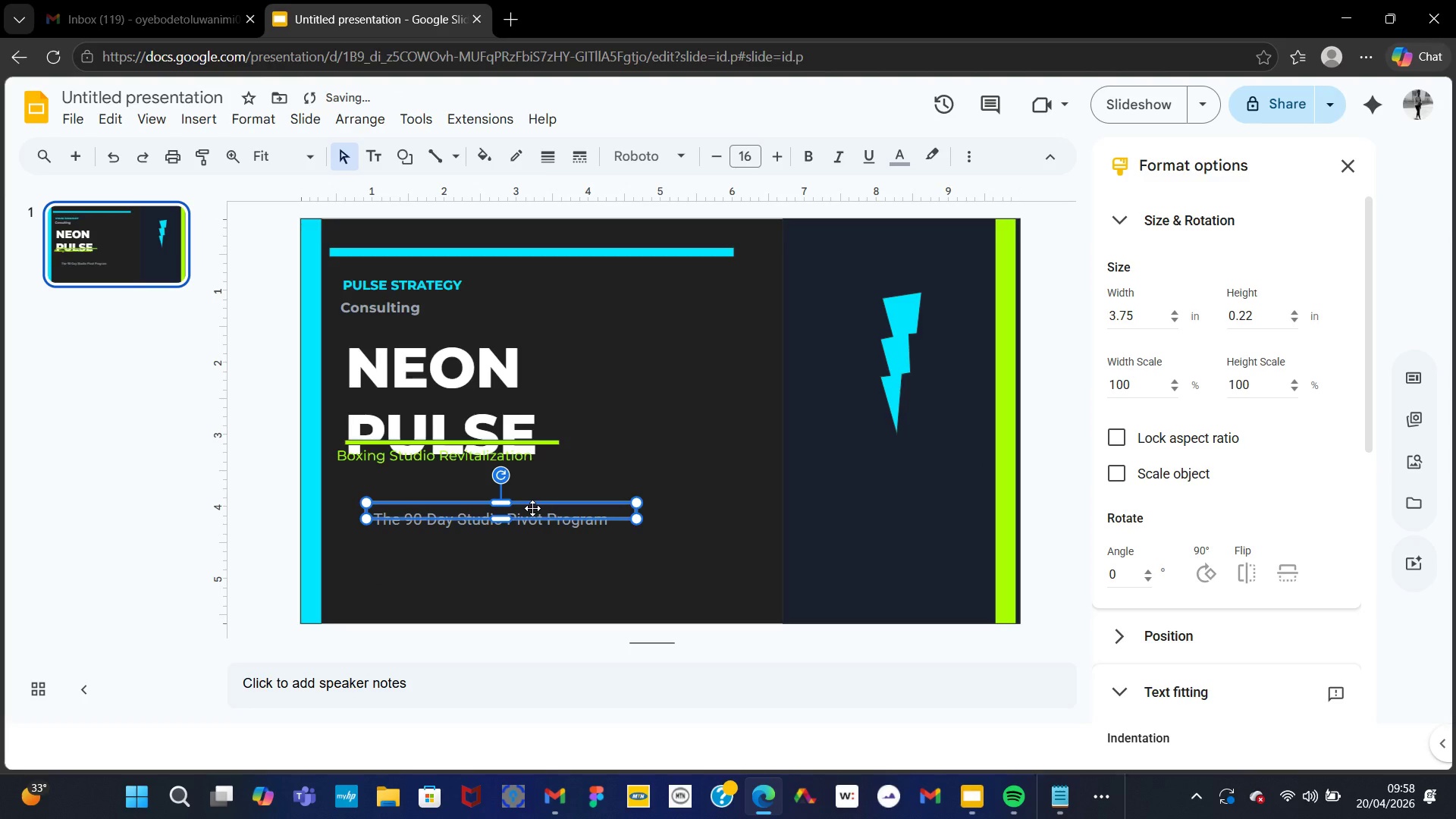 
left_click_drag(start_coordinate=[532, 508], to_coordinate=[497, 482])
 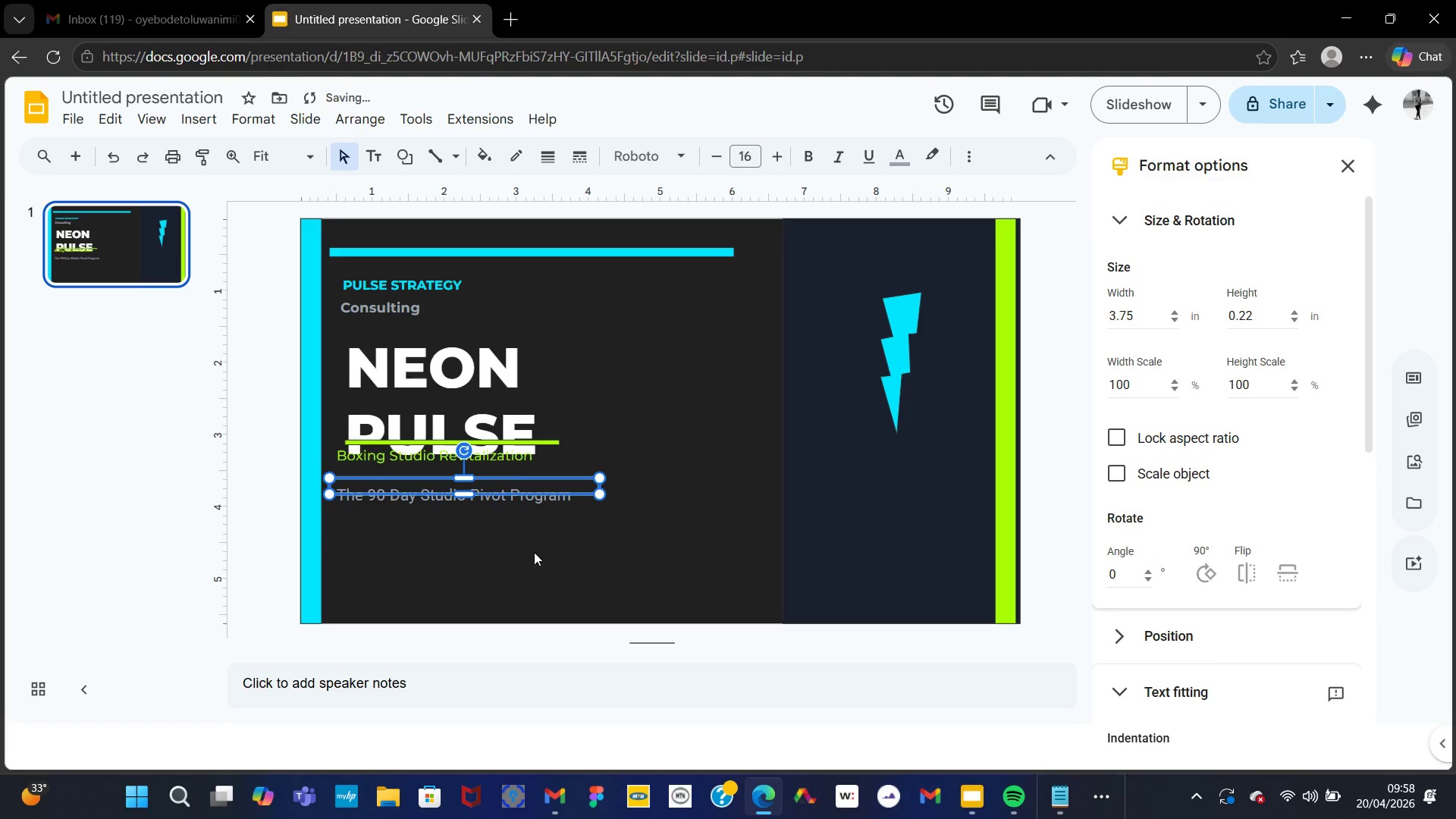 
left_click([534, 552])
 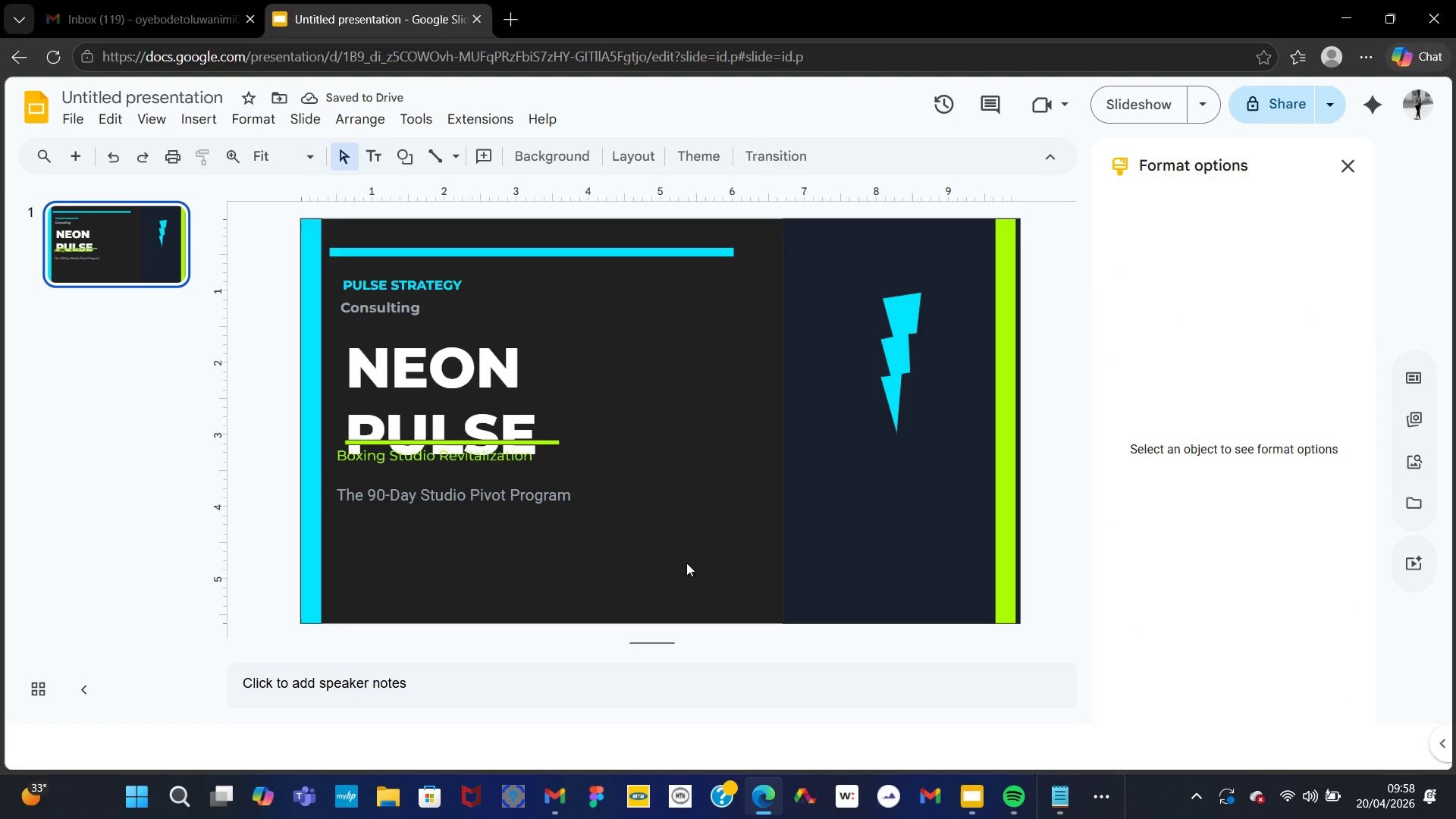 
left_click([410, 371])
 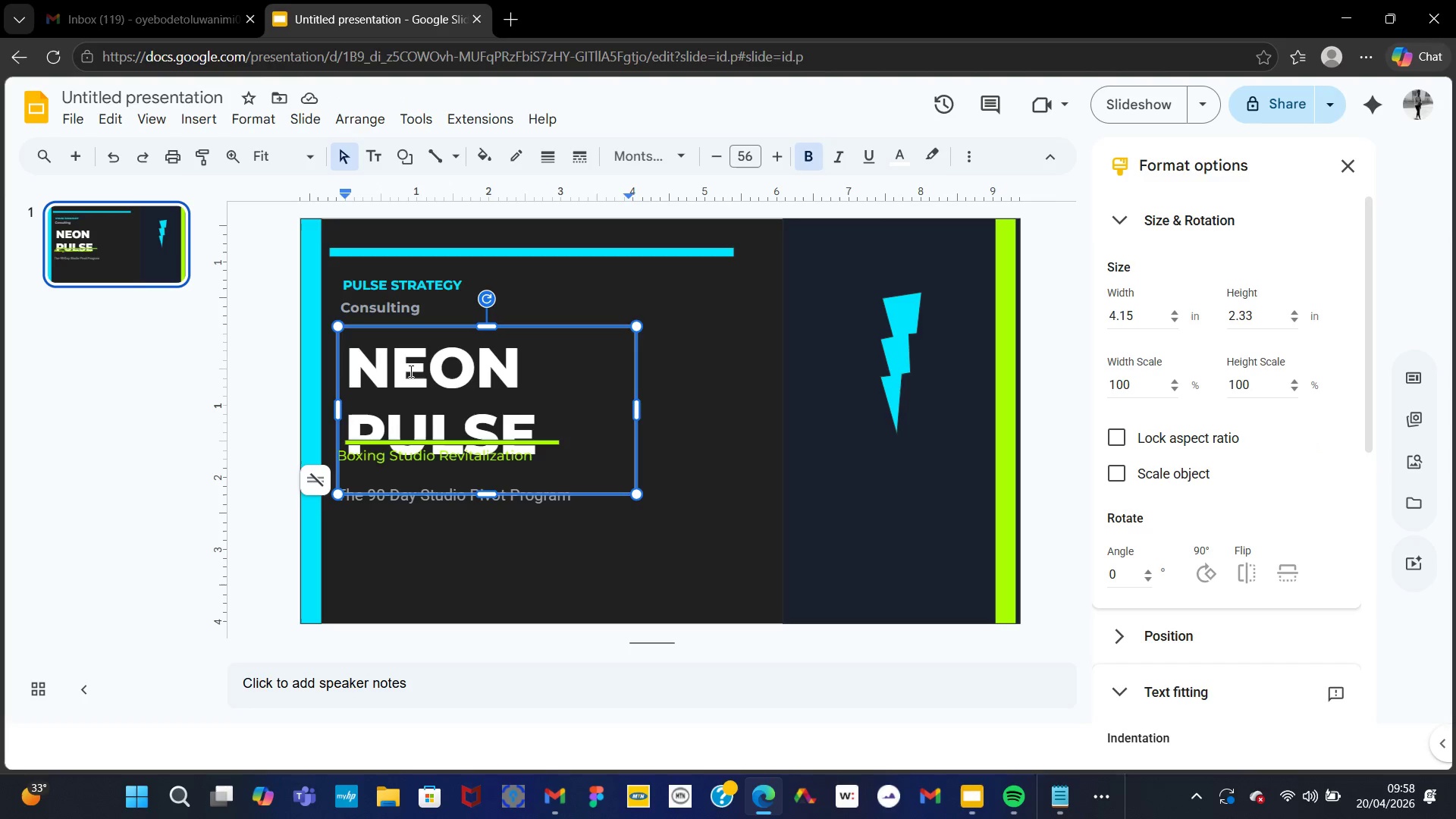 
hold_key(key=ControlLeft, duration=0.59)
 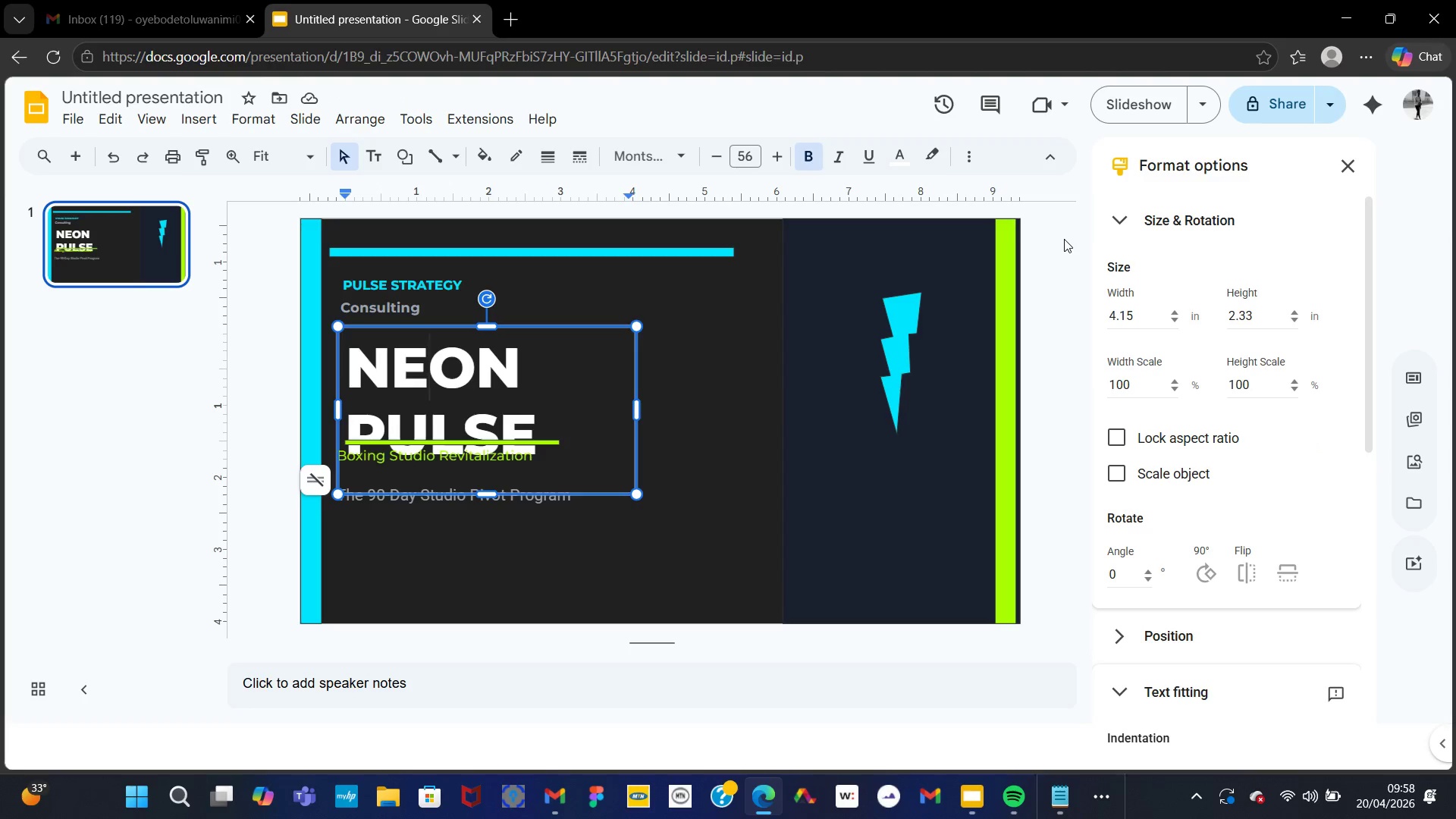 
key(Space)
 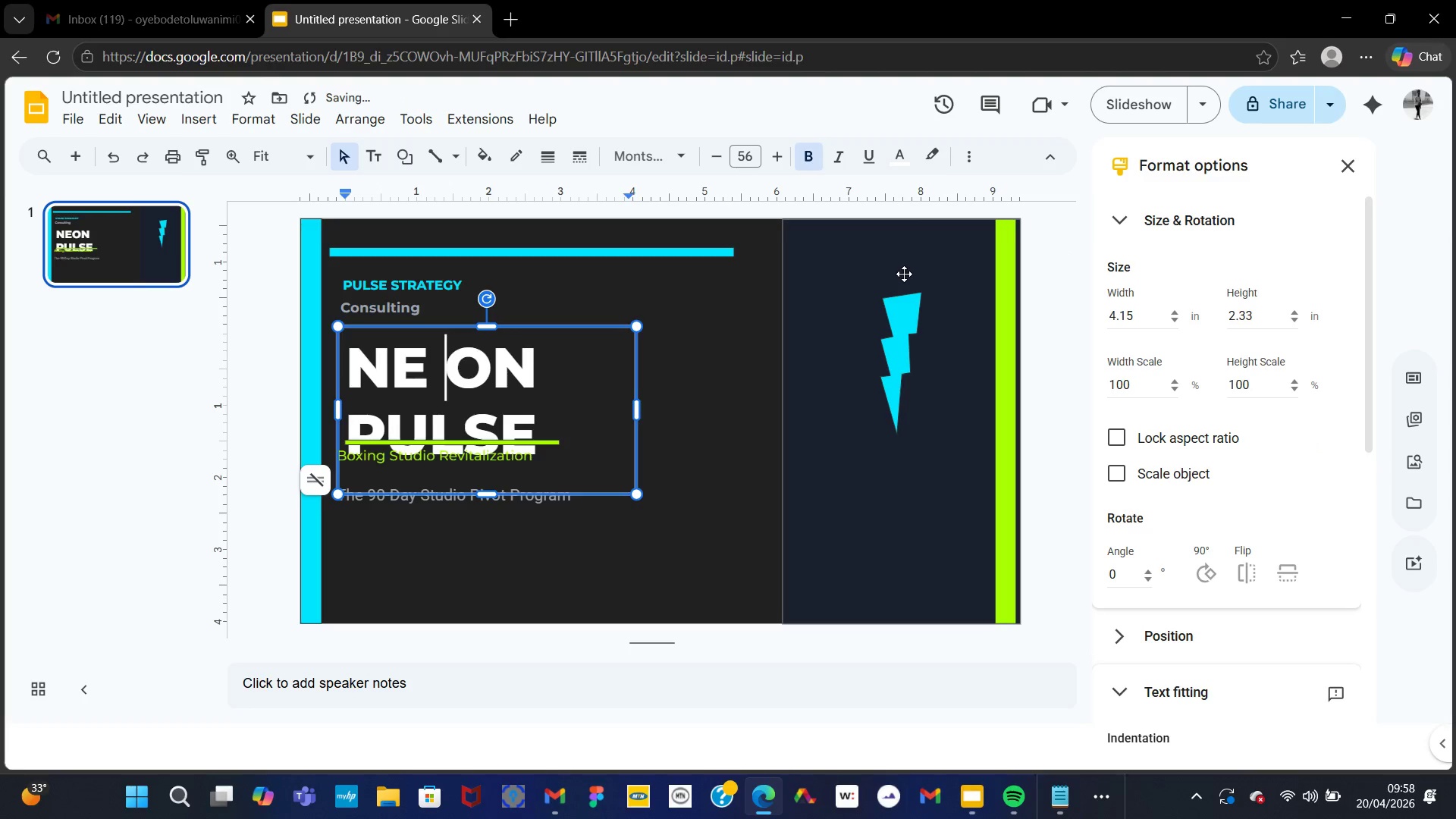 
key(ArrowLeft)
 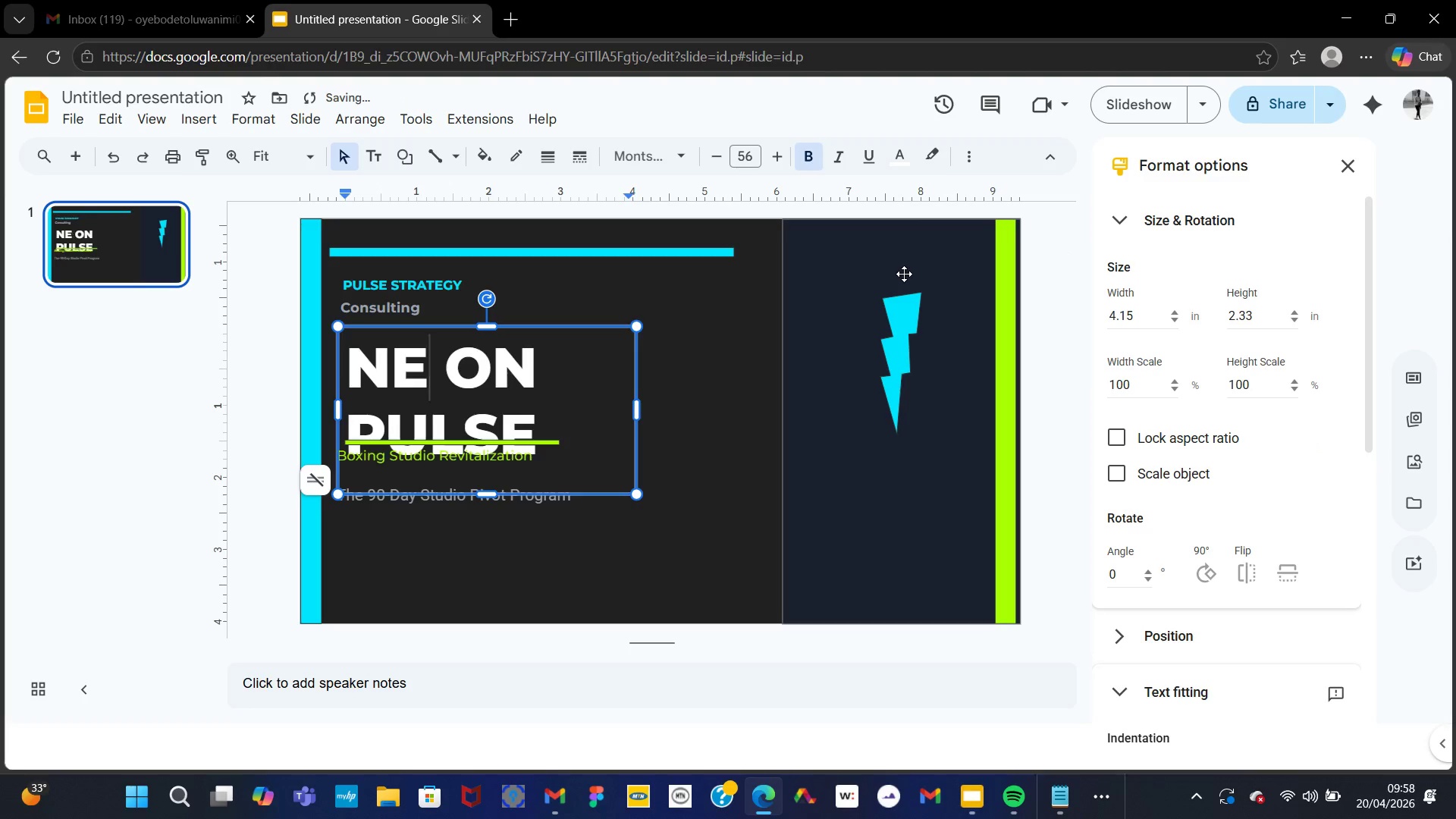 
key(ArrowLeft)
 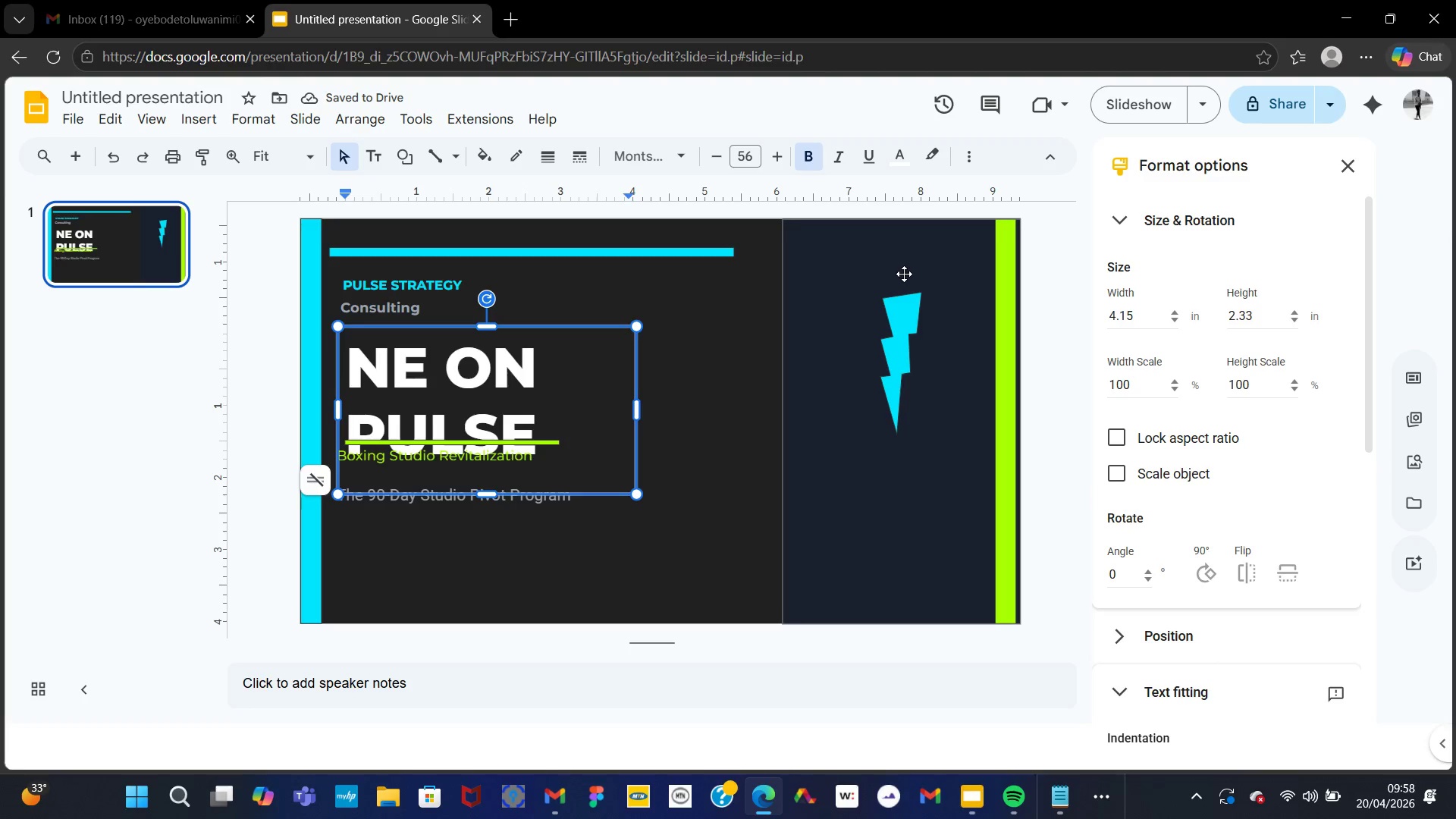 
key(Control+Z)
 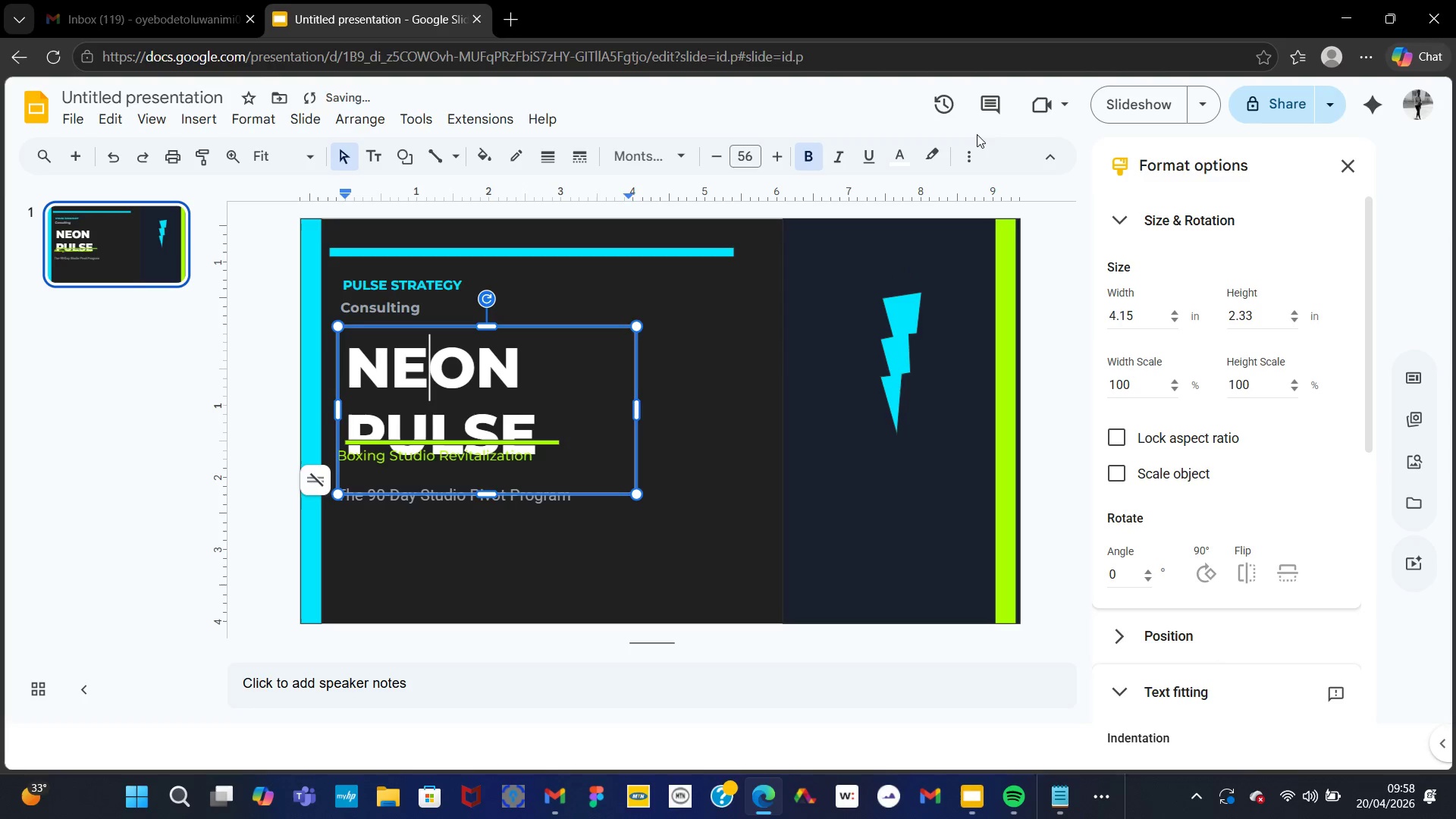 
left_click([975, 150])
 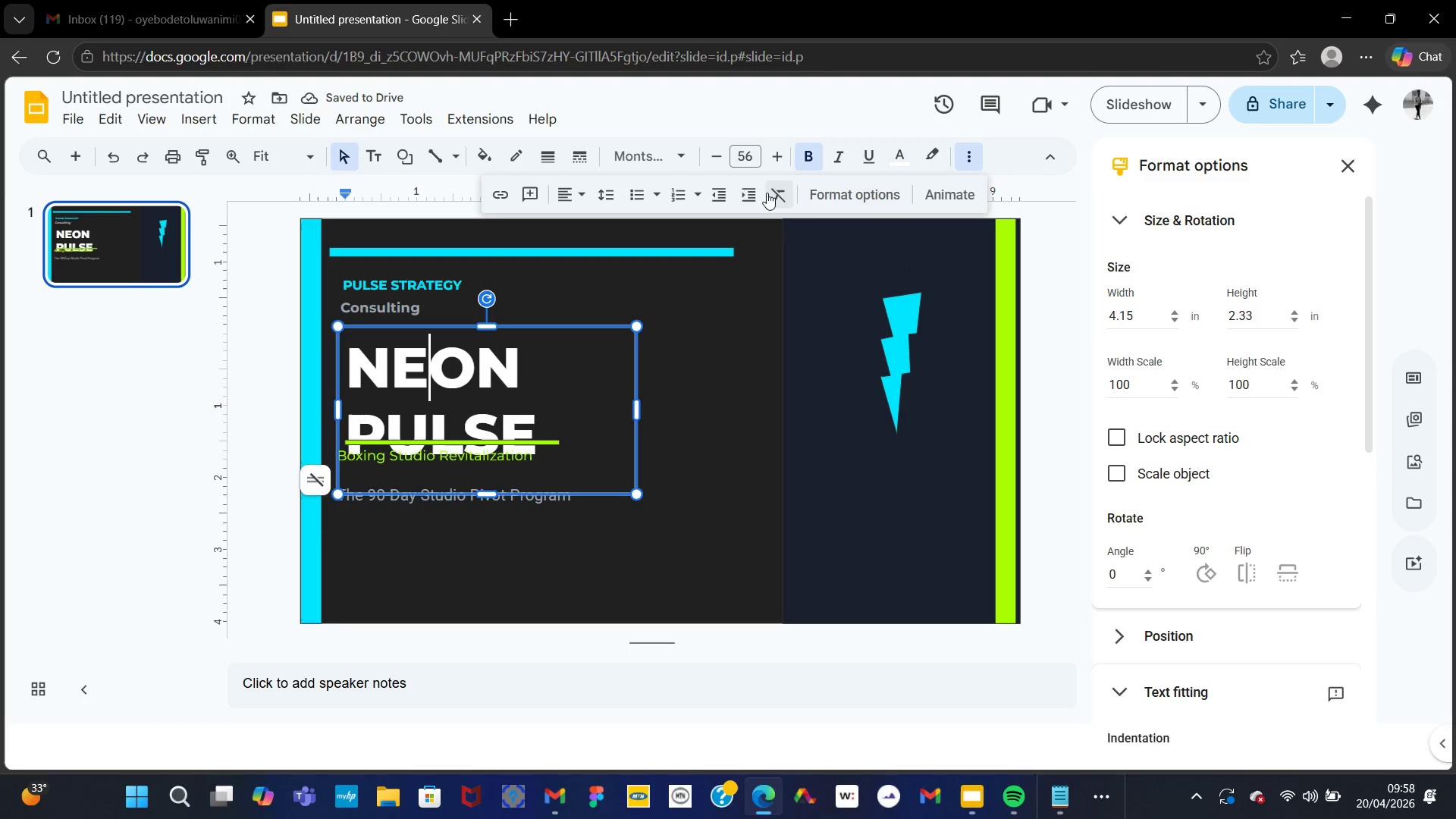 
left_click([747, 189])
 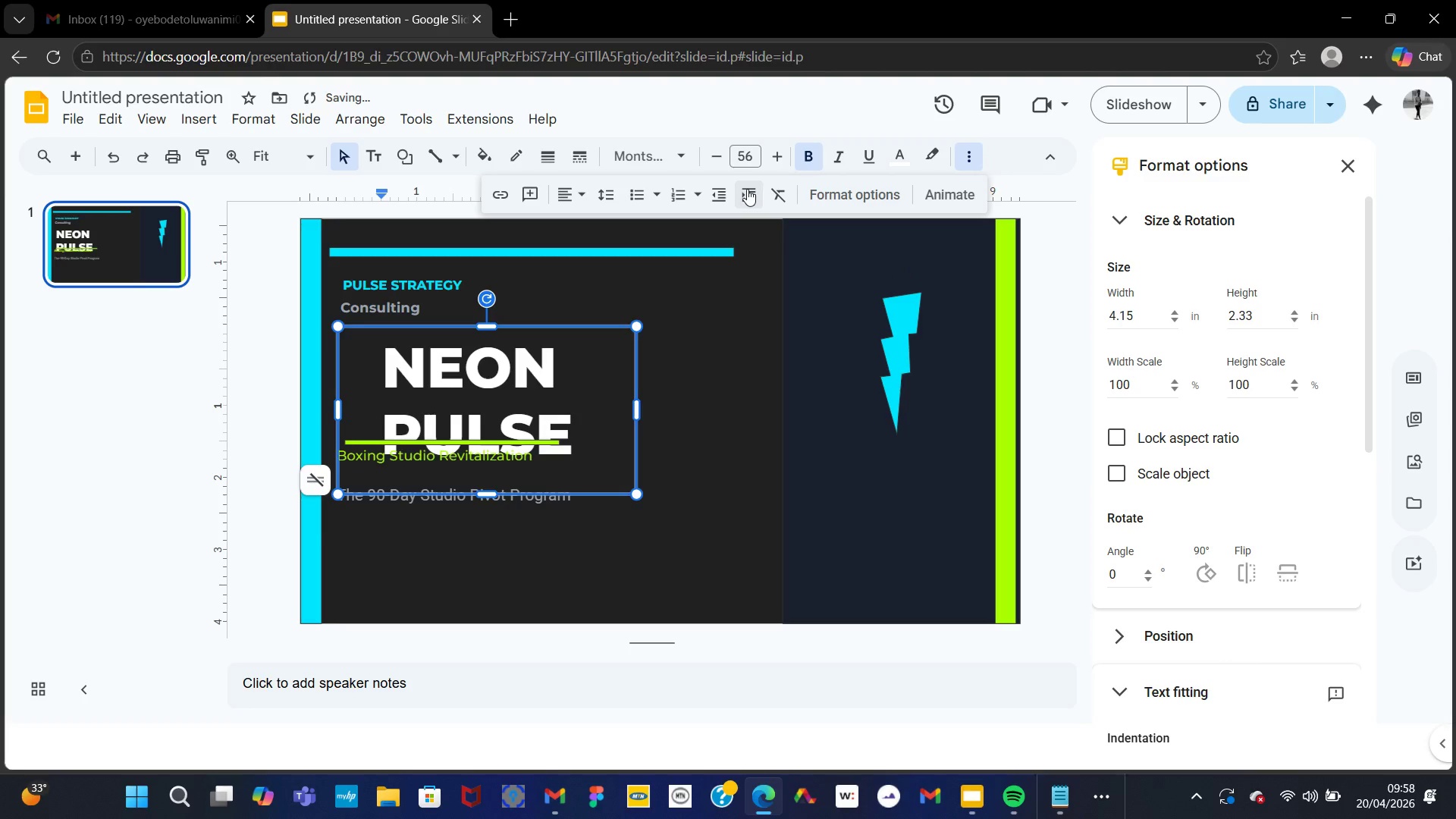 
key(Control+Z)
 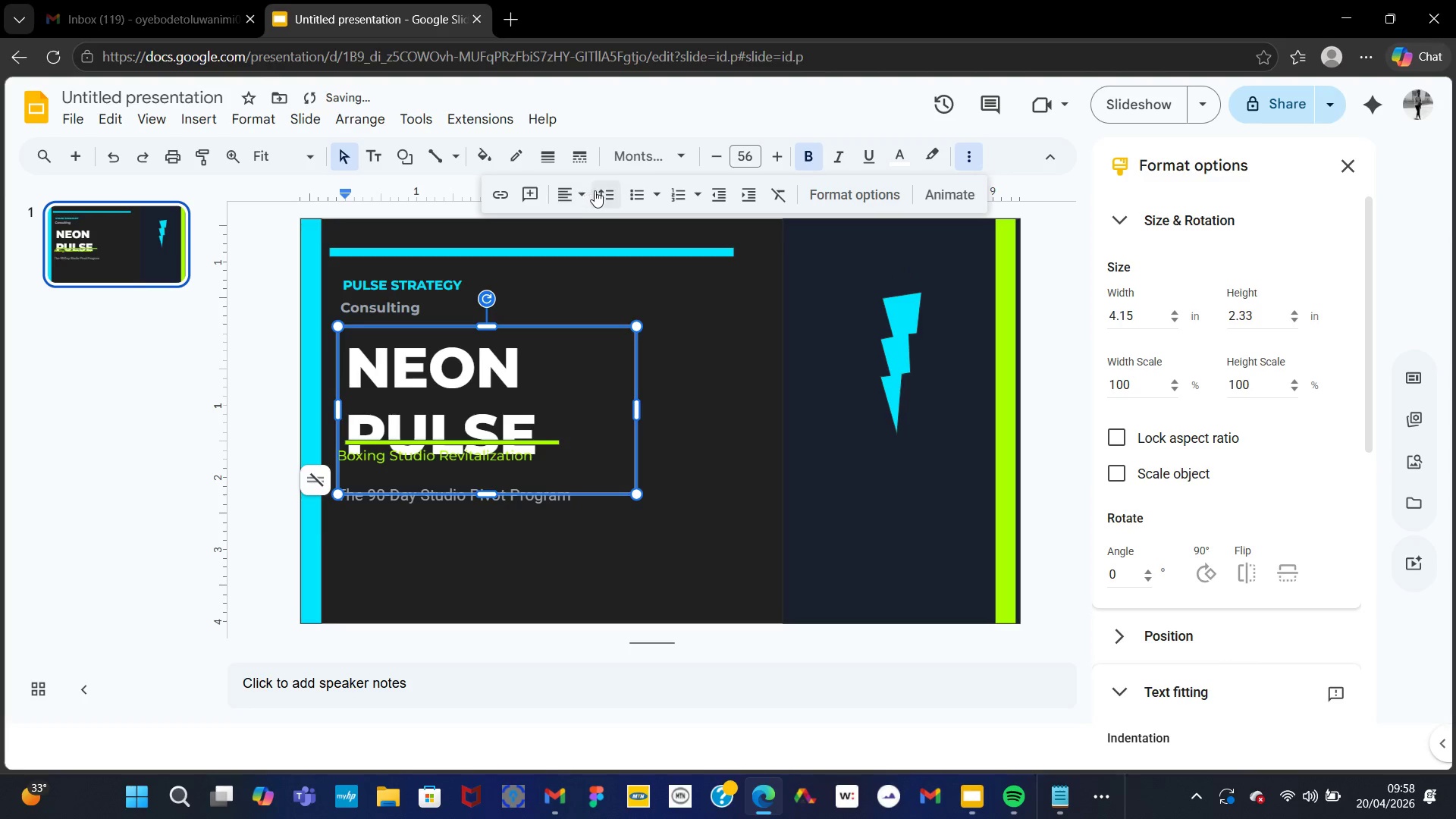 
left_click([604, 193])
 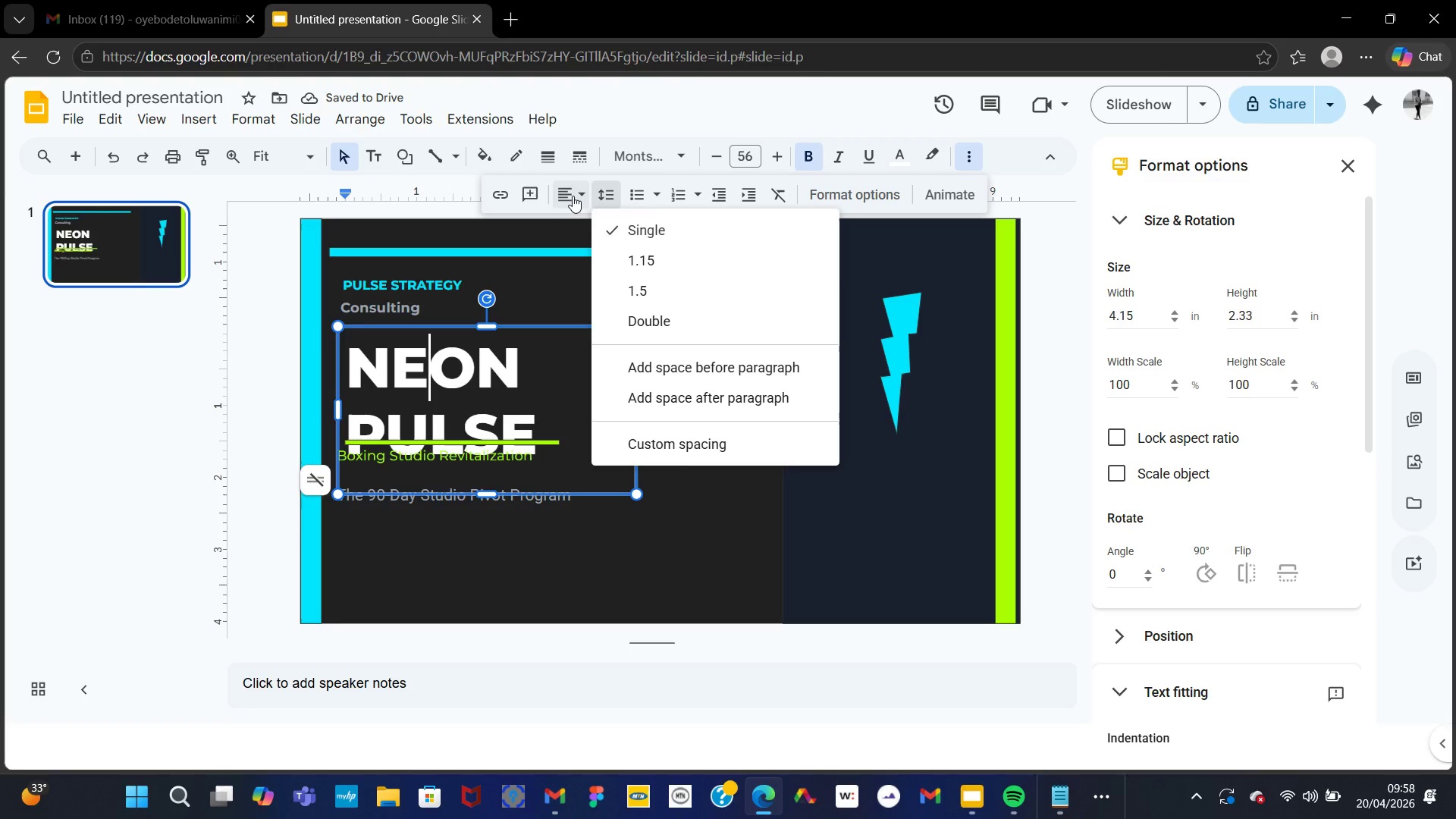 
left_click([571, 196])
 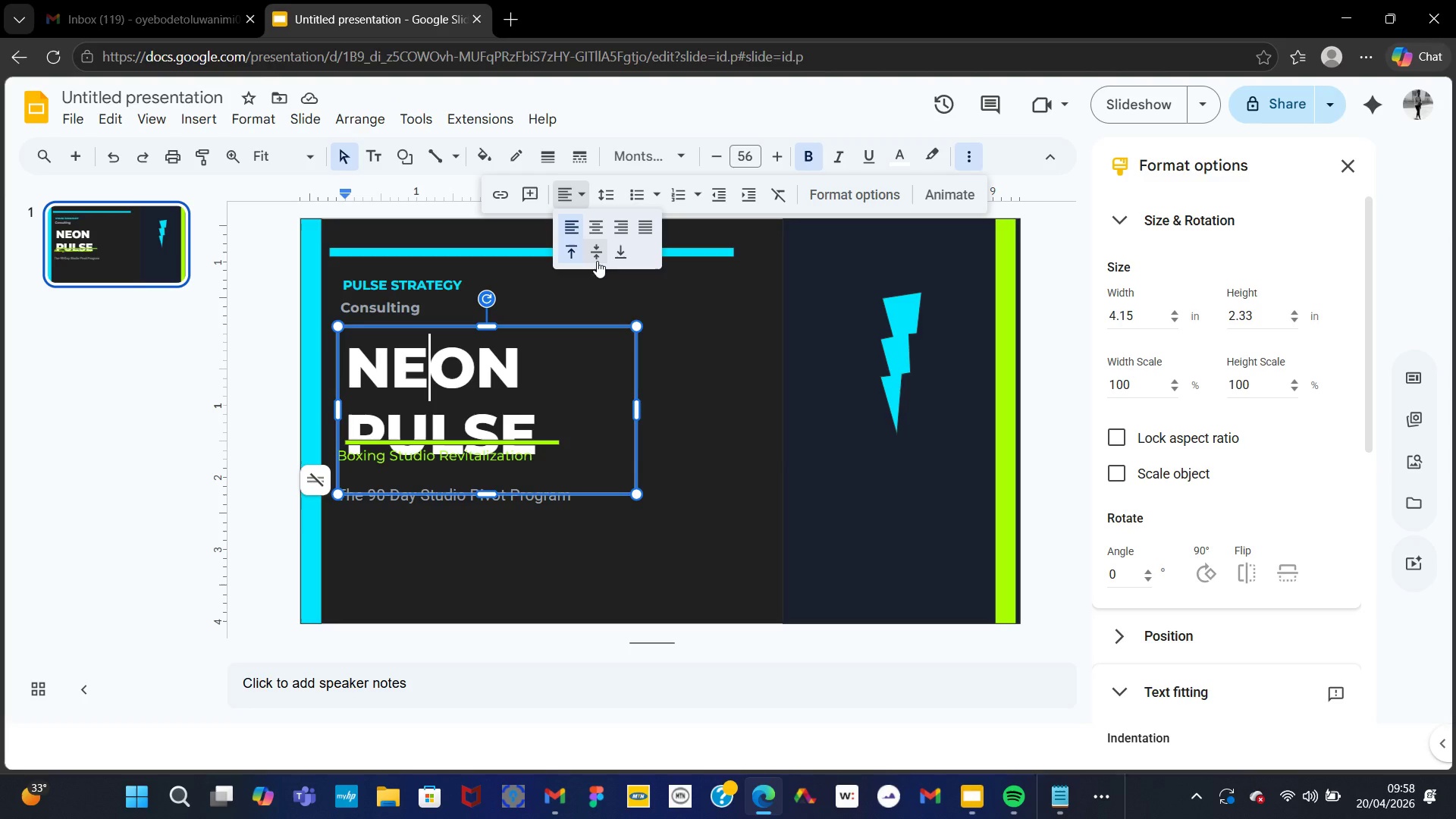 
left_click([597, 261])
 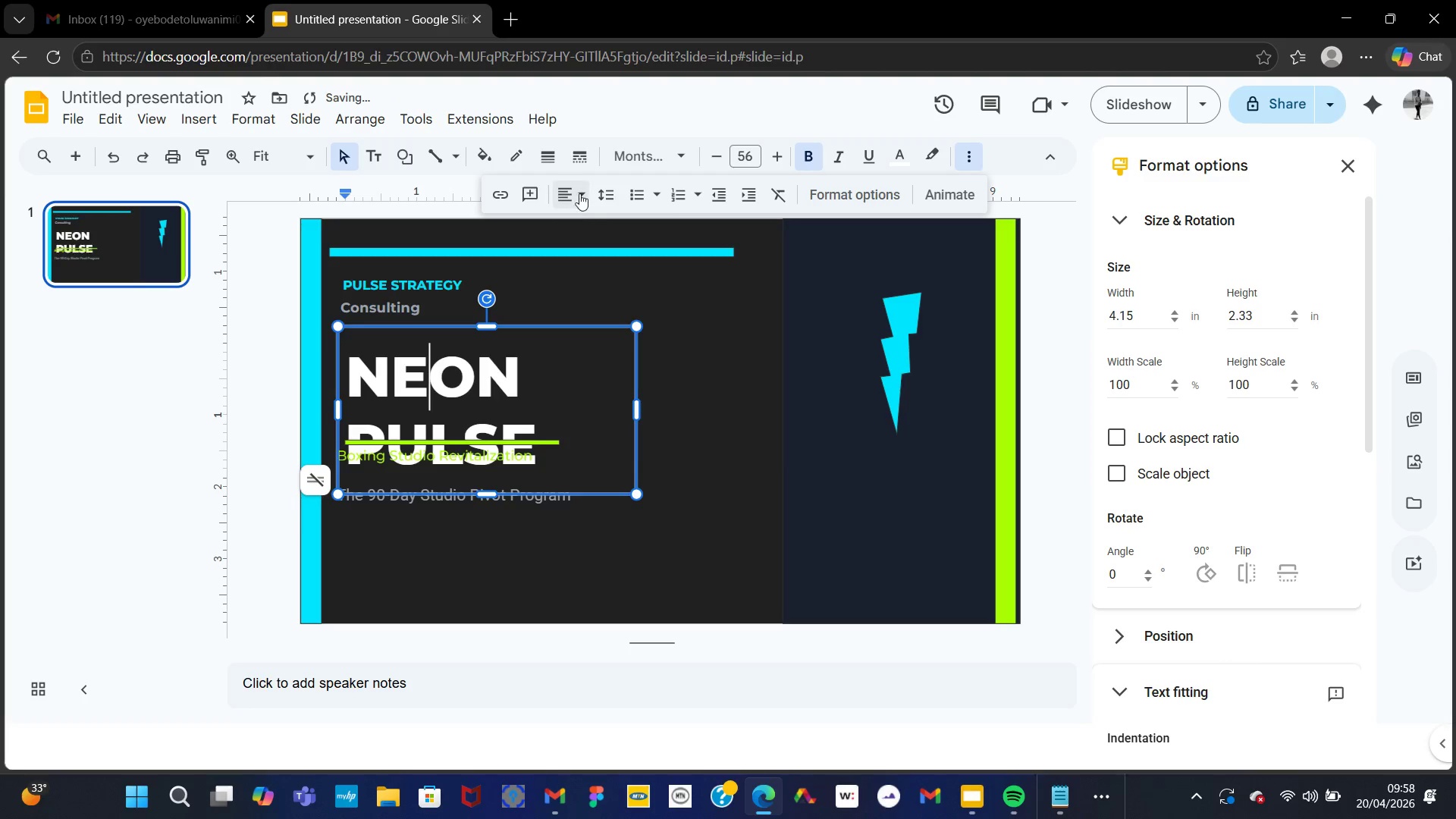 
left_click([576, 190])
 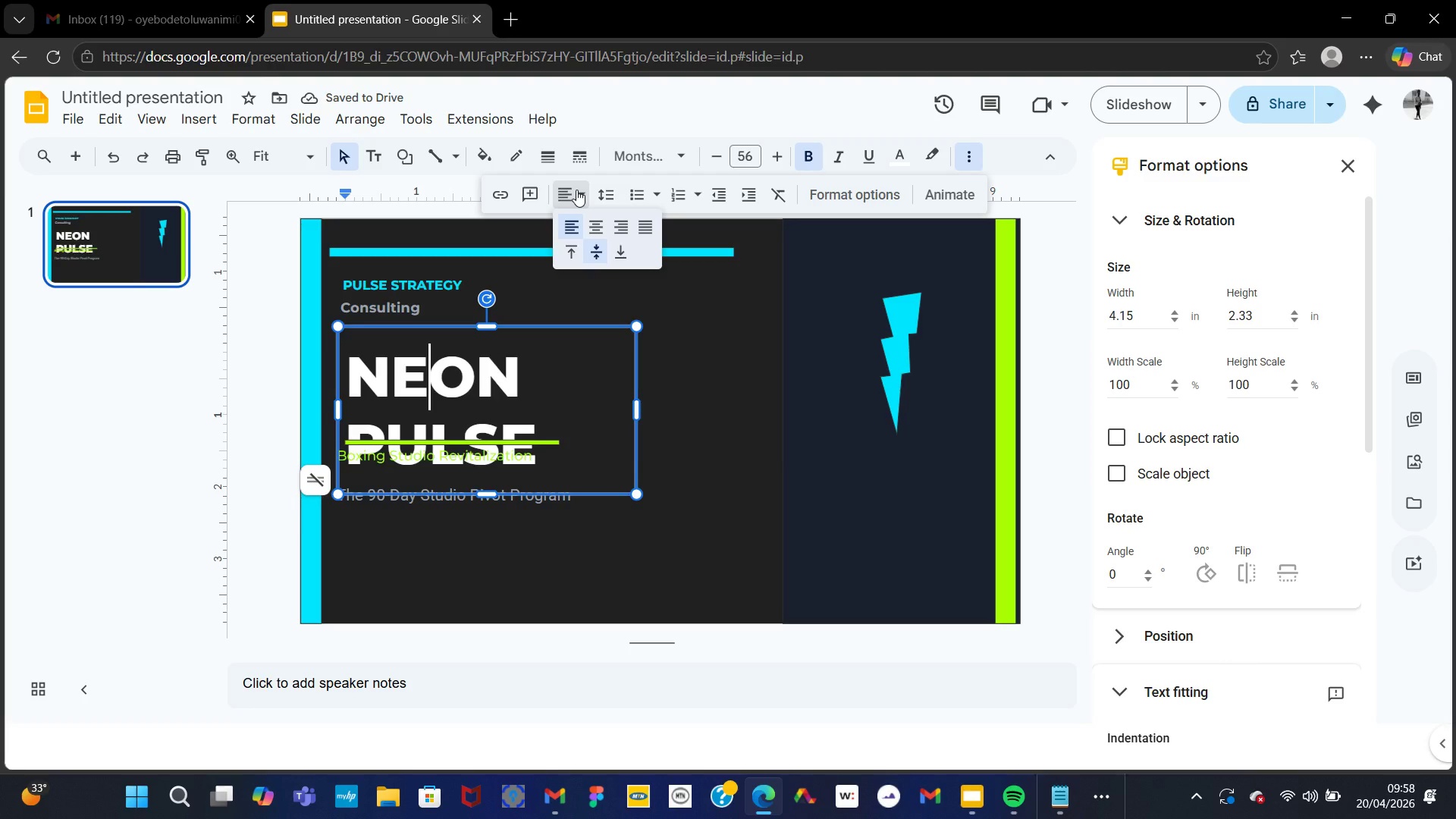 
key(Control+Z)
 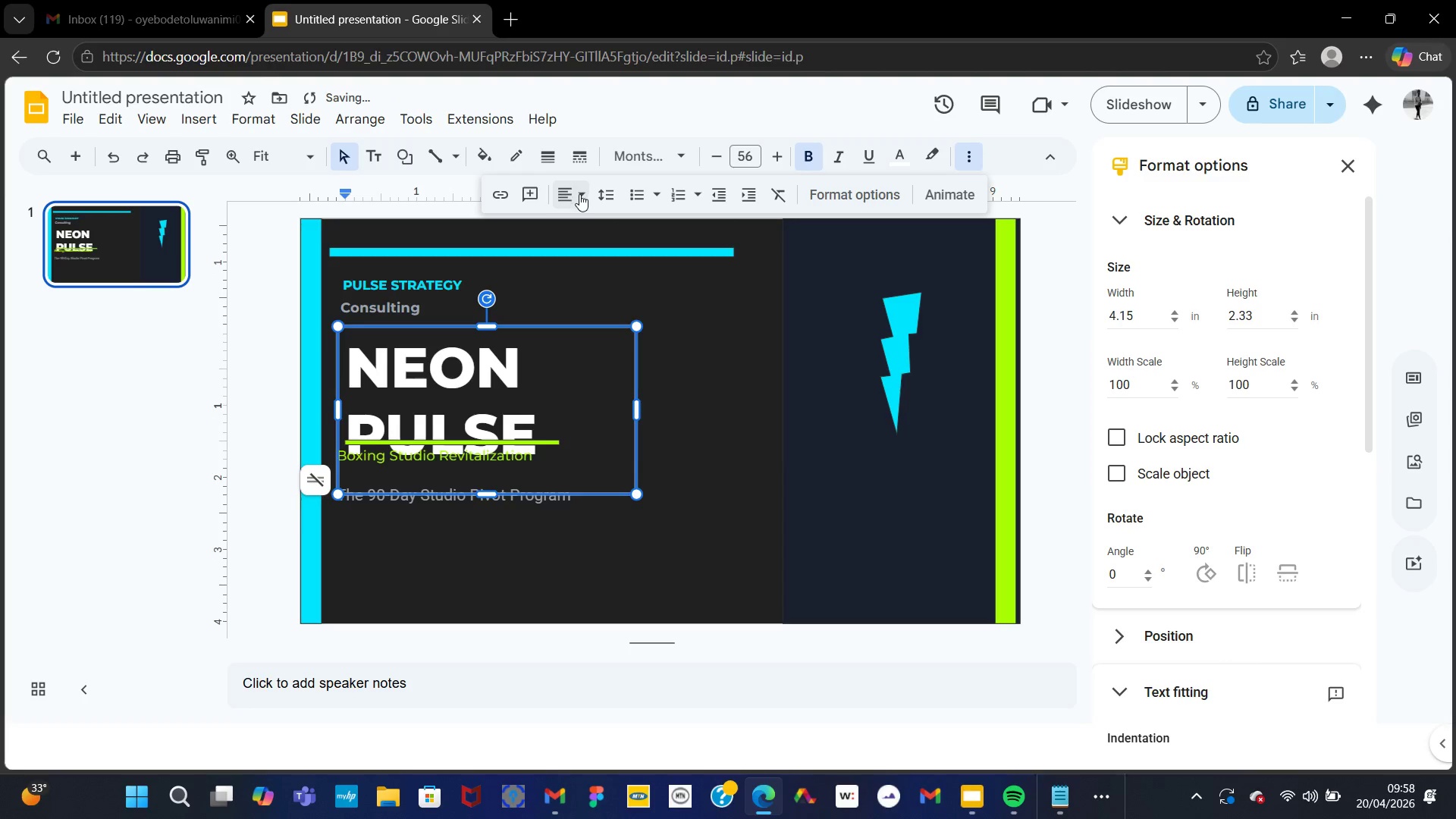 
left_click([579, 194])
 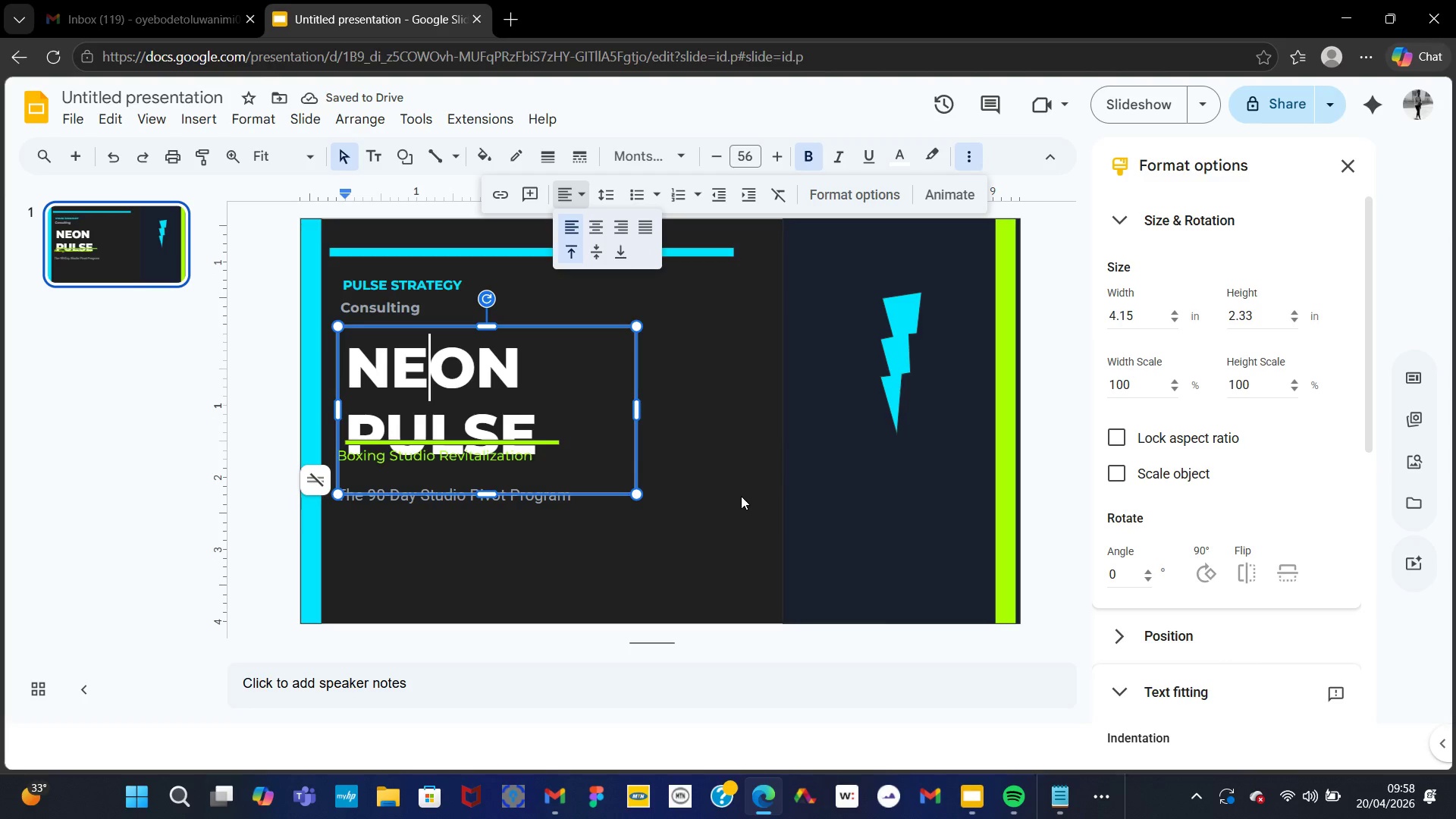 
left_click([661, 552])
 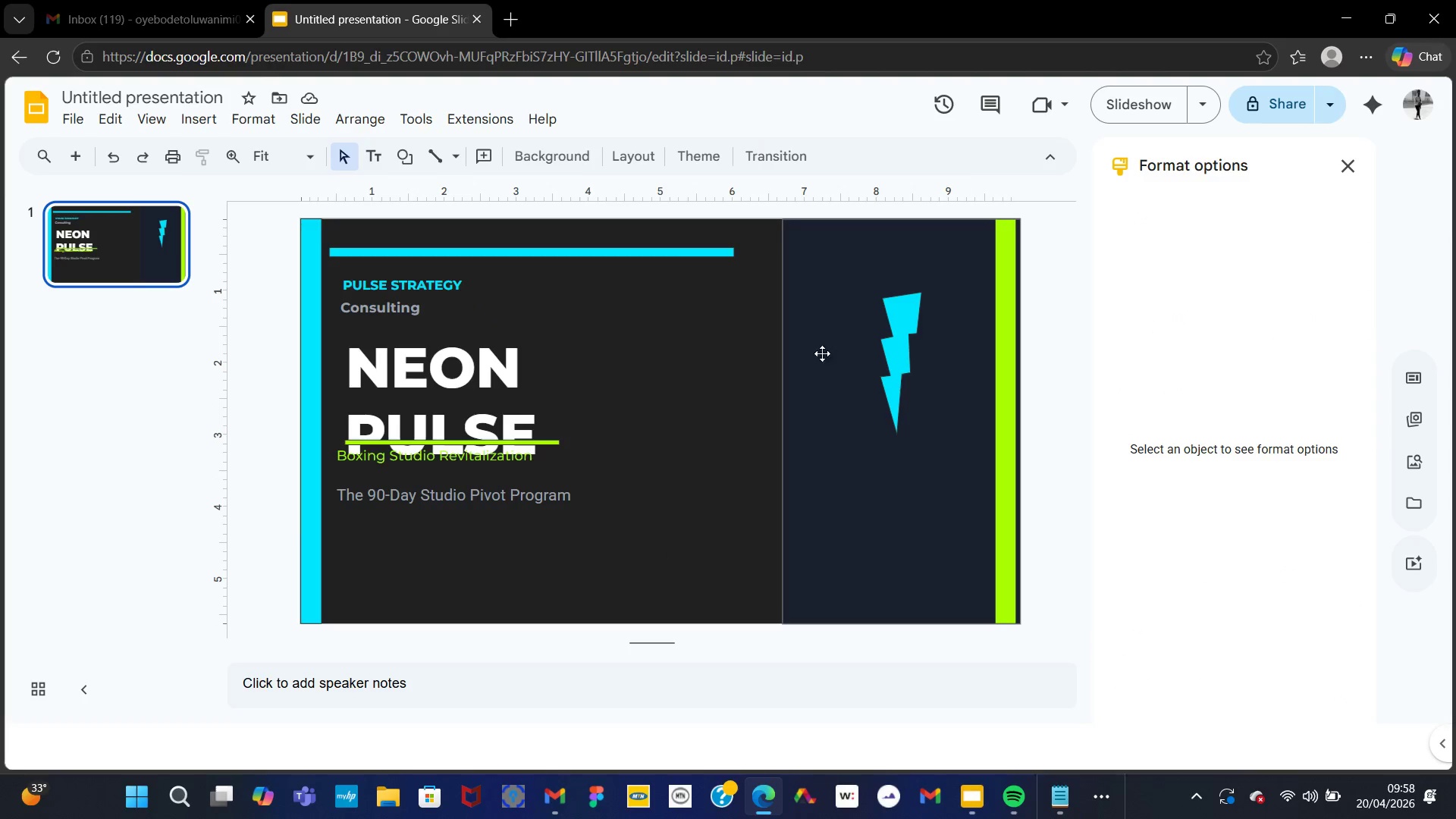 
wait(5.81)
 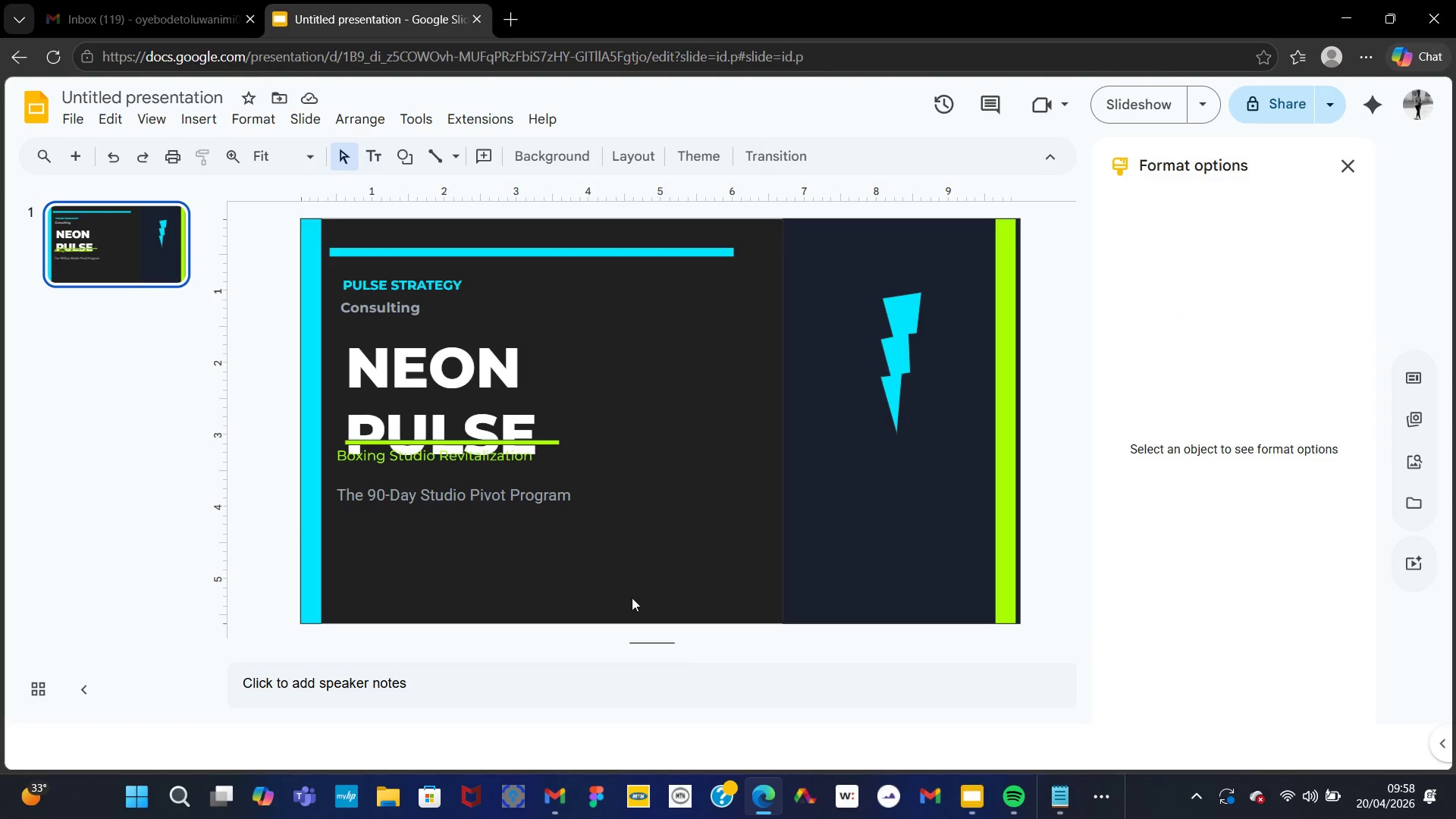 
left_click([82, 115])
 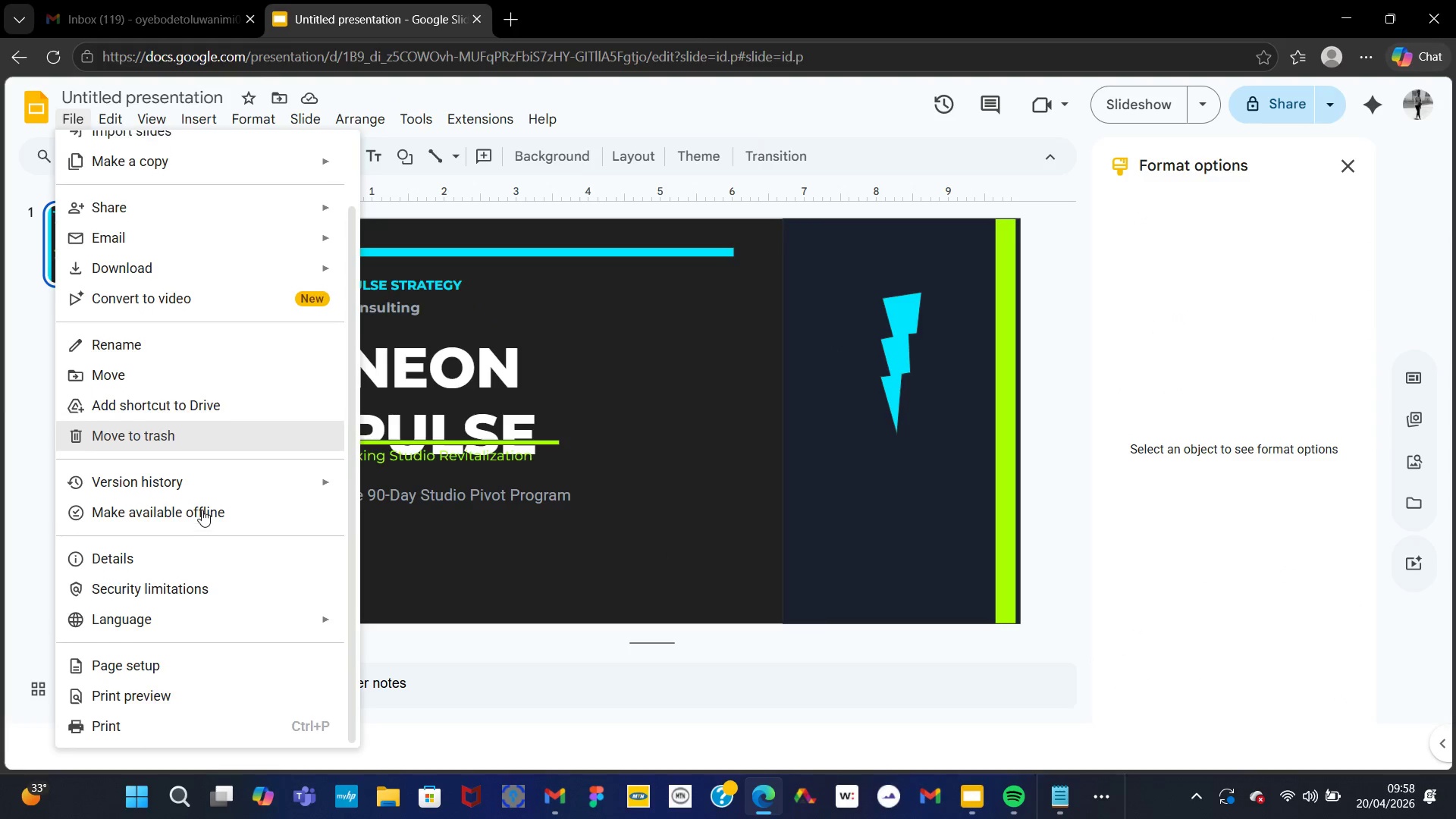 
left_click([223, 676])
 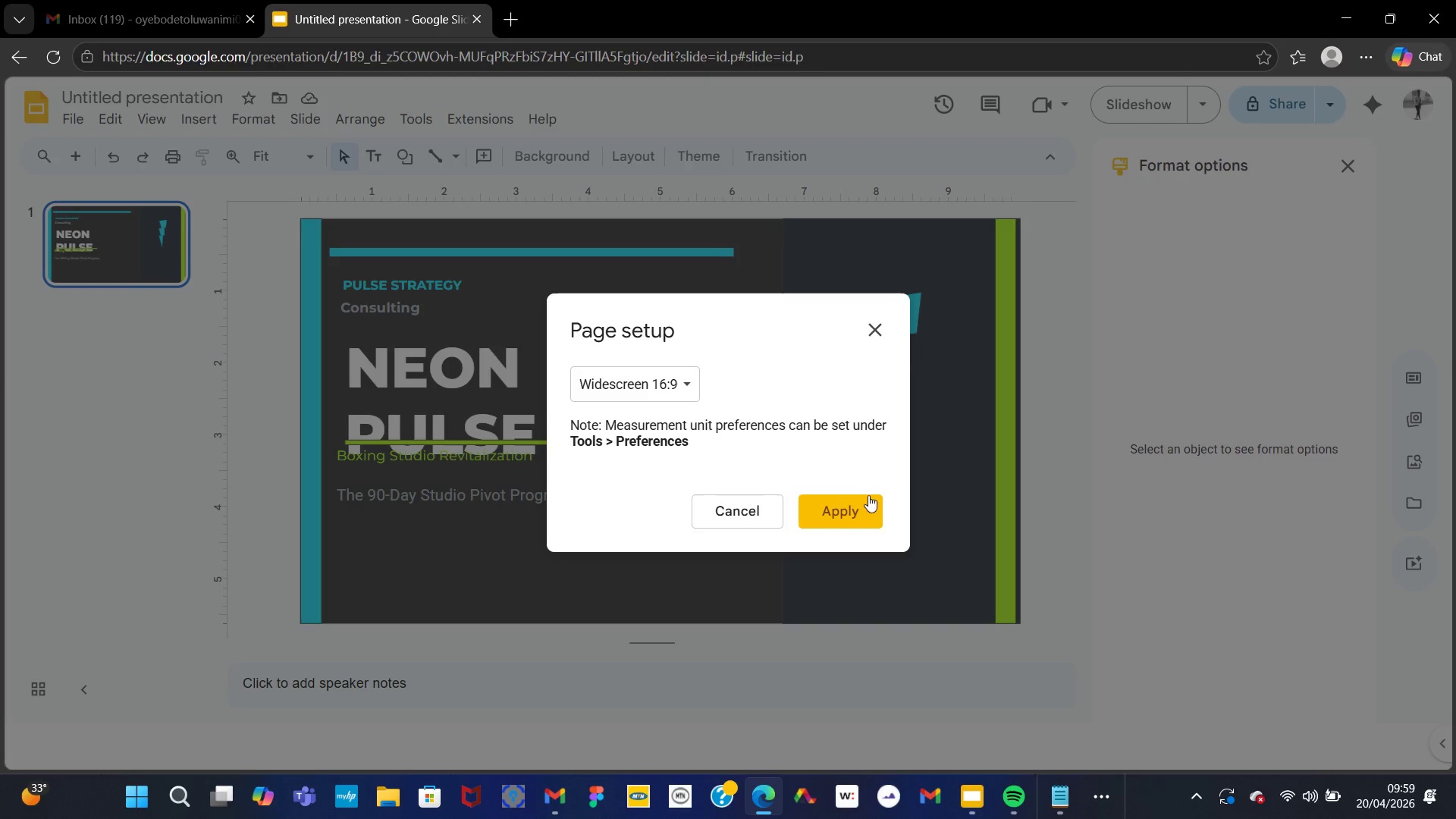 
left_click([855, 522])
 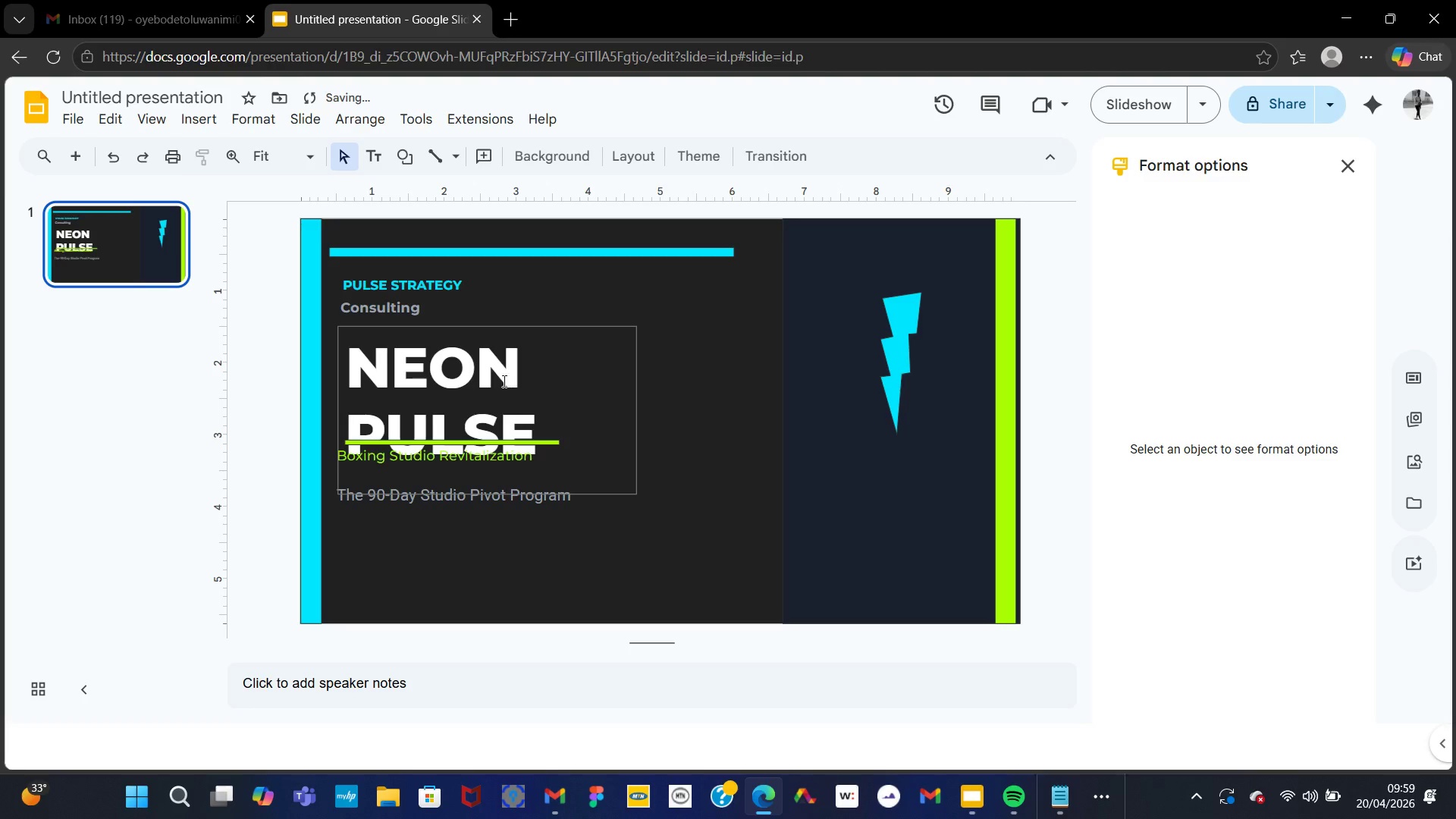 
left_click([489, 371])
 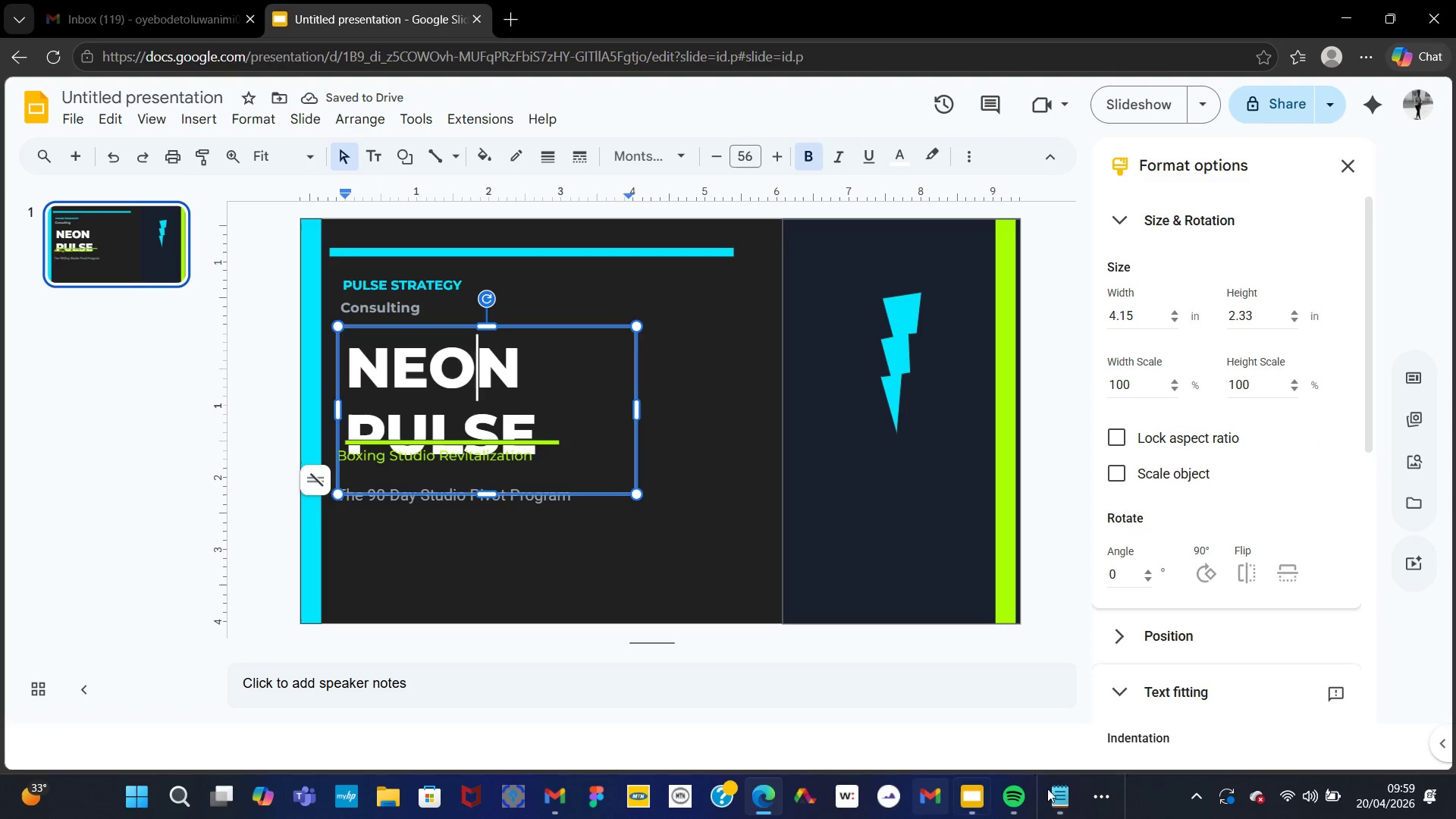 
left_click([1054, 800])
 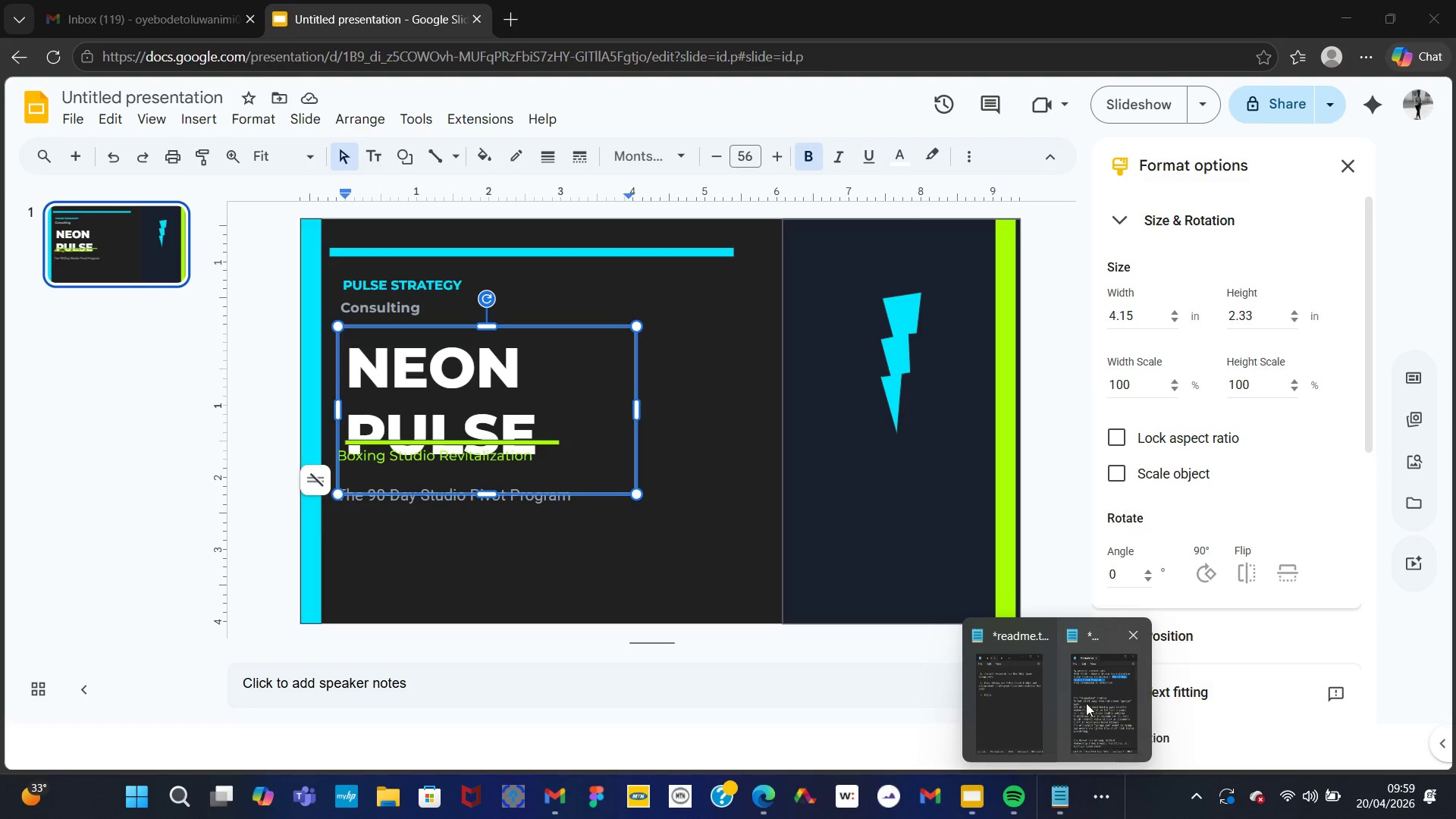 
left_click([1088, 703])
 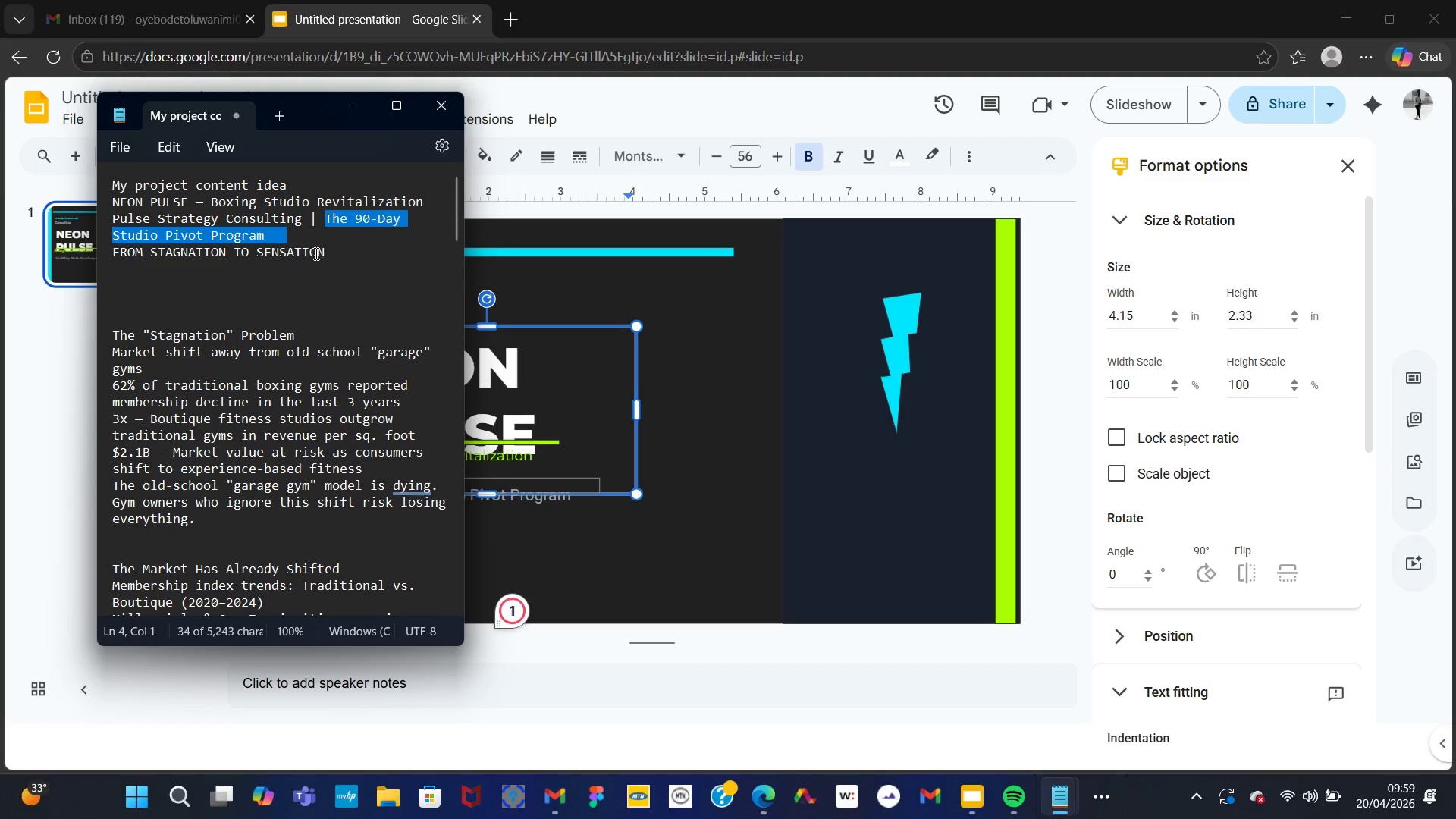 
left_click_drag(start_coordinate=[330, 256], to_coordinate=[114, 256])
 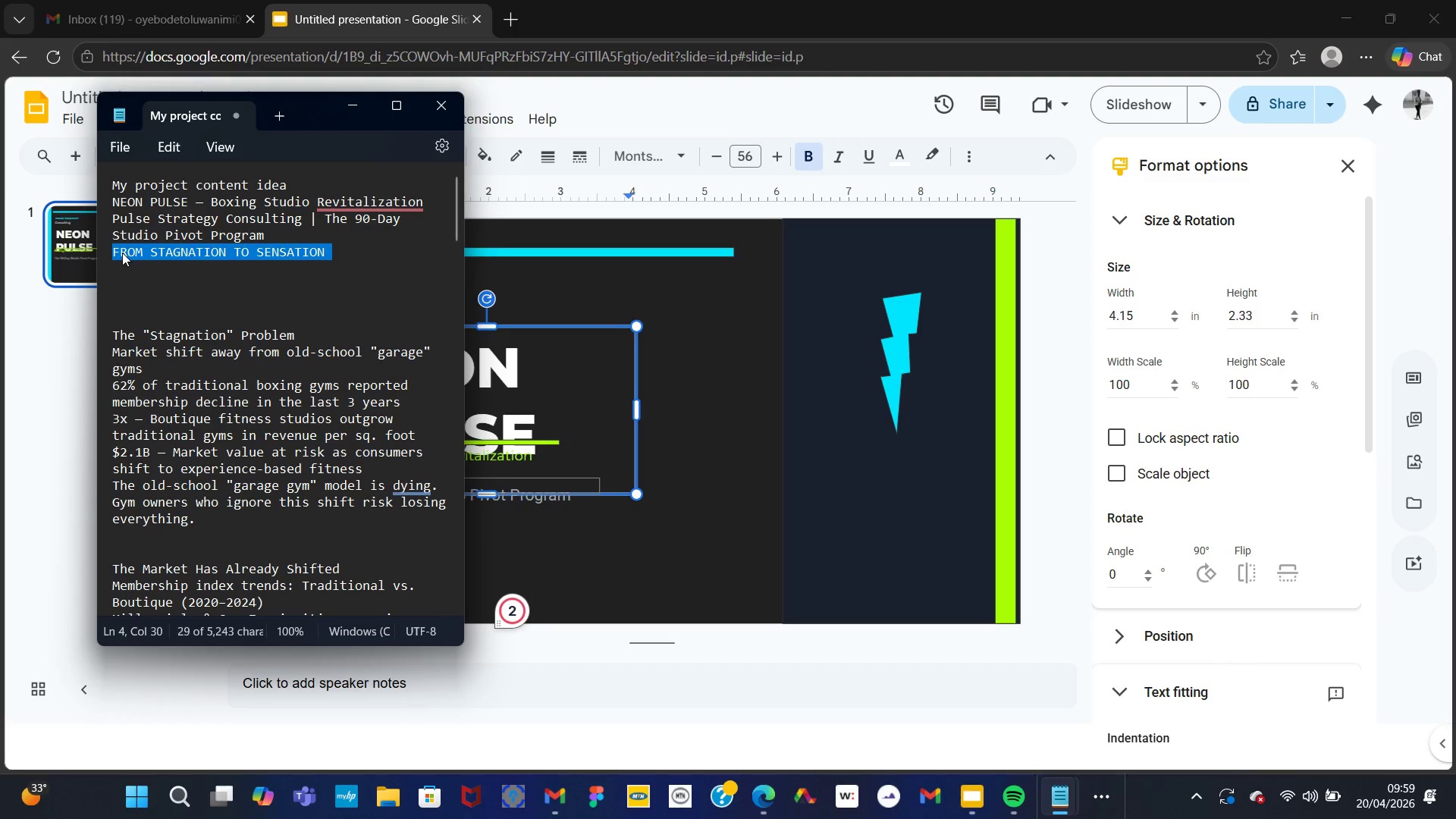 
right_click([122, 253])
 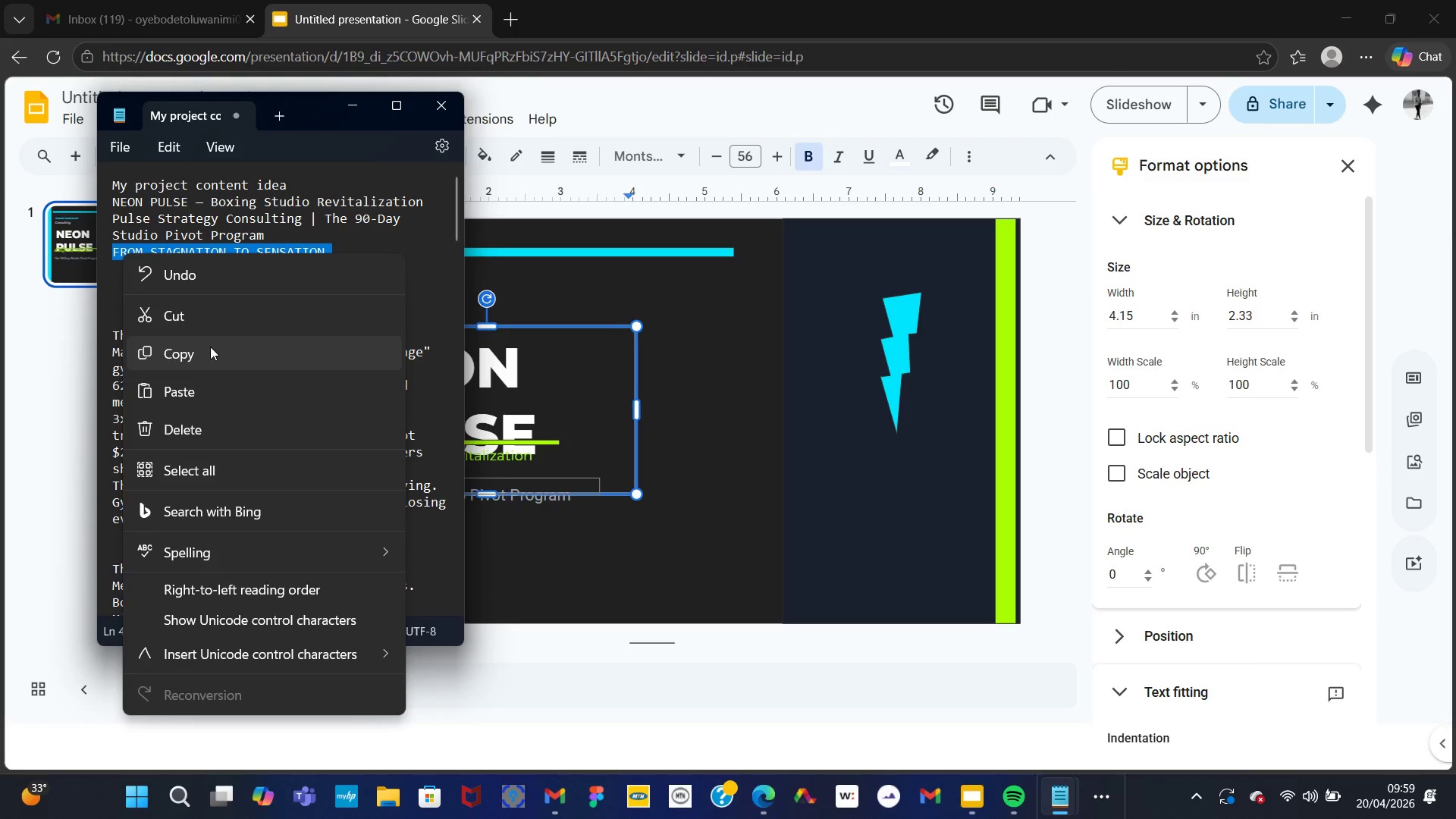 
left_click([210, 347])
 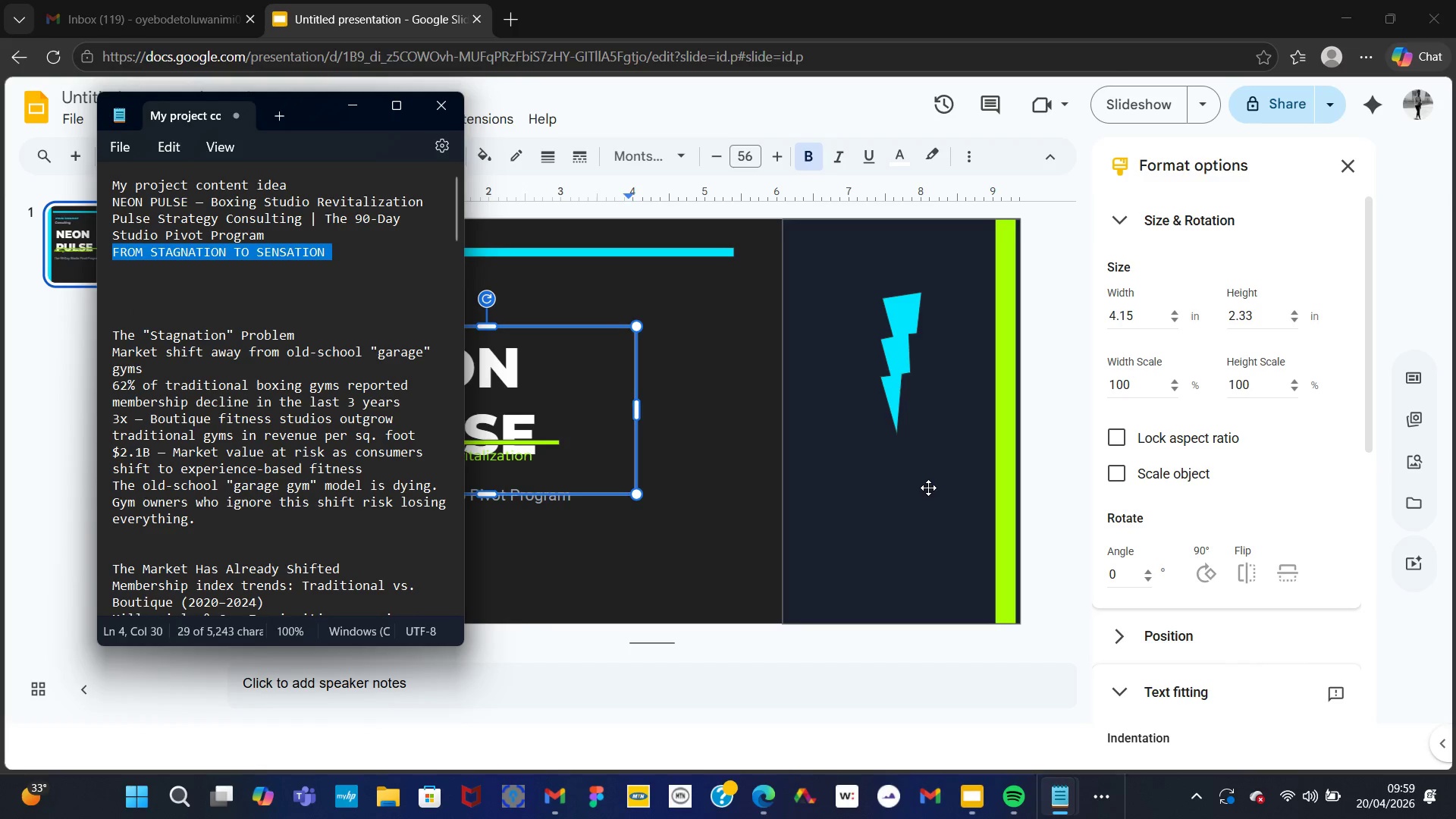 
left_click([928, 488])
 